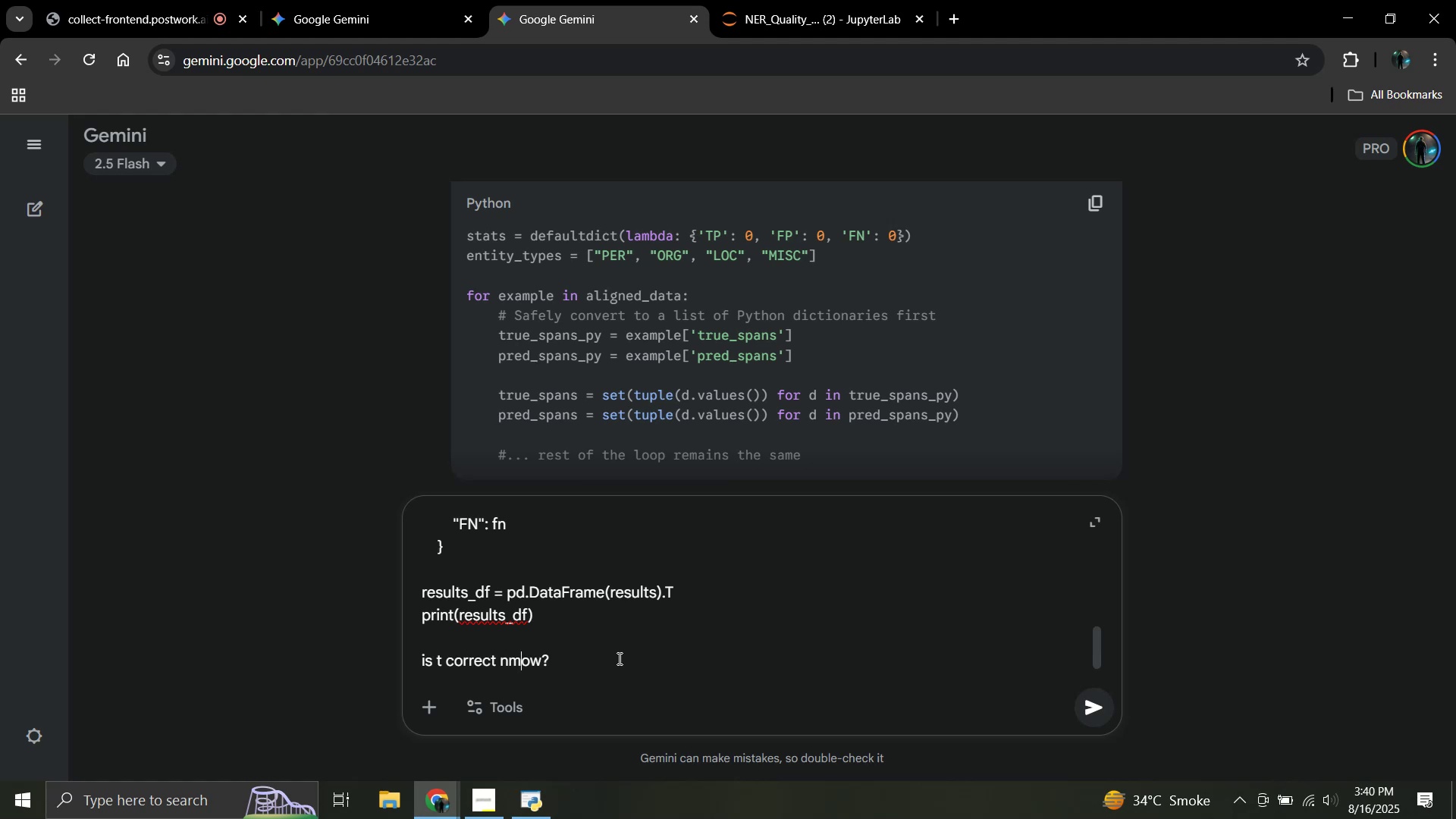 
key(Backspace)
 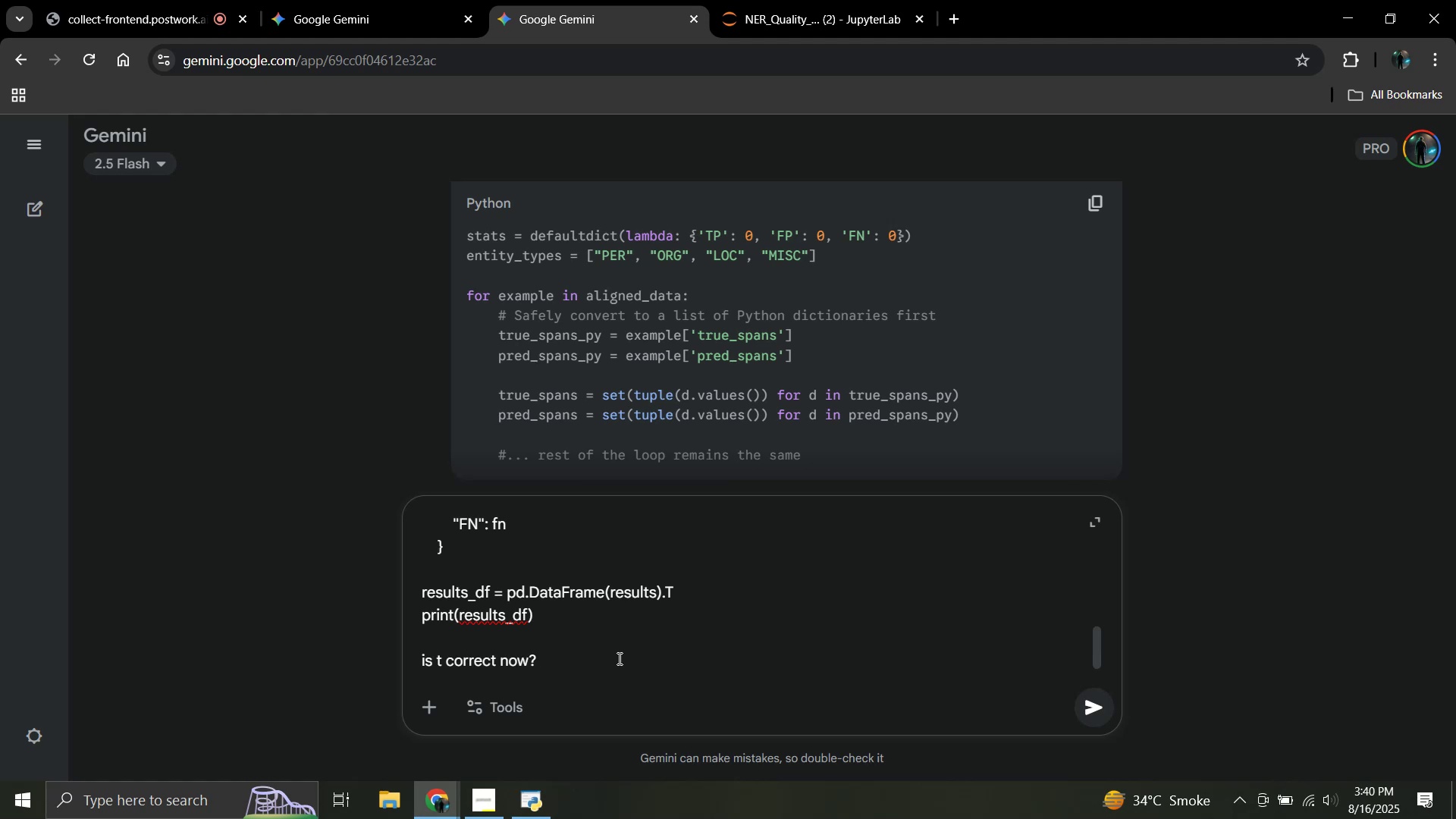 
key(Enter)
 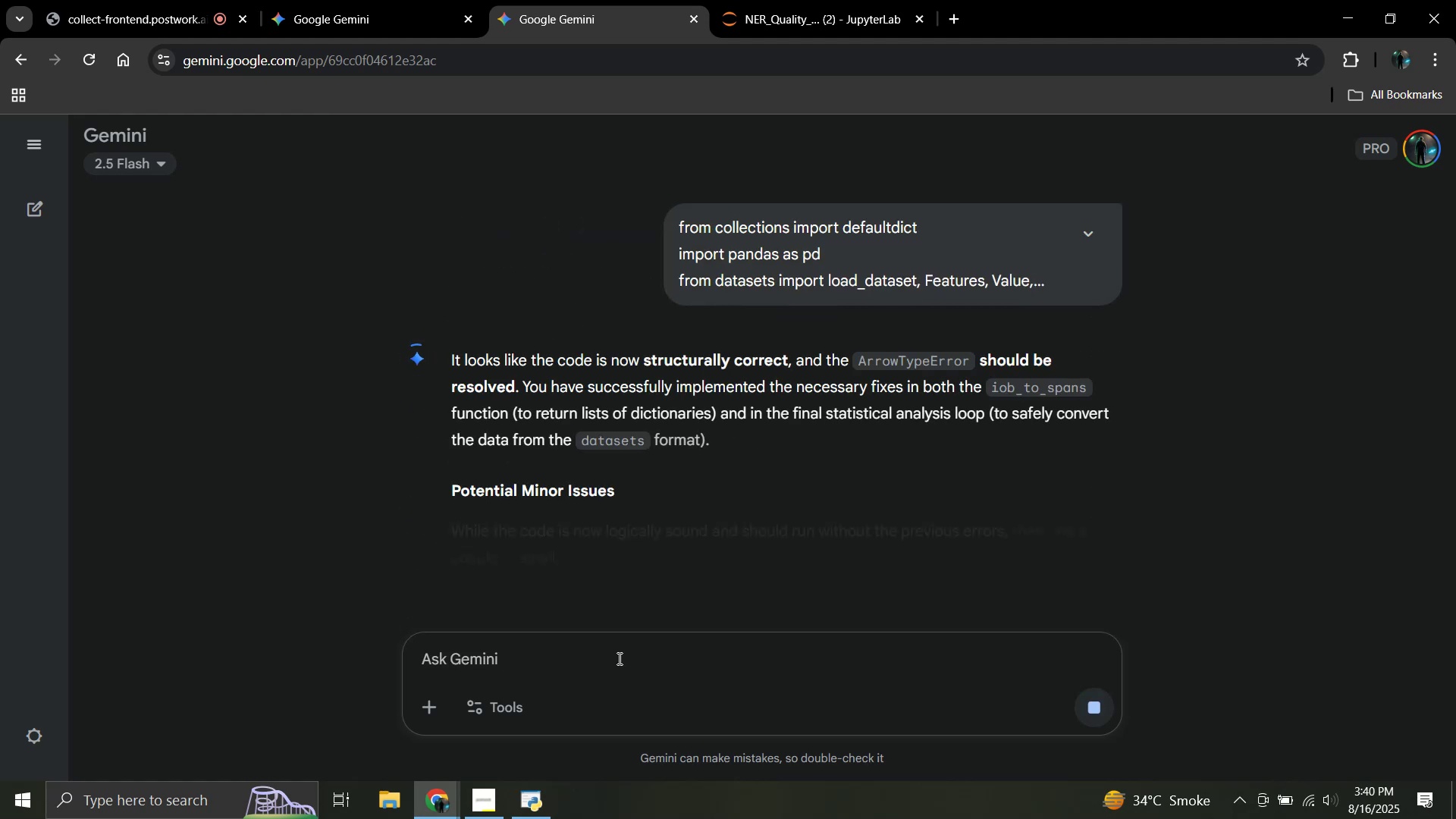 
scroll: coordinate [614, 425], scroll_direction: down, amount: 4.0
 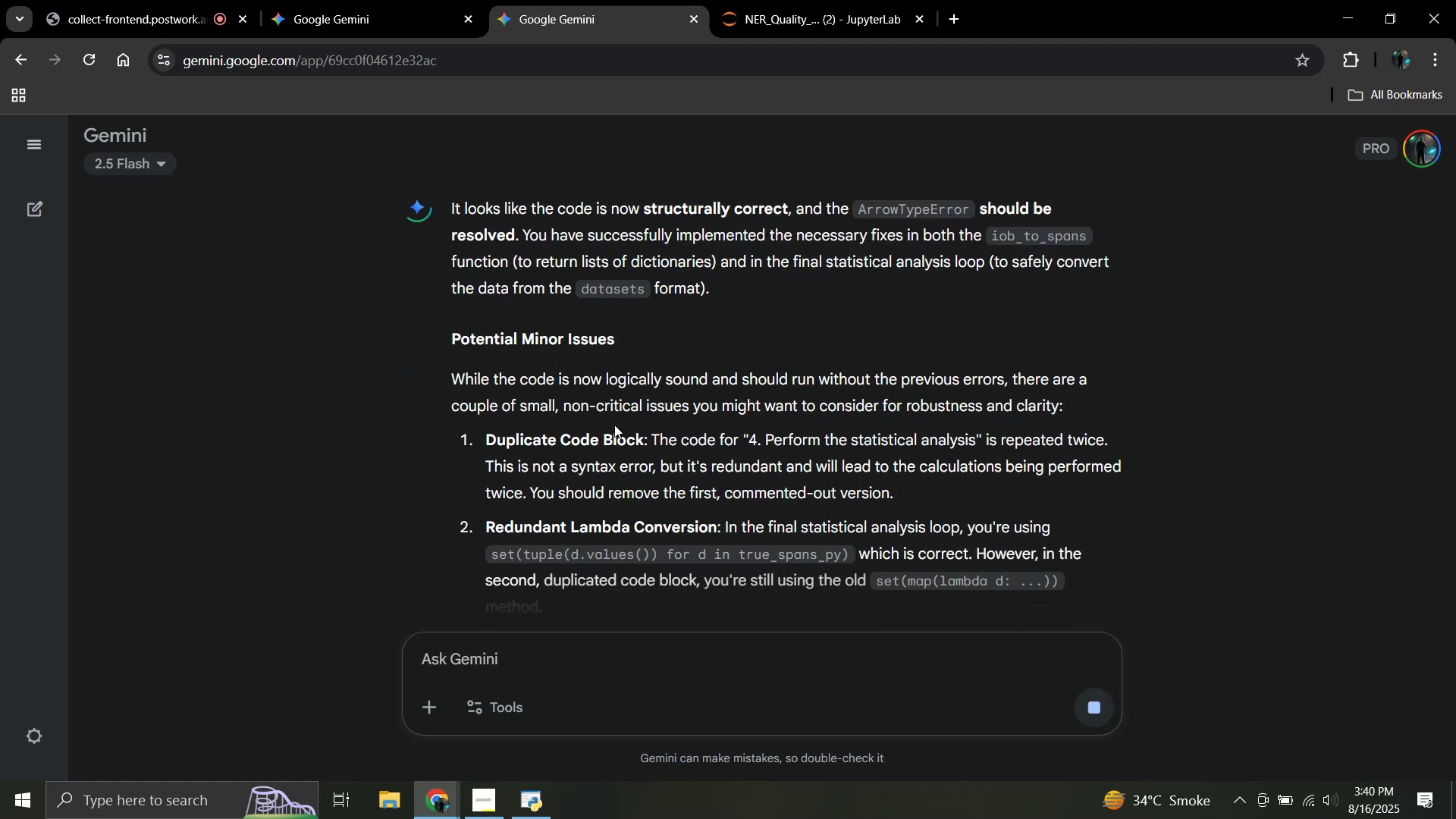 
scroll: coordinate [614, 425], scroll_direction: up, amount: 1.0
 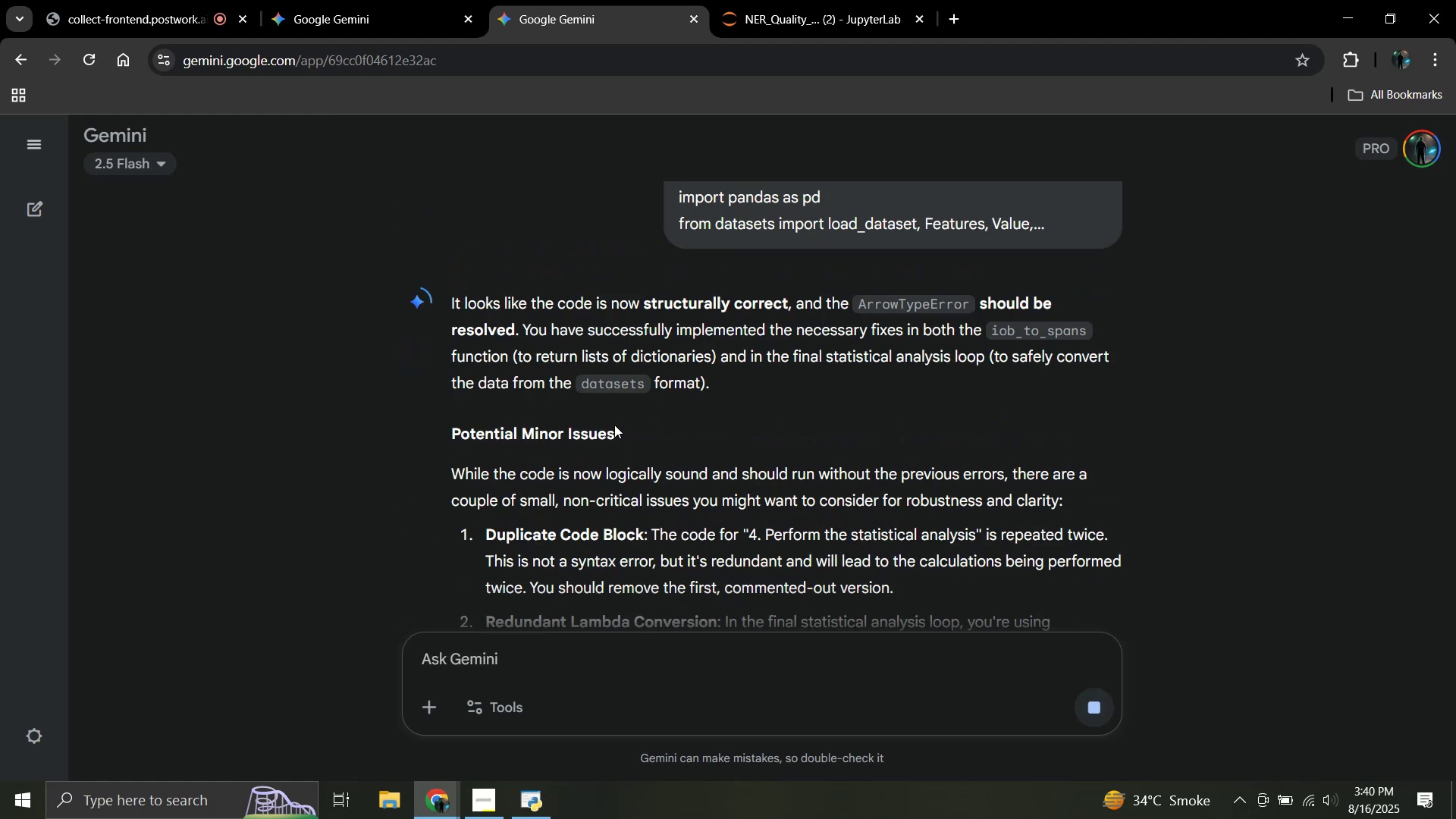 
scroll: coordinate [614, 425], scroll_direction: down, amount: 3.0
 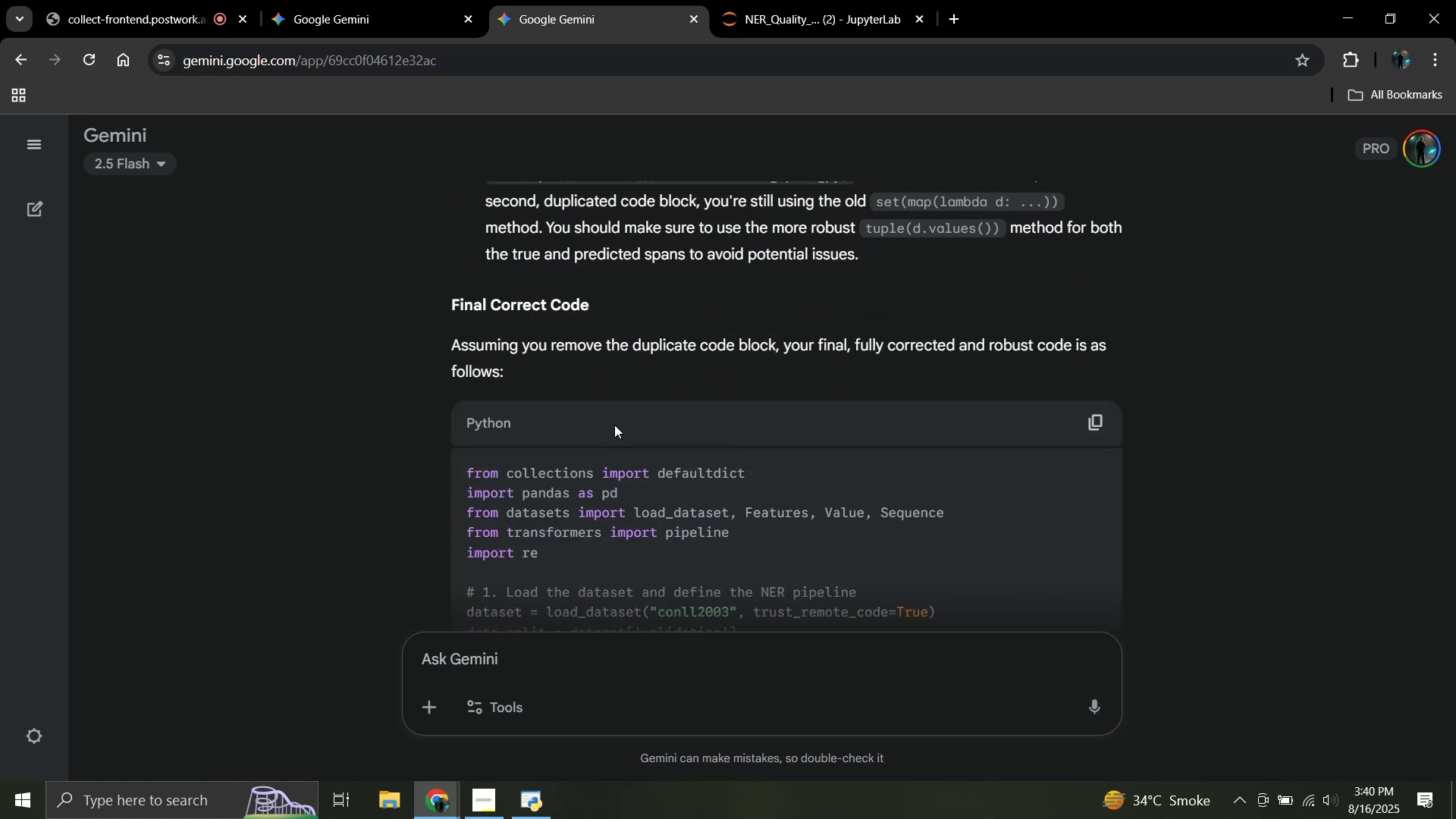 
scroll: coordinate [614, 425], scroll_direction: up, amount: 2.0
 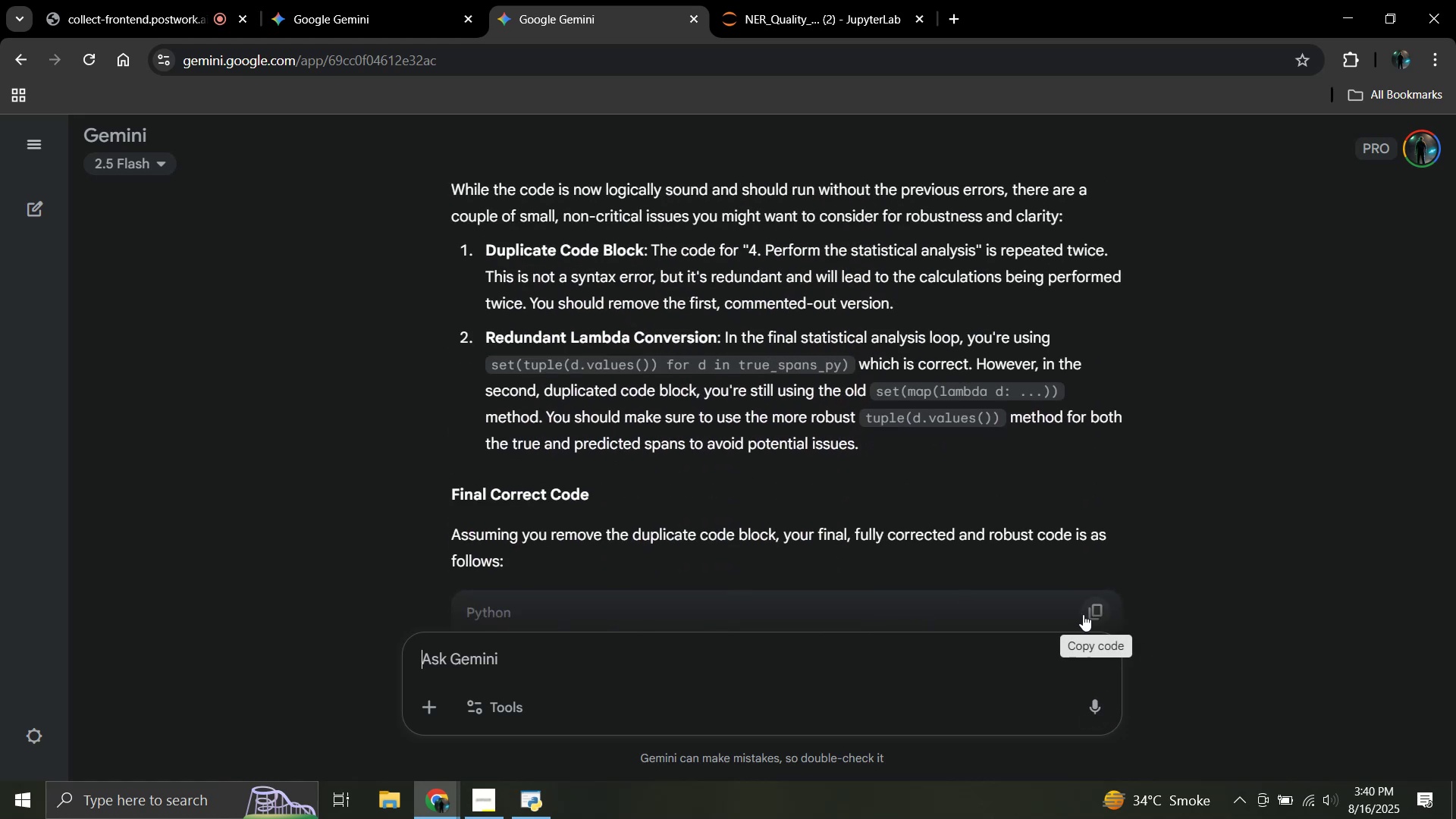 
left_click([1095, 604])
 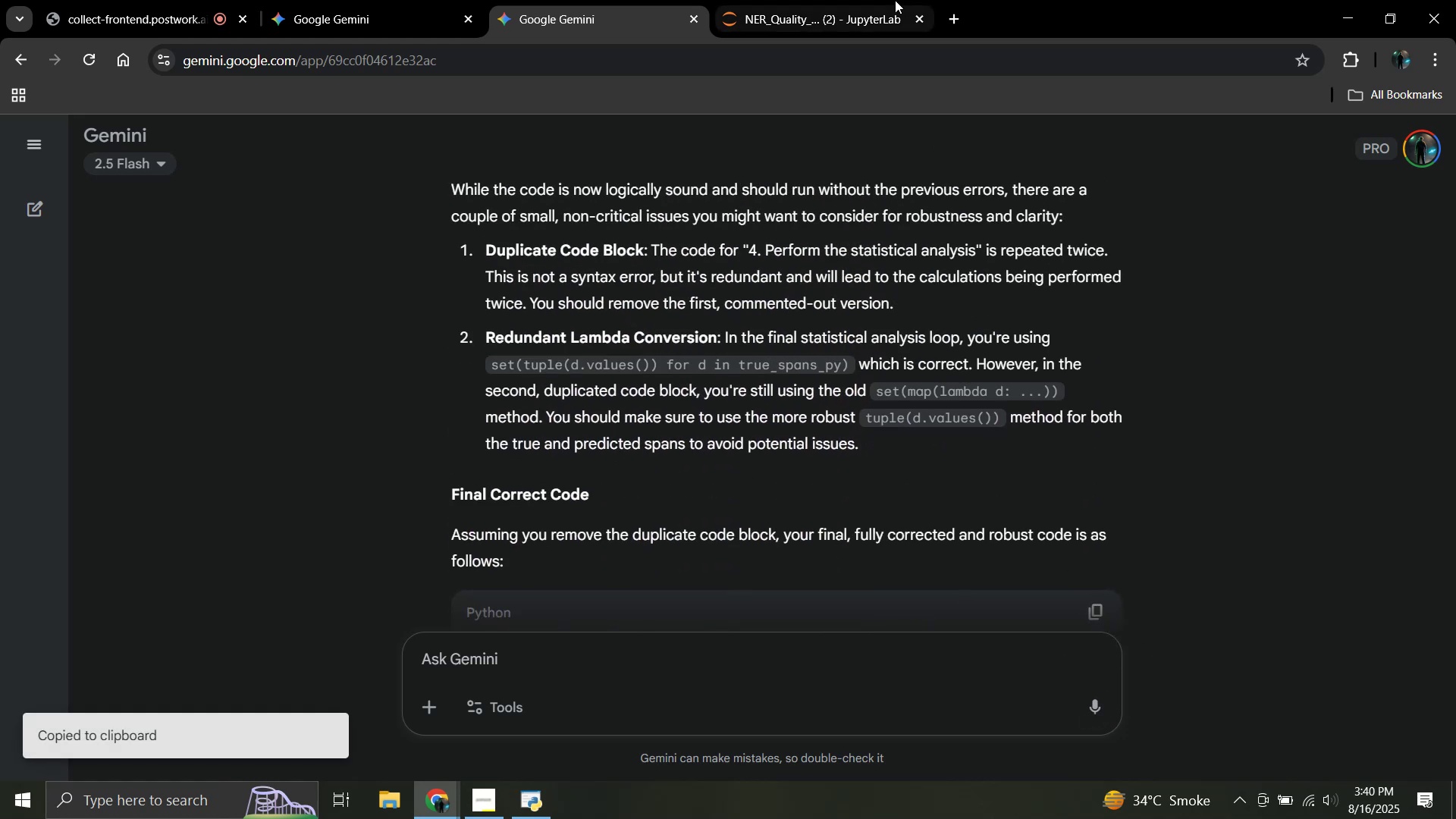 
scroll: coordinate [751, 408], scroll_direction: down, amount: 4.0
 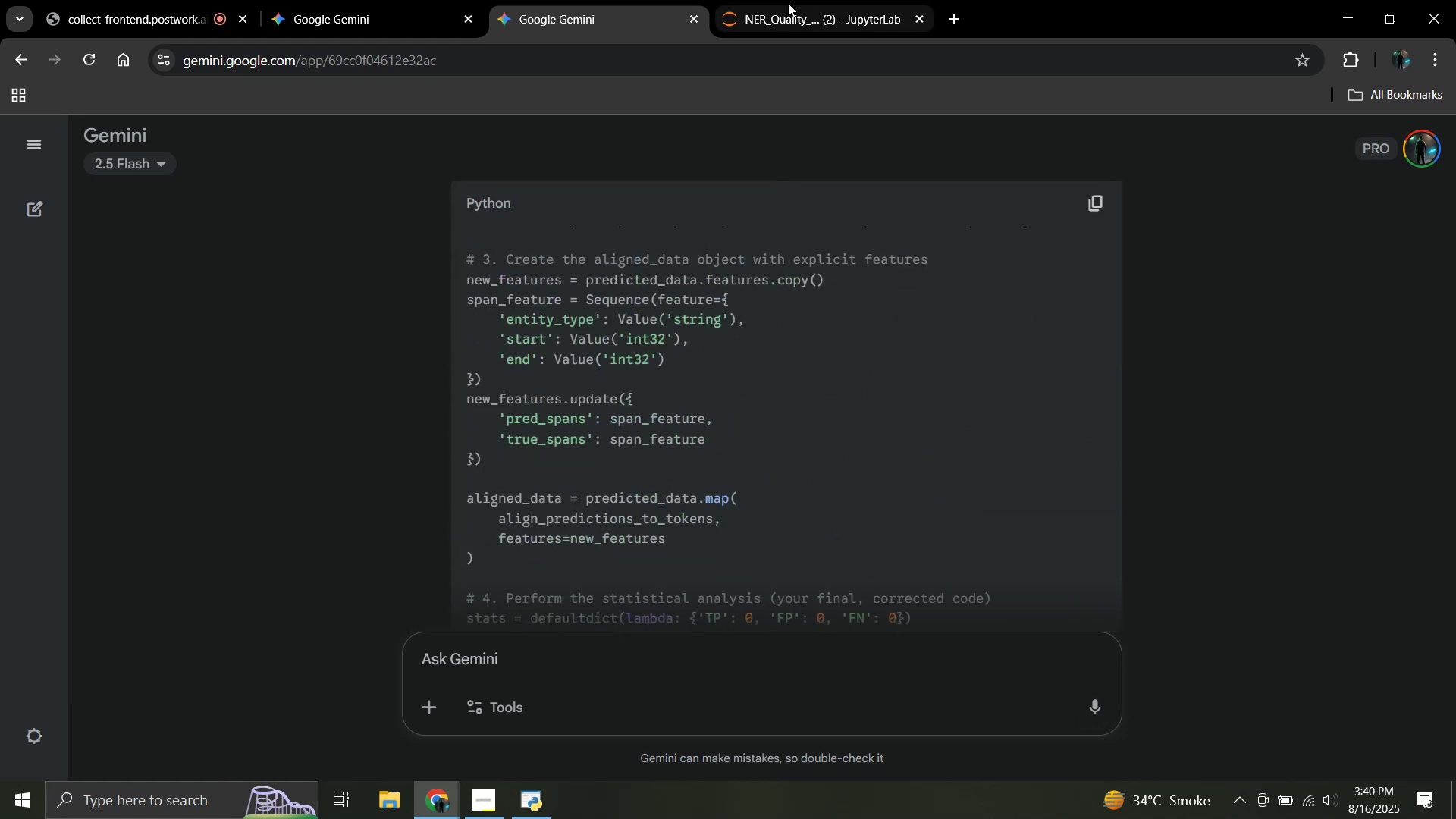 
left_click([789, 0])
 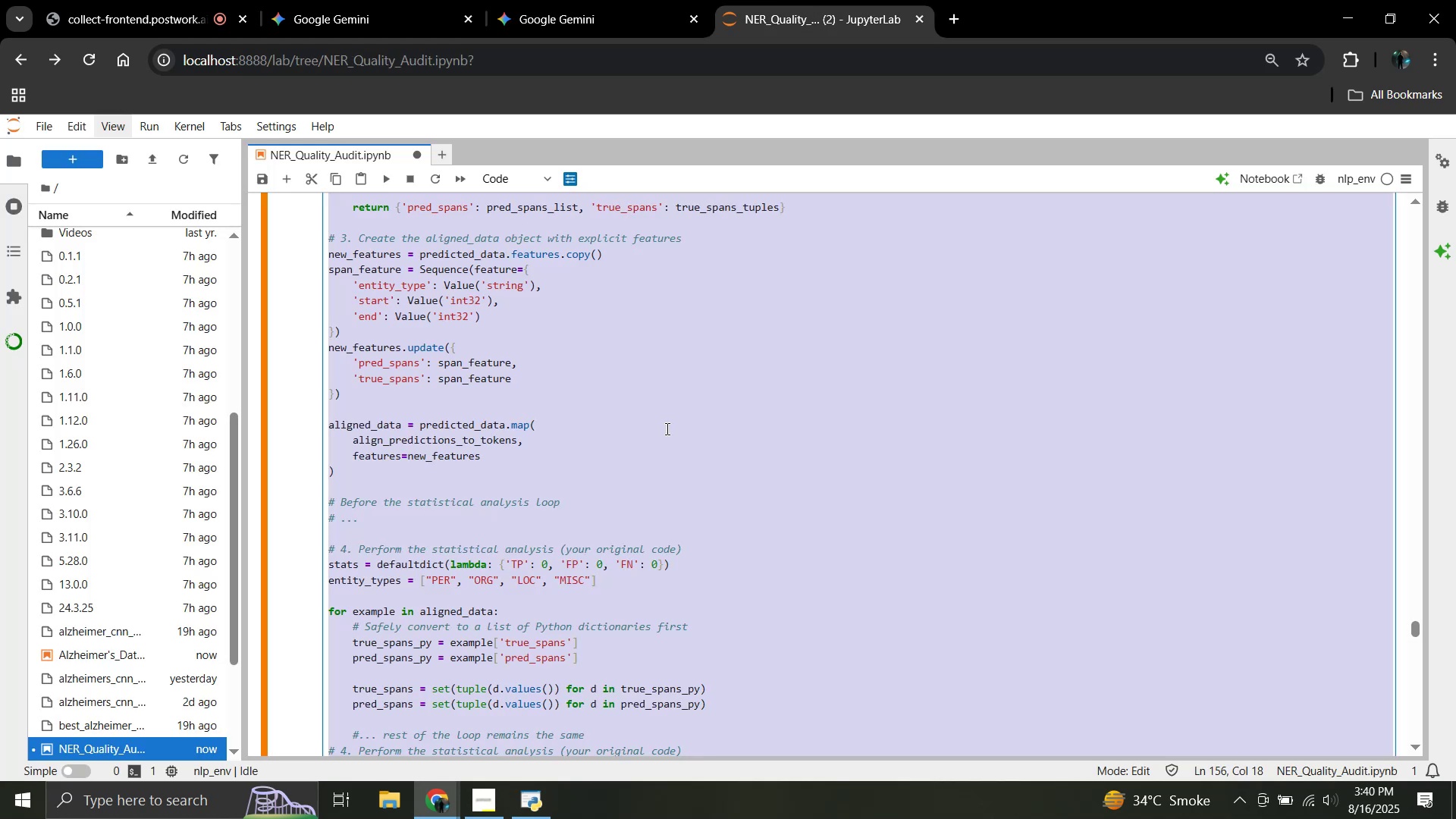 
key(Control+A)
 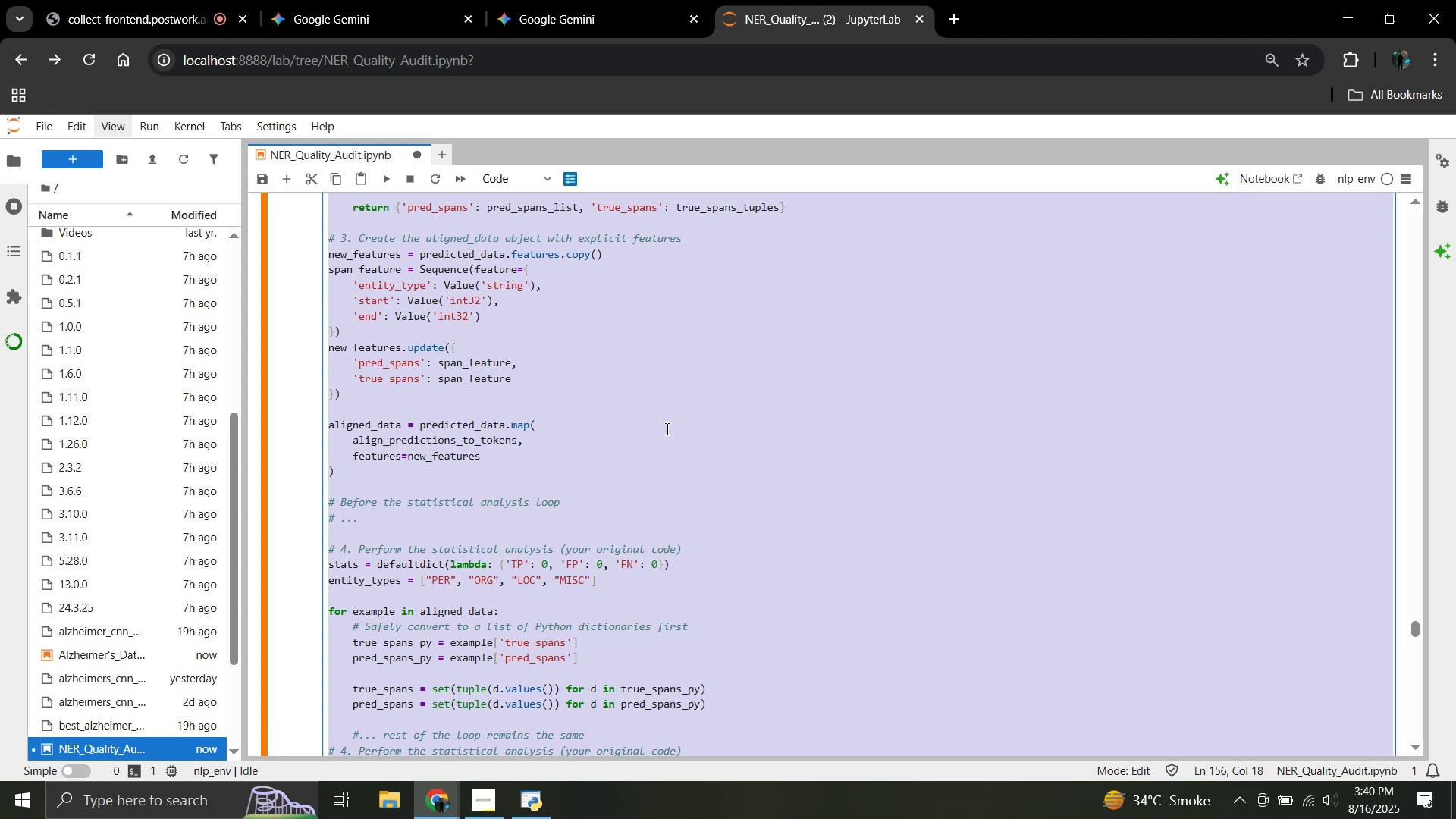 
key(Control+V)
 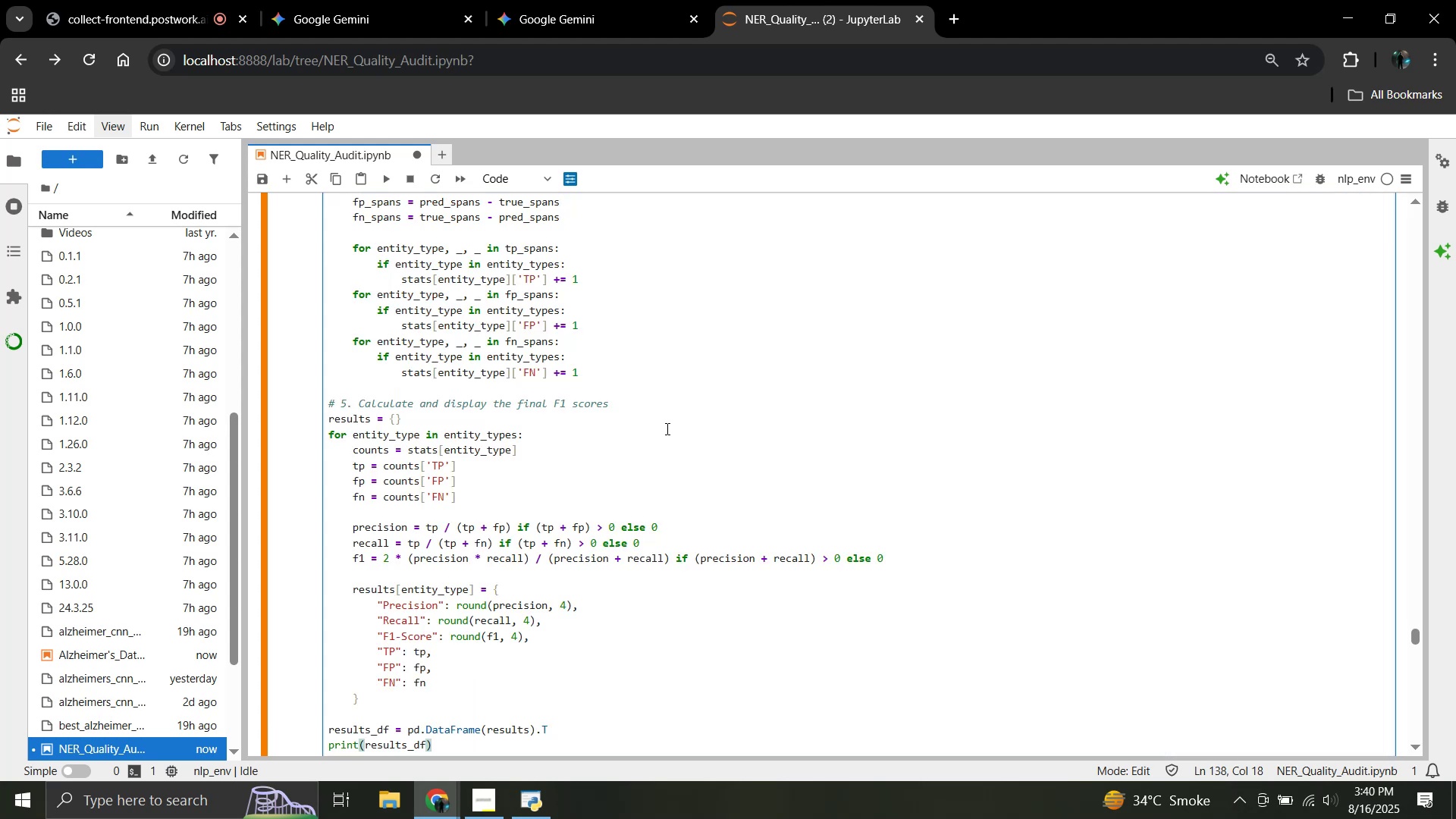 
scroll: coordinate [666, 428], scroll_direction: down, amount: 1.0
 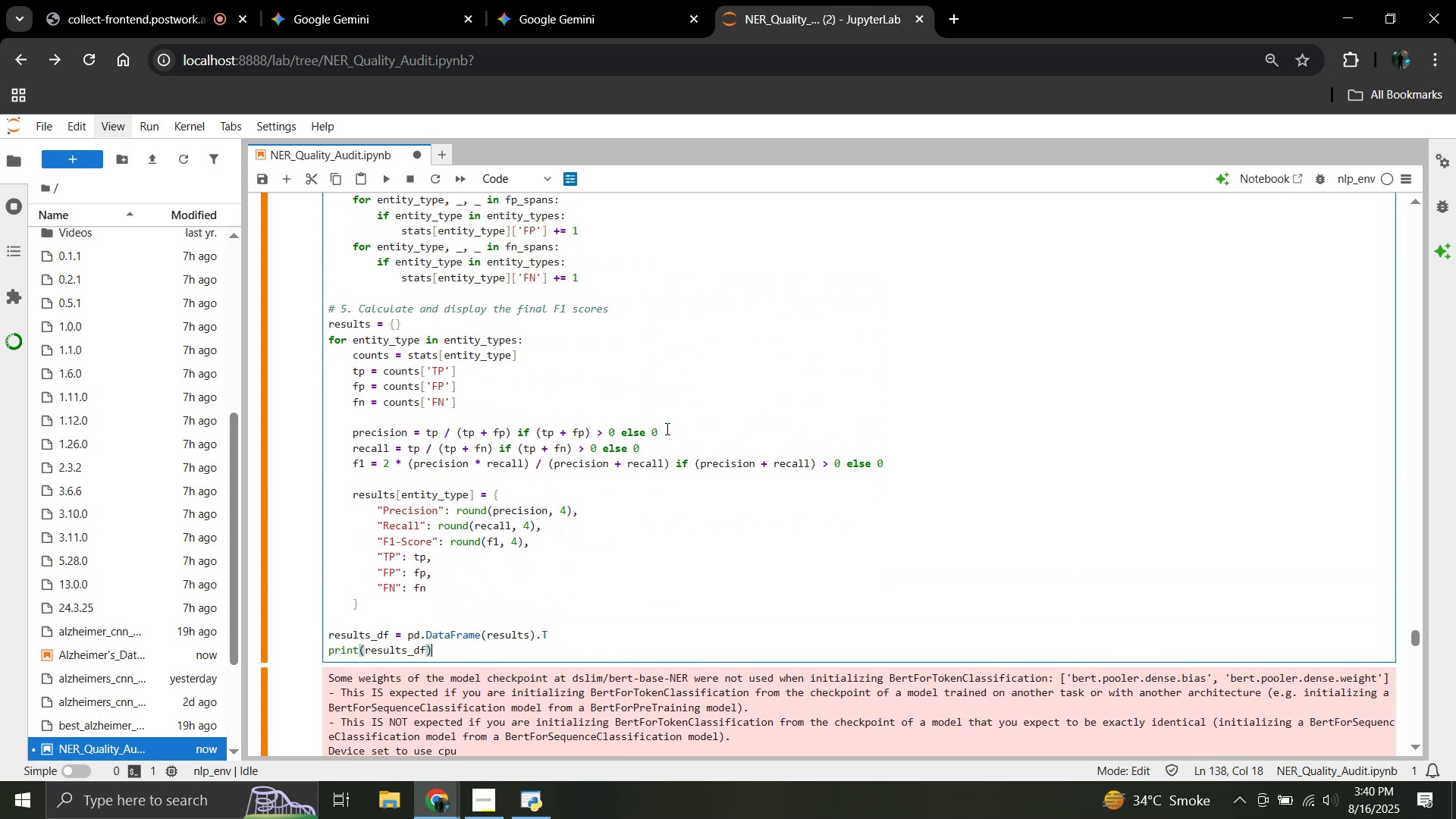 
key(Shift+Enter)
 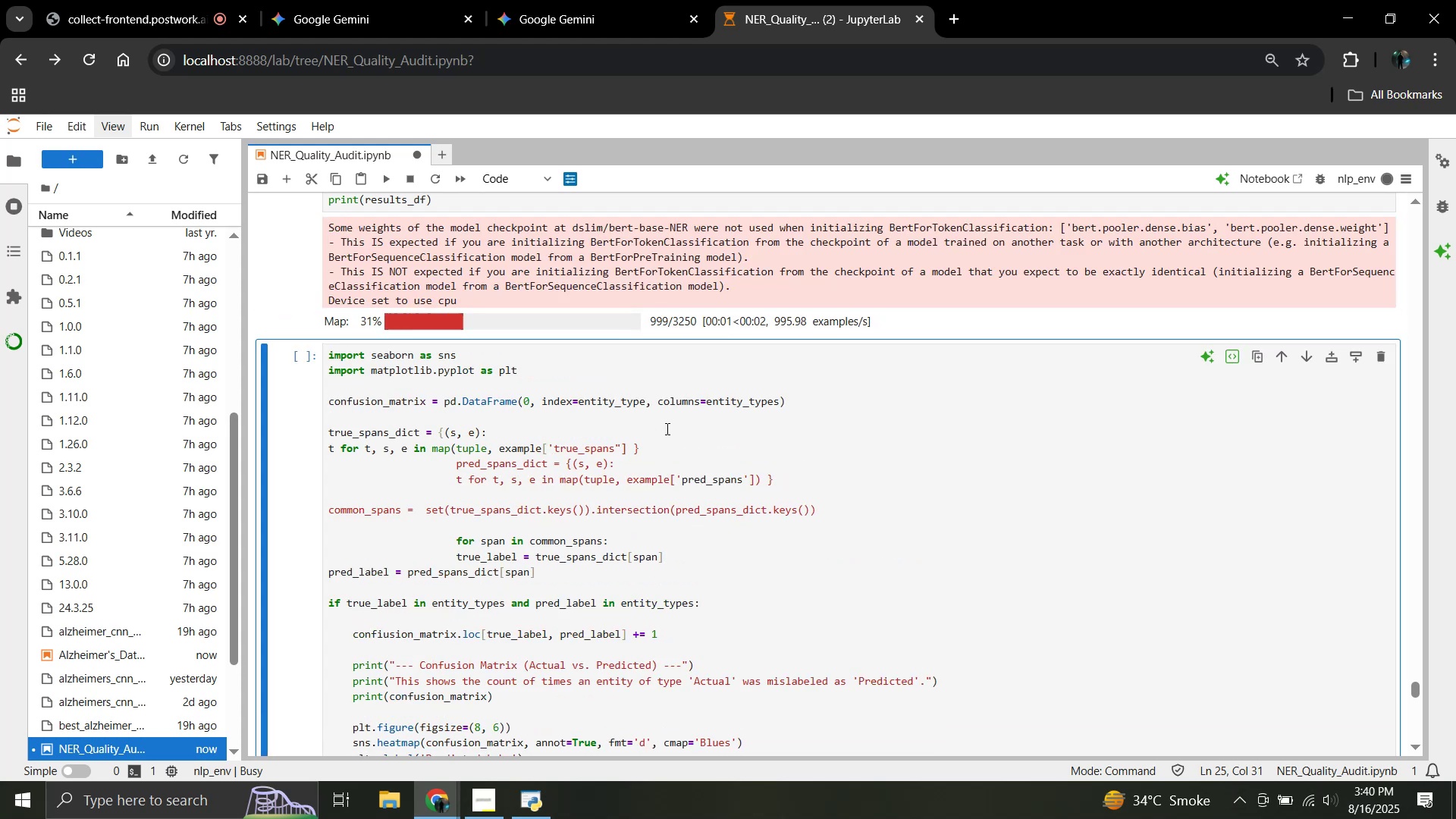 
wait(15.53)
 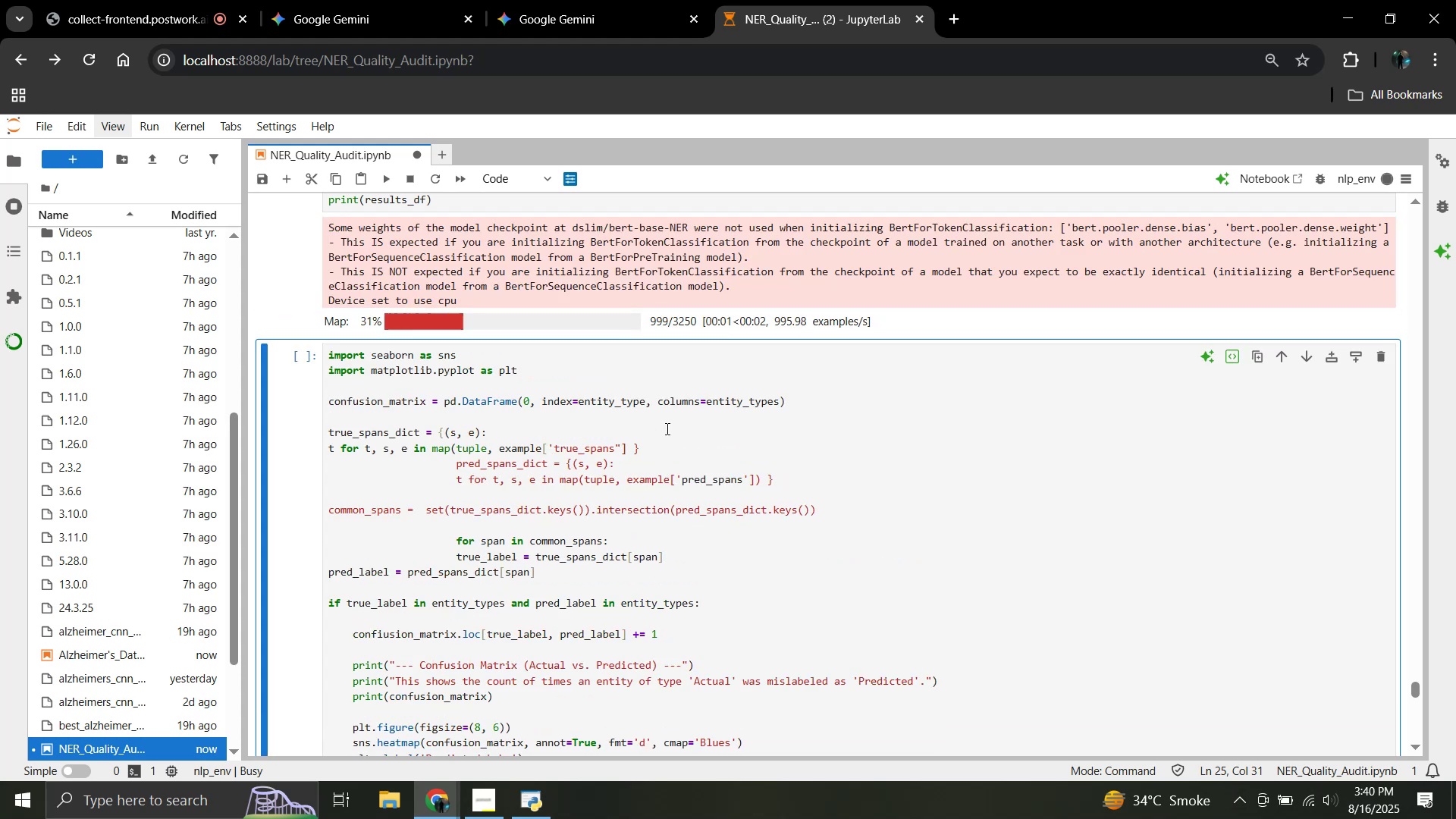 
scroll: coordinate [613, 463], scroll_direction: down, amount: 25.0
 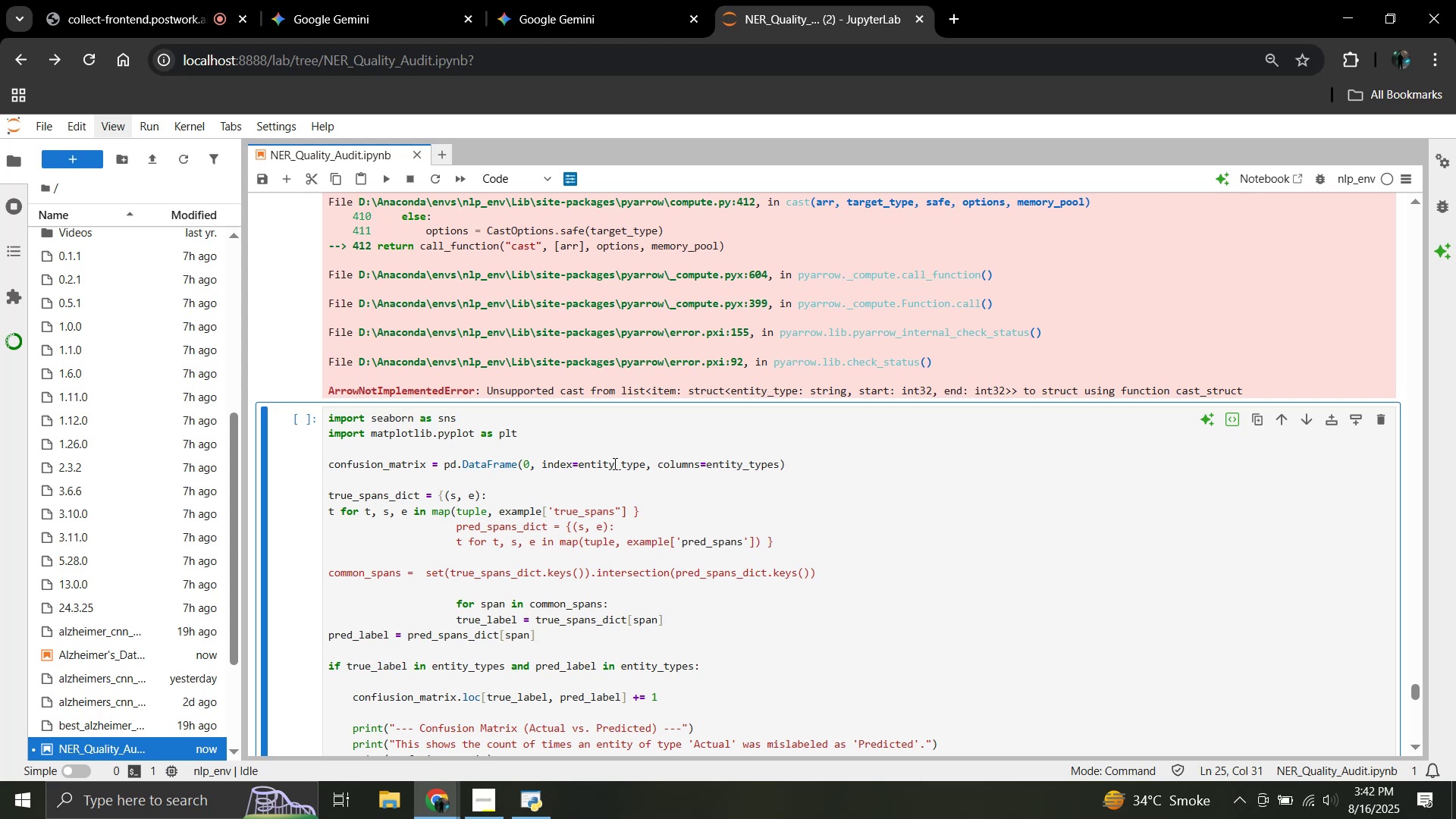 
wait(73.44)
 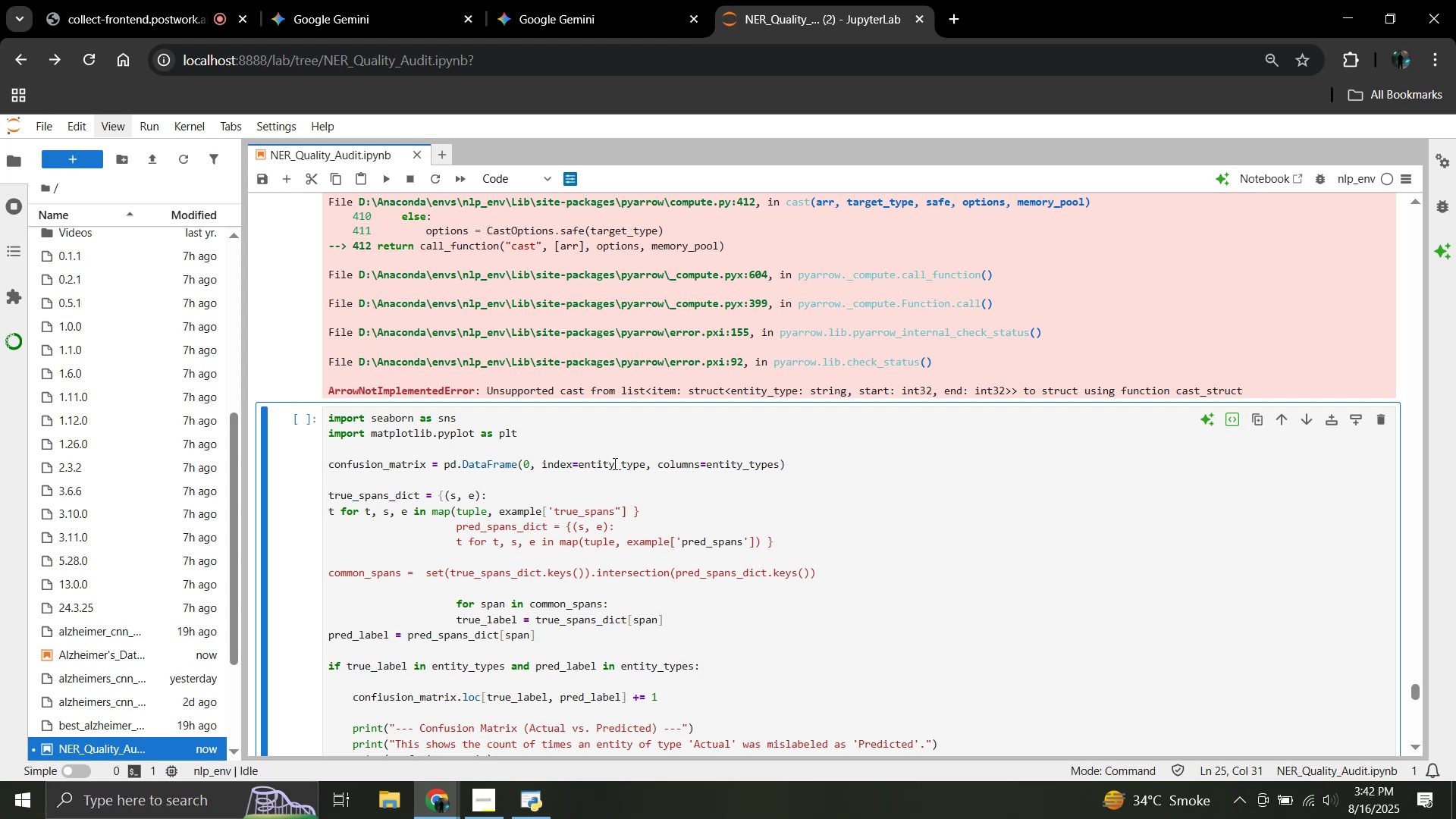 
left_click([737, 621])
 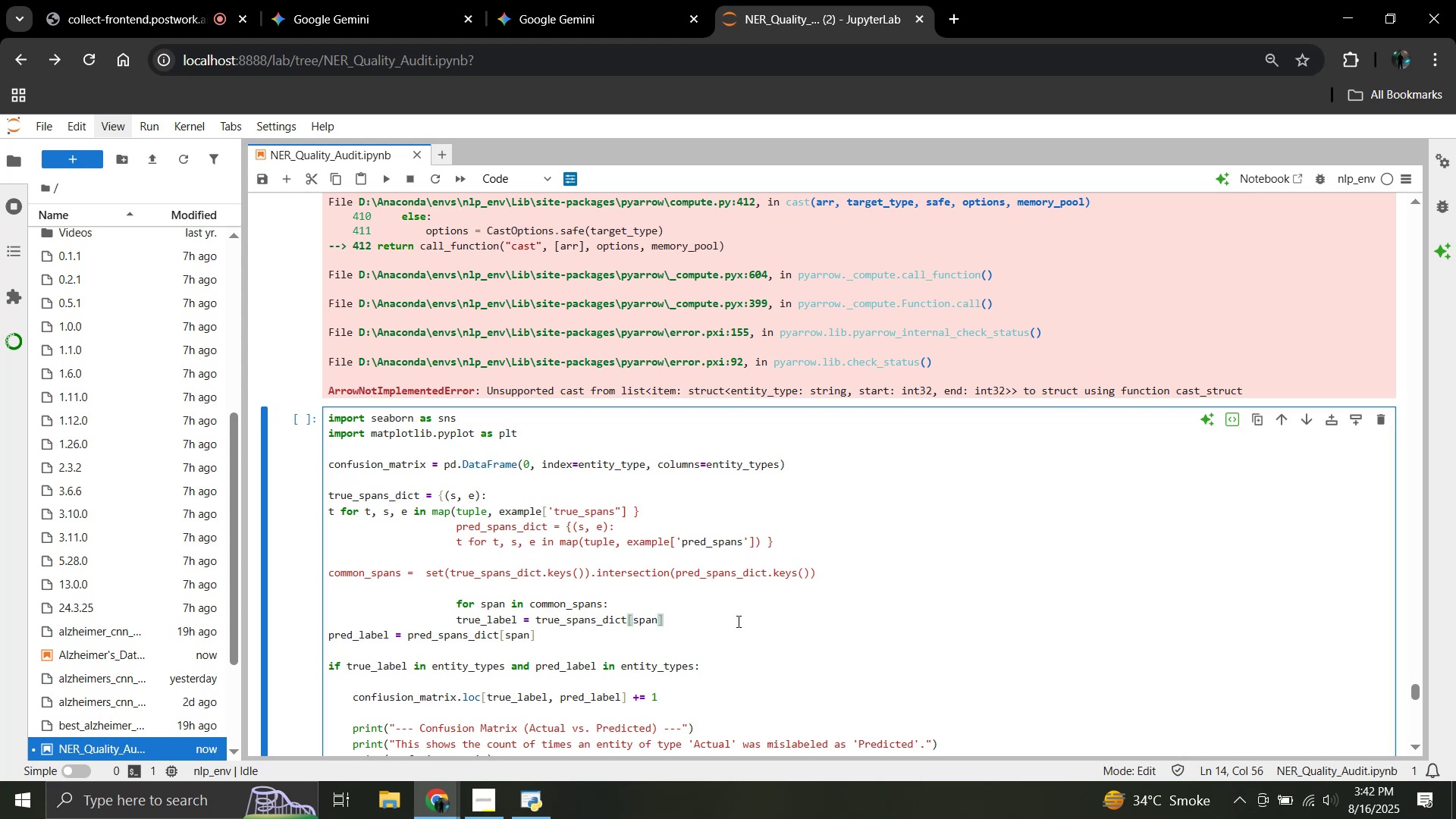 
key(Control+A)
 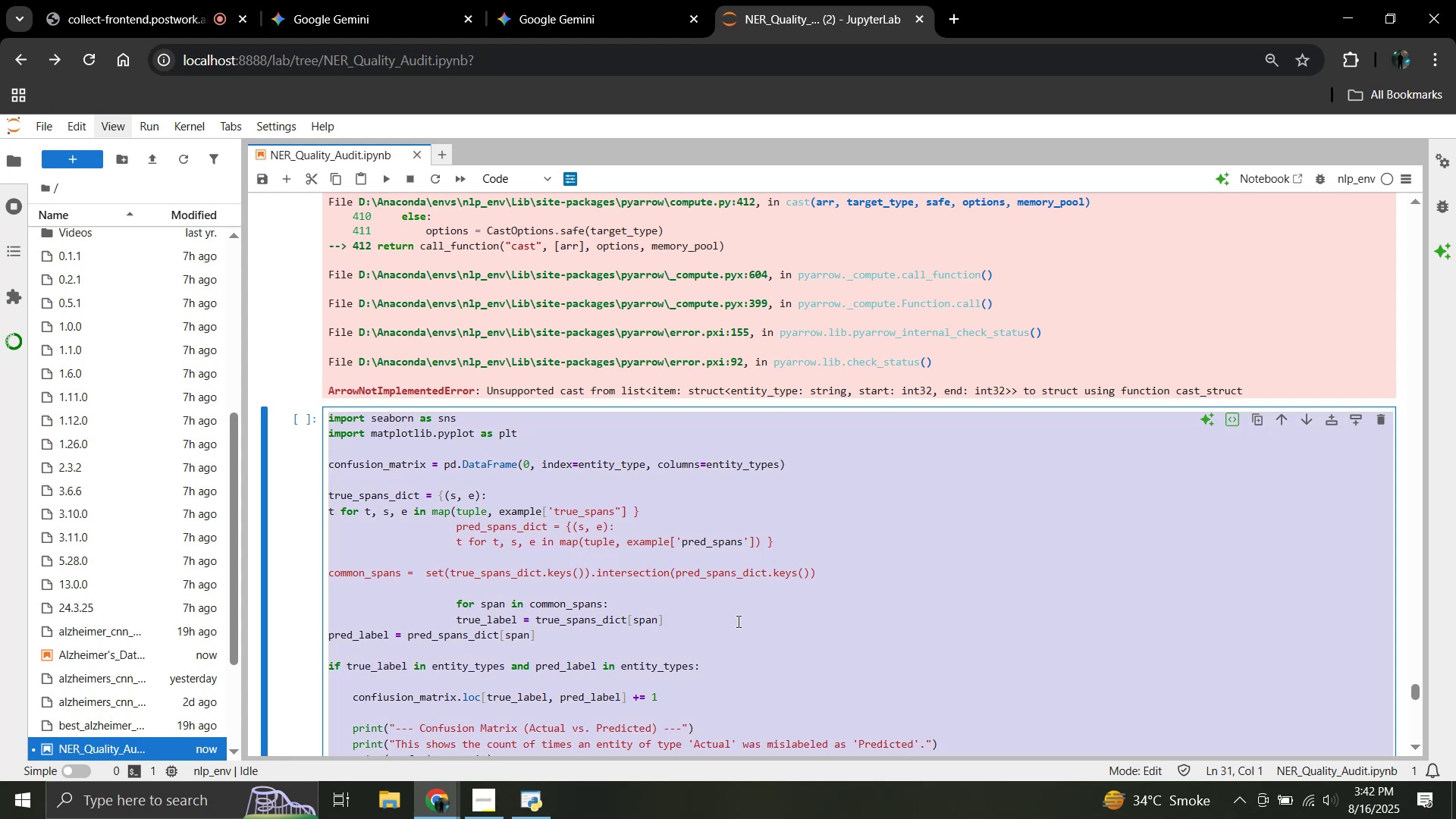 
key(Control+C)
 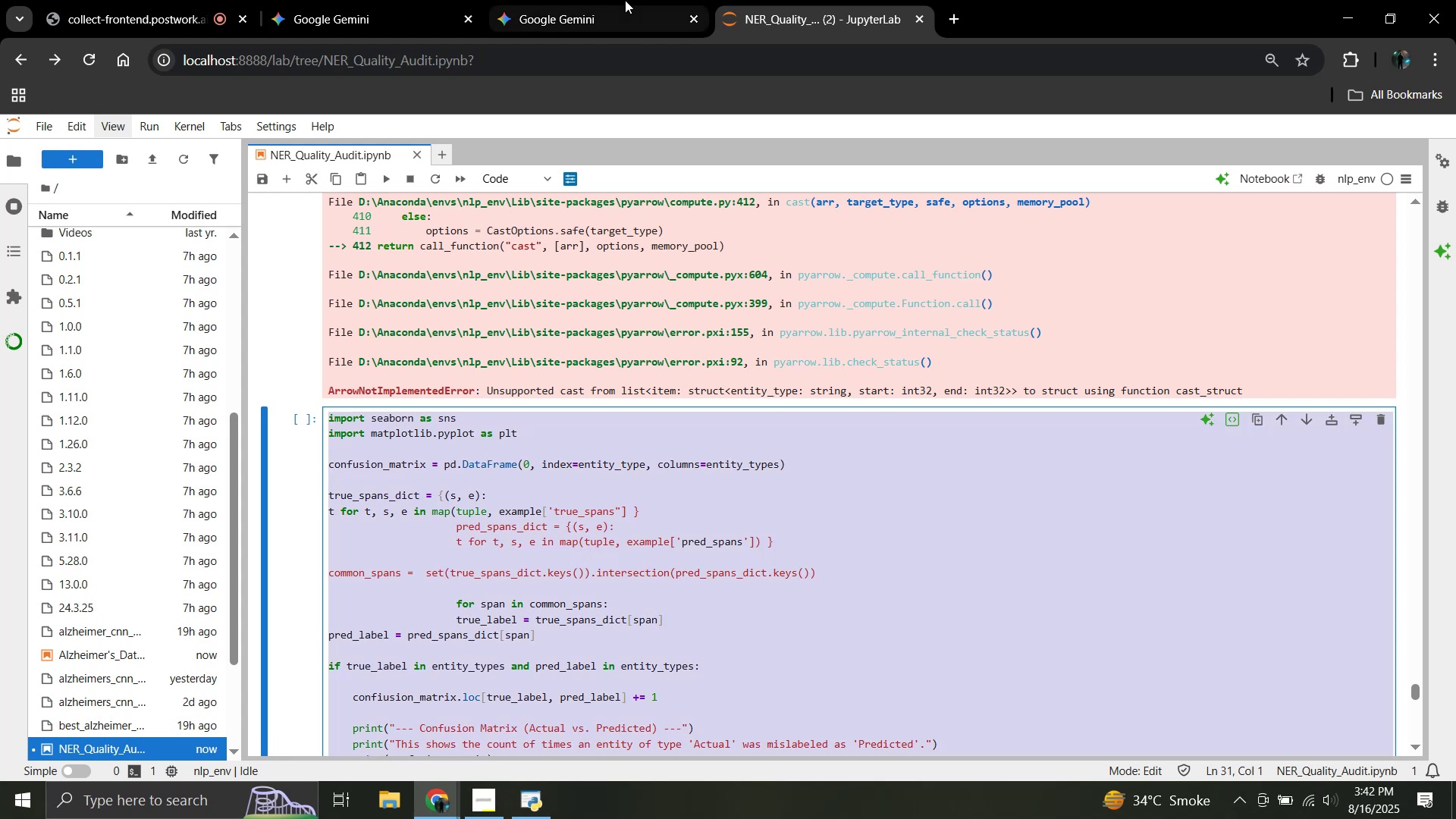 
left_click([625, 0])
 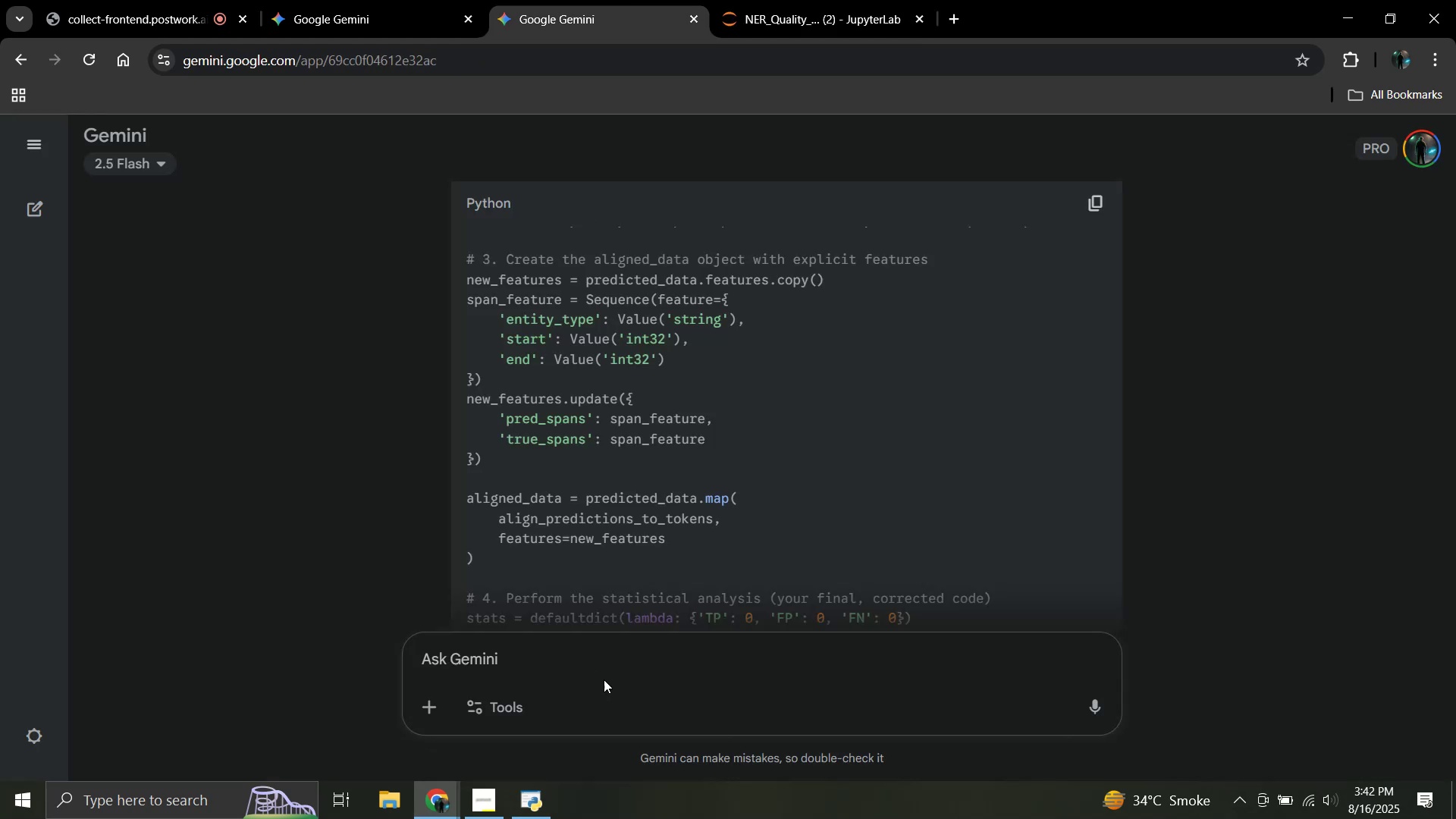 
left_click([601, 664])
 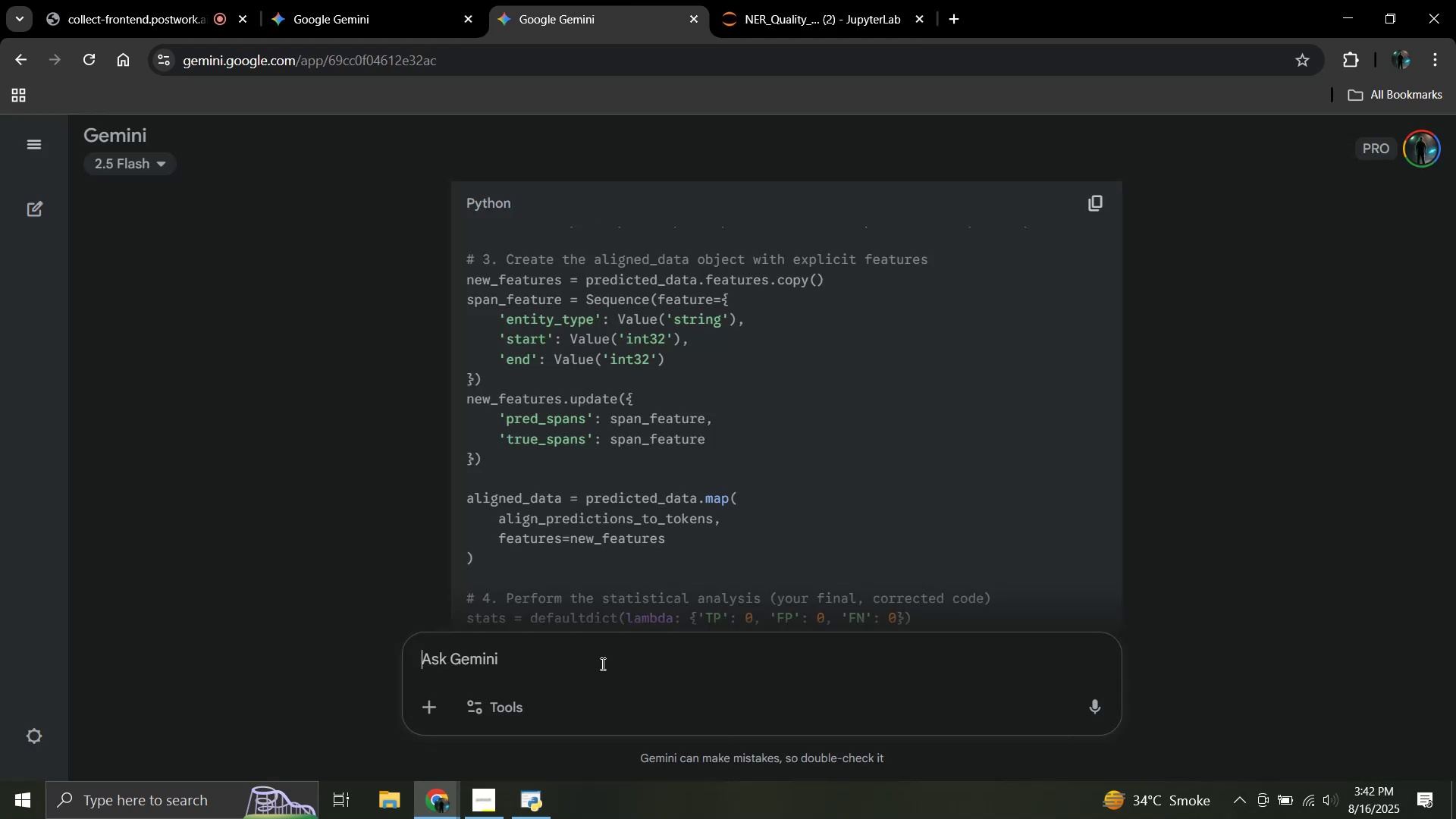 
key(Control+V)
 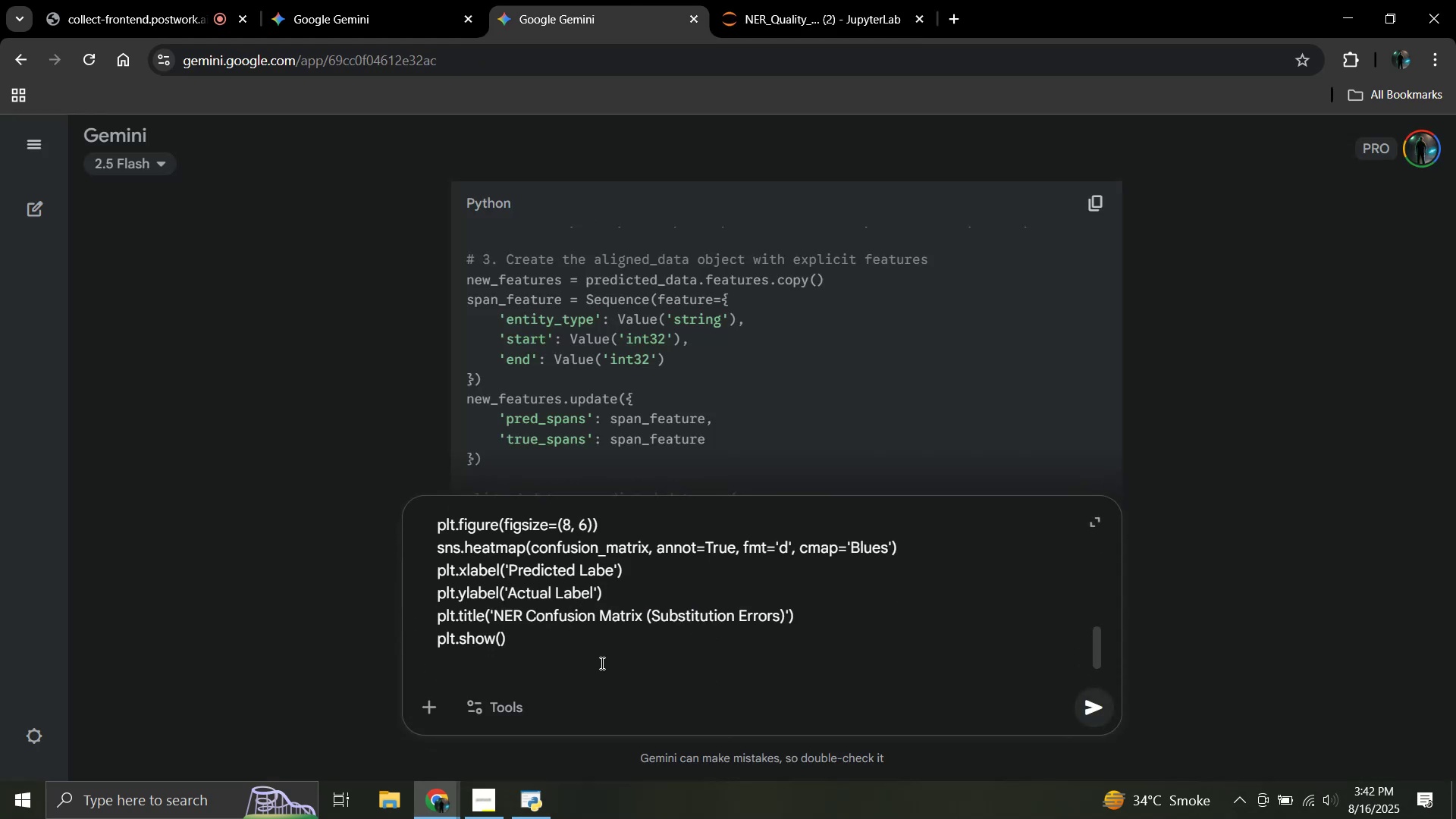 
key(Shift+Enter)
 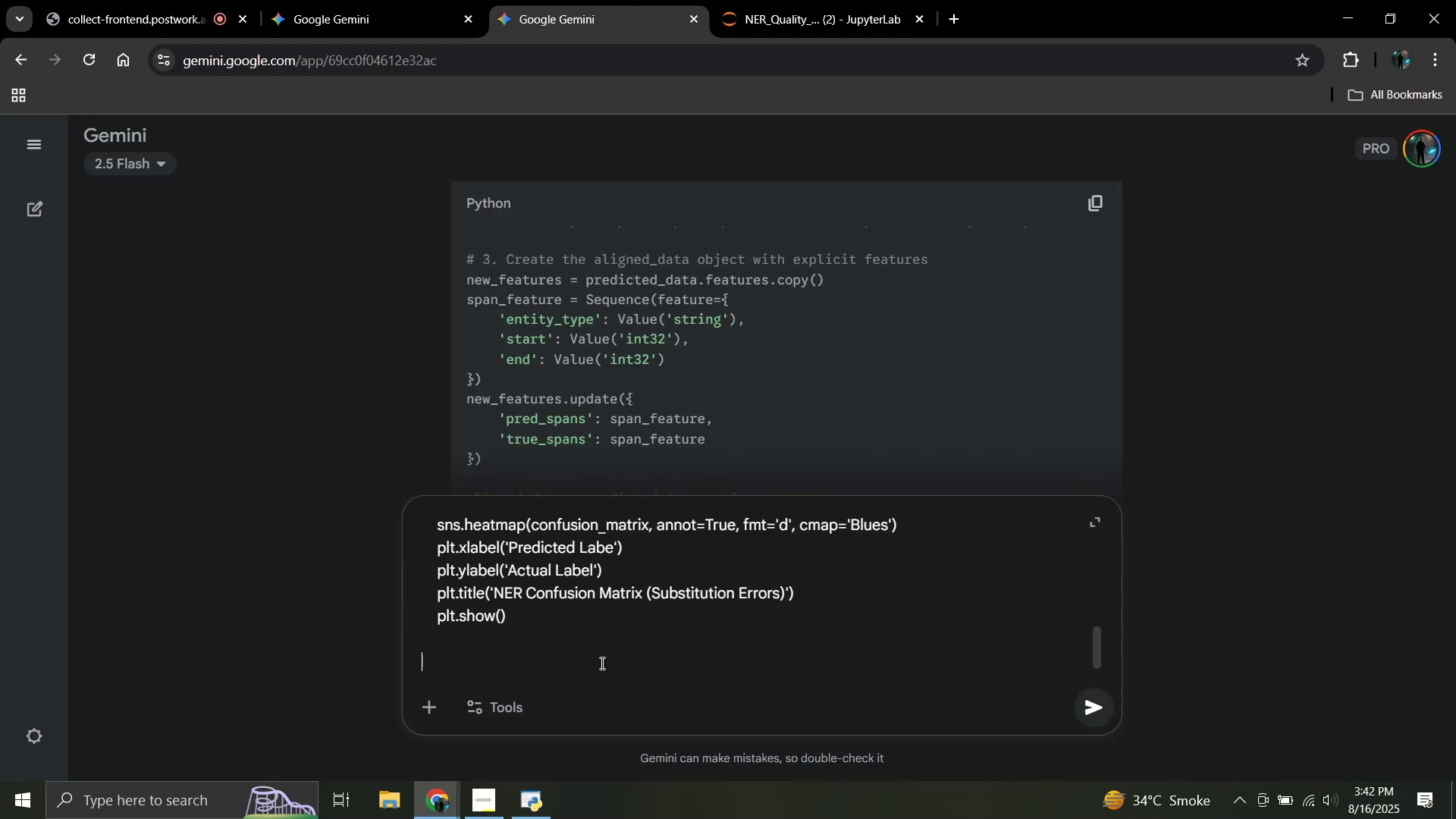 
key(Shift+Enter)
 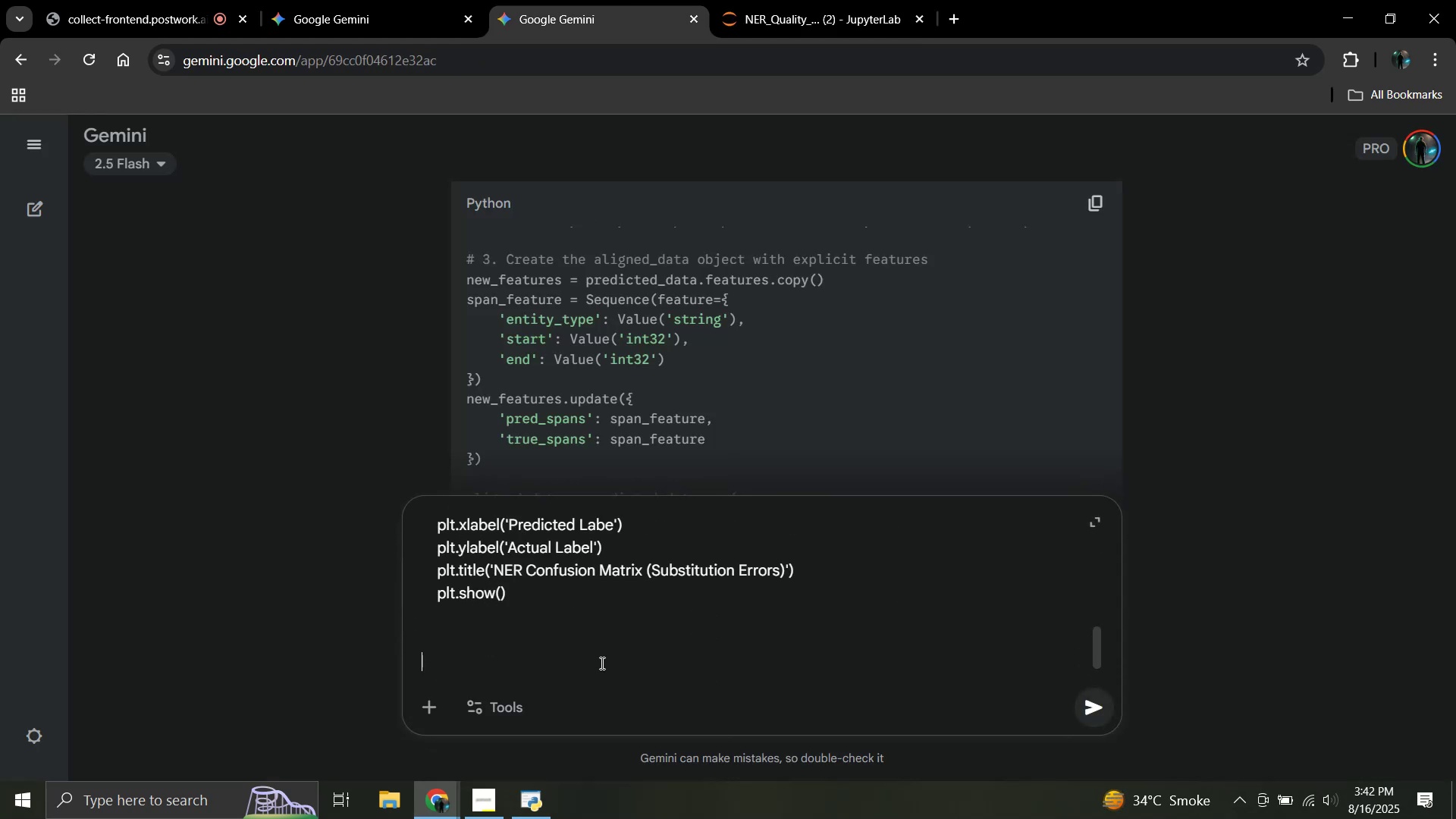 
type(is this correct?)
 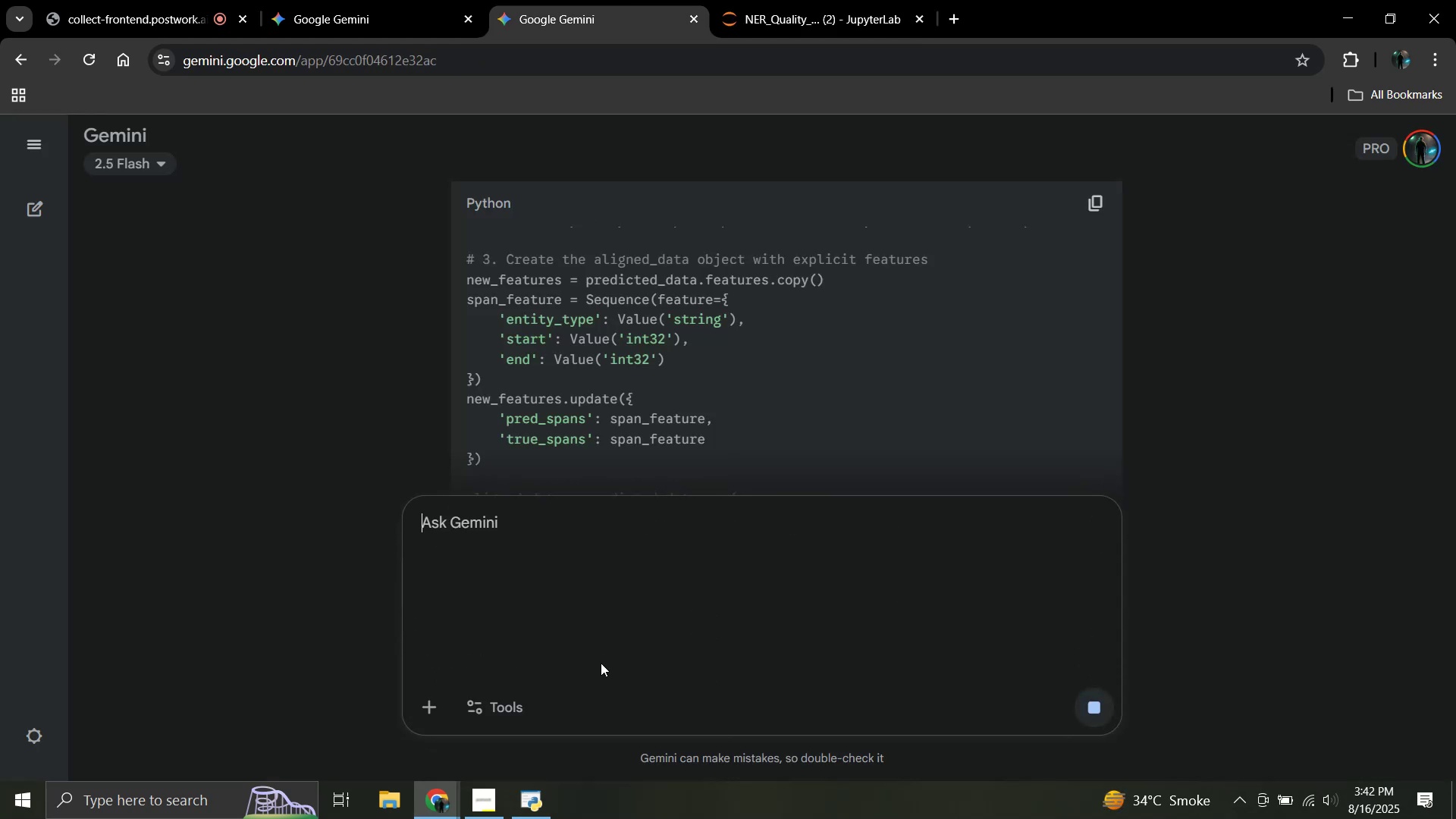 
 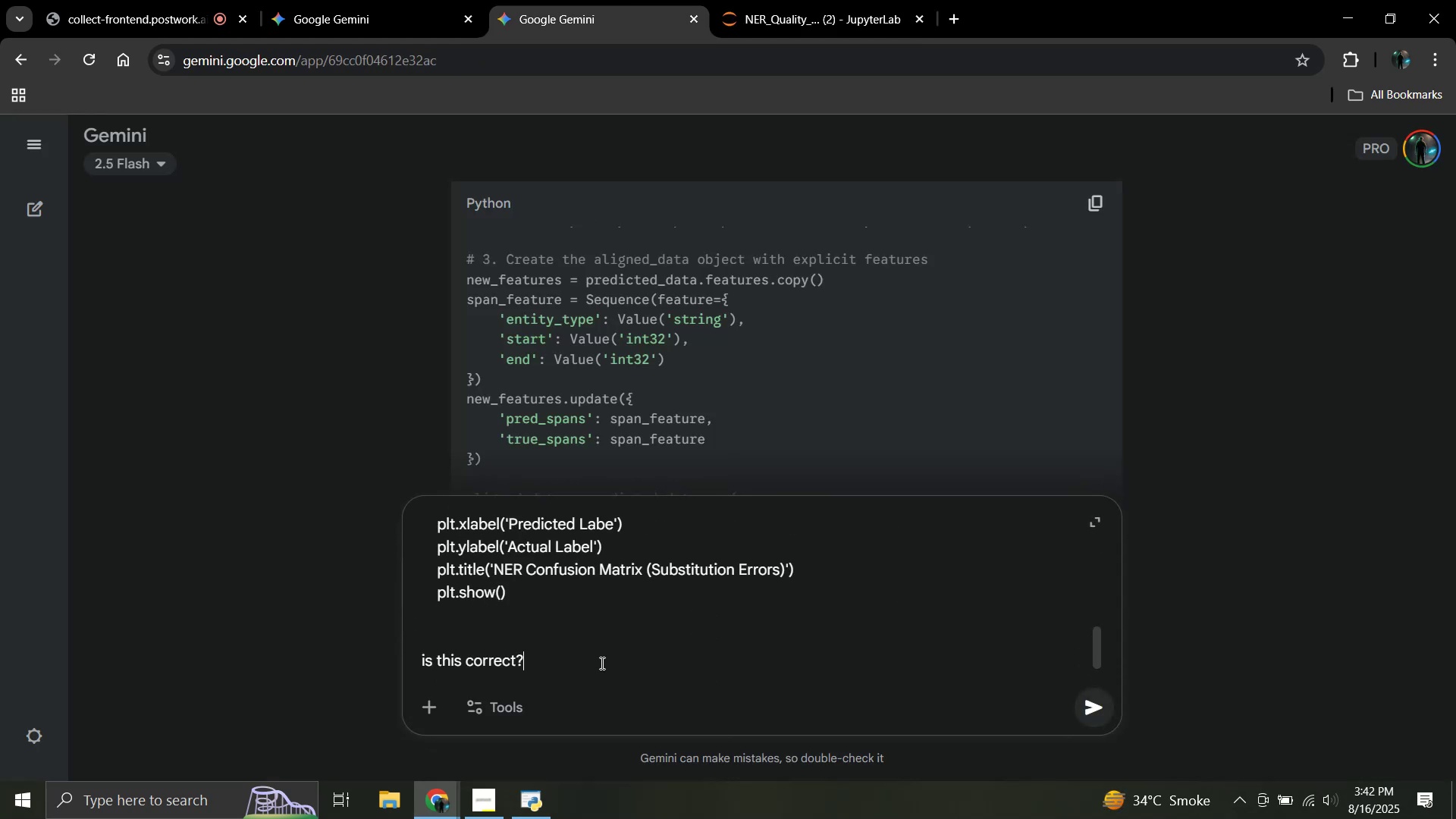 
key(Enter)
 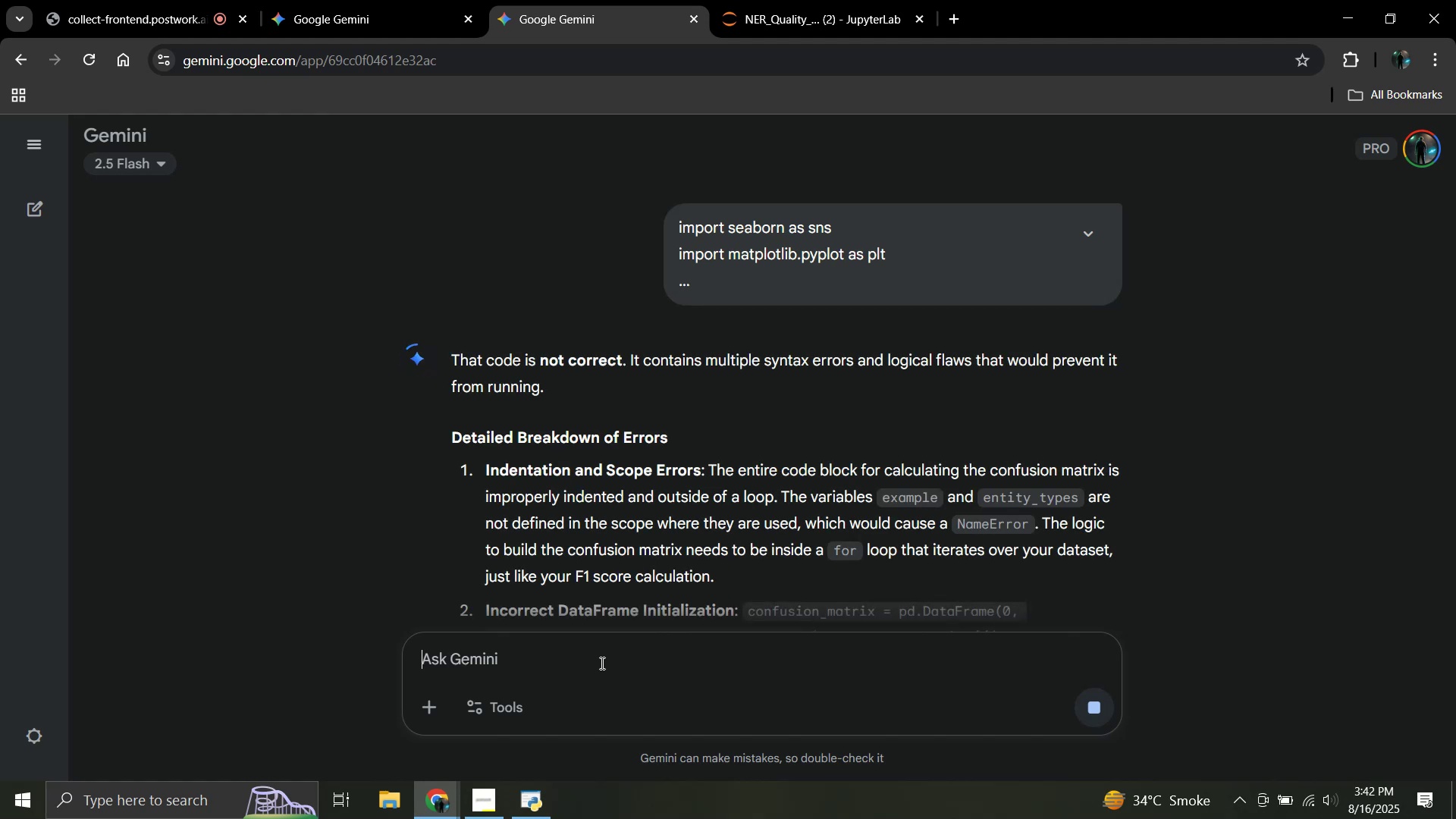 
wait(6.35)
 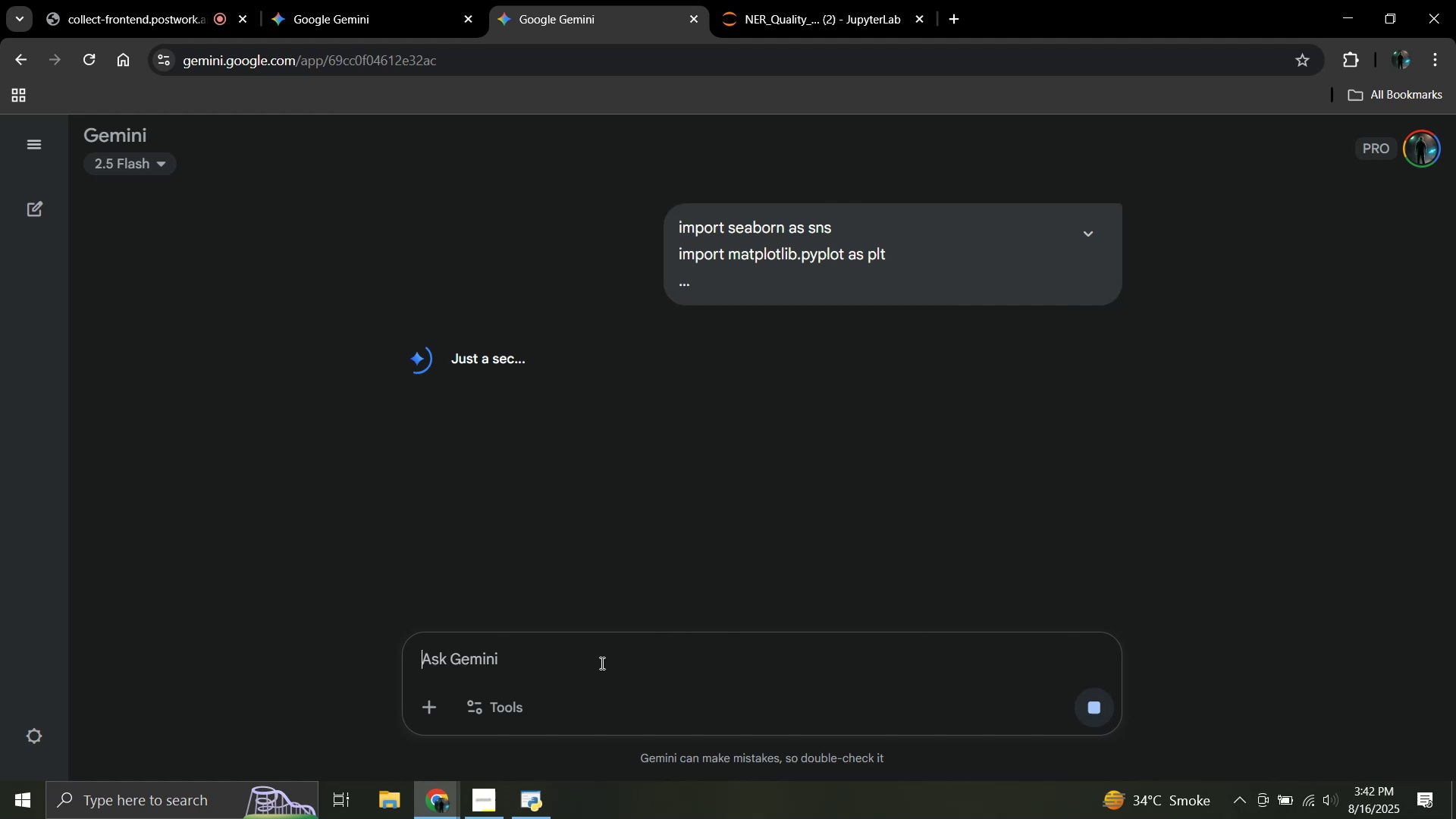 
scroll: coordinate [649, 403], scroll_direction: down, amount: 8.0
 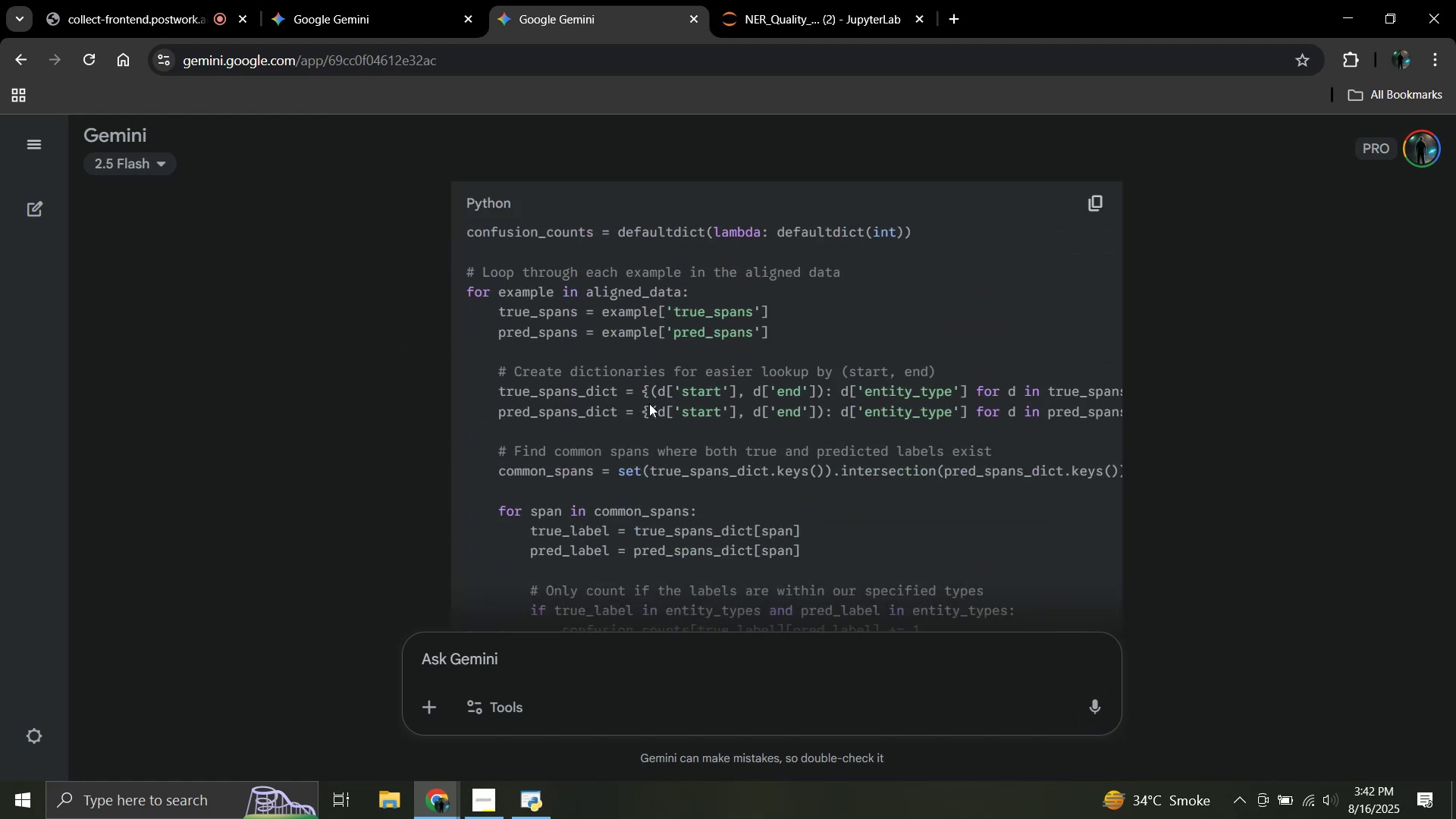 
scroll: coordinate [648, 406], scroll_direction: up, amount: 10.0
 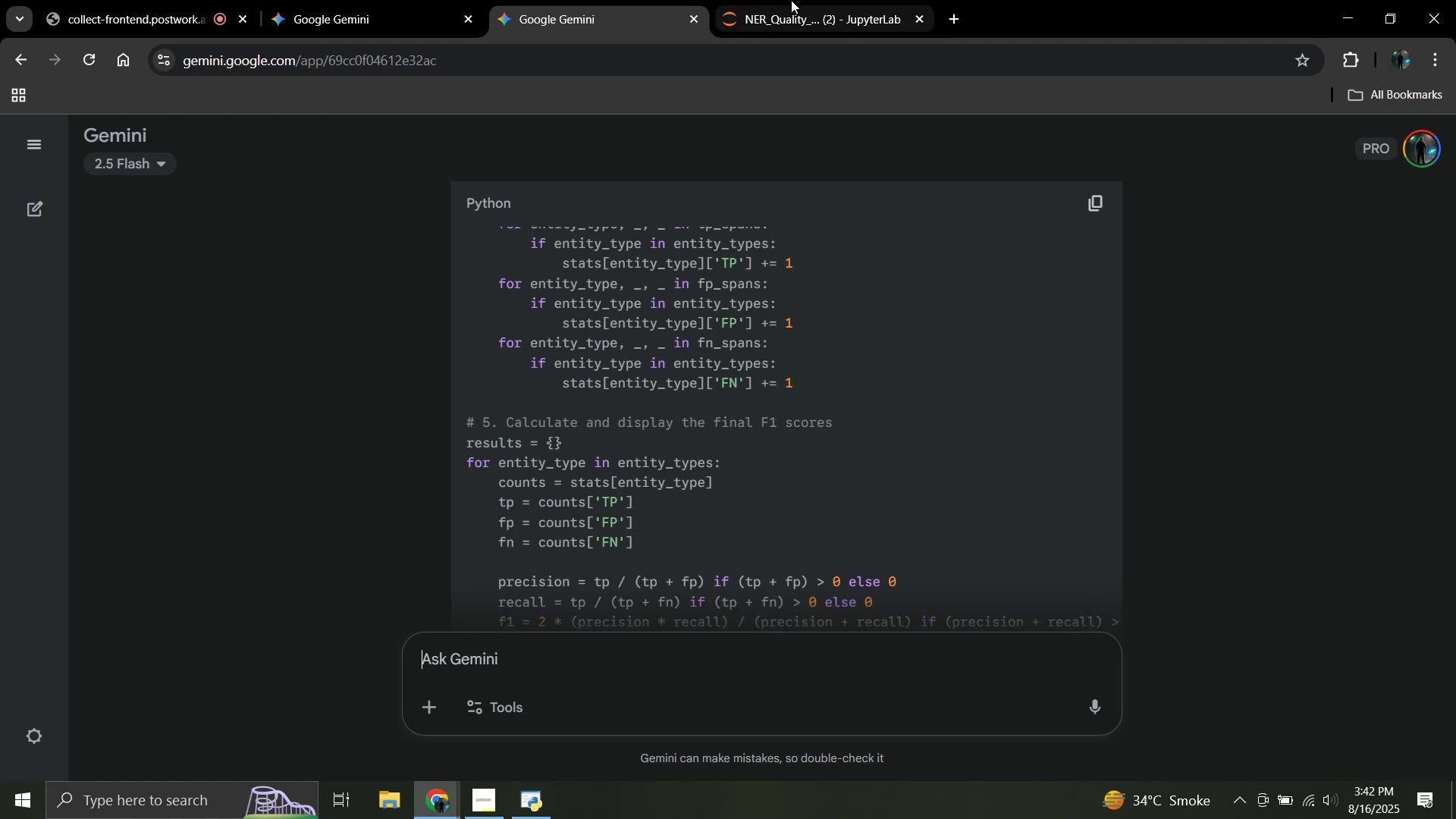 
left_click([791, 0])
 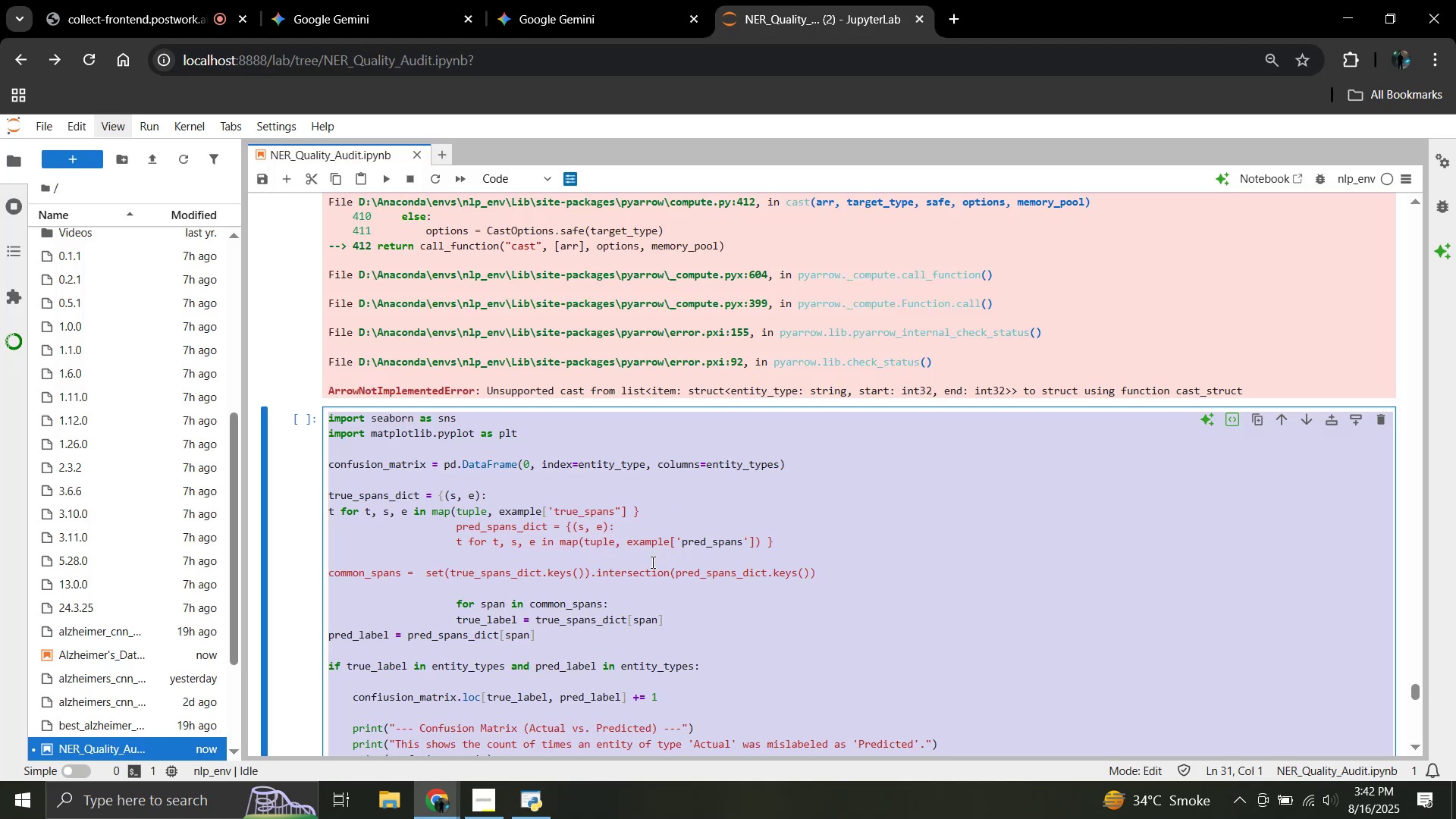 
key(Control+A)
 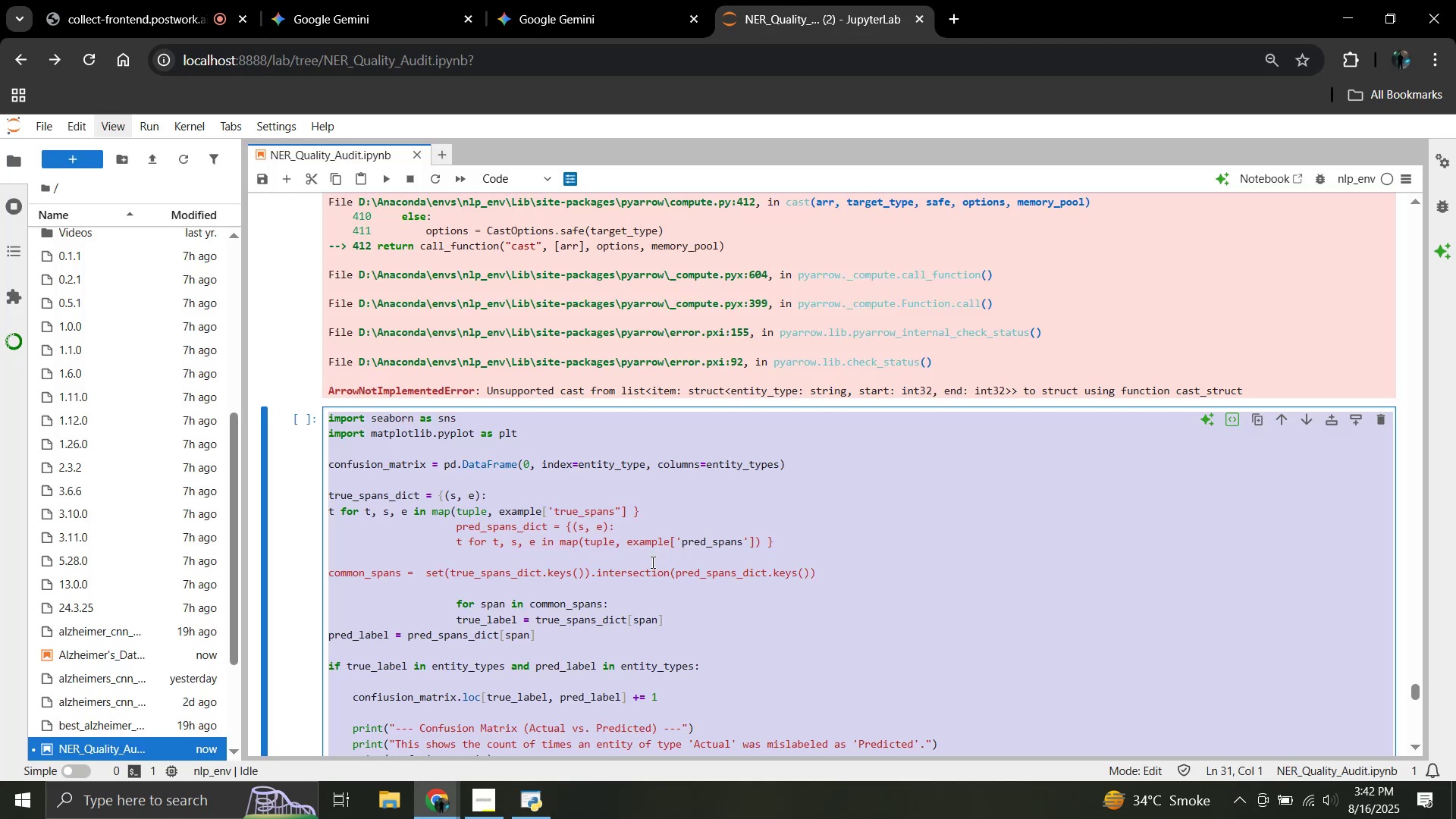 
key(Backspace)
 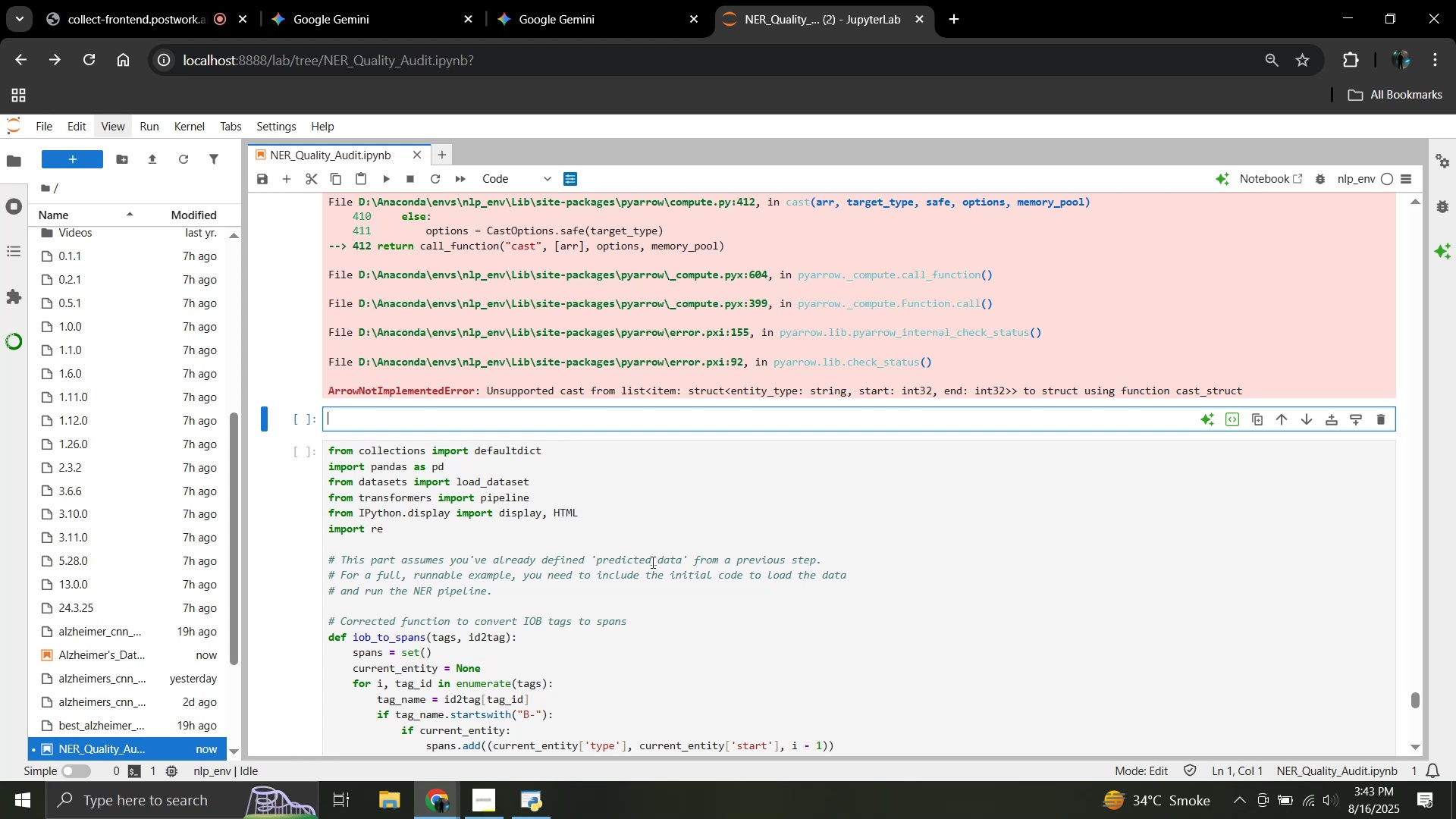 
wait(64.38)
 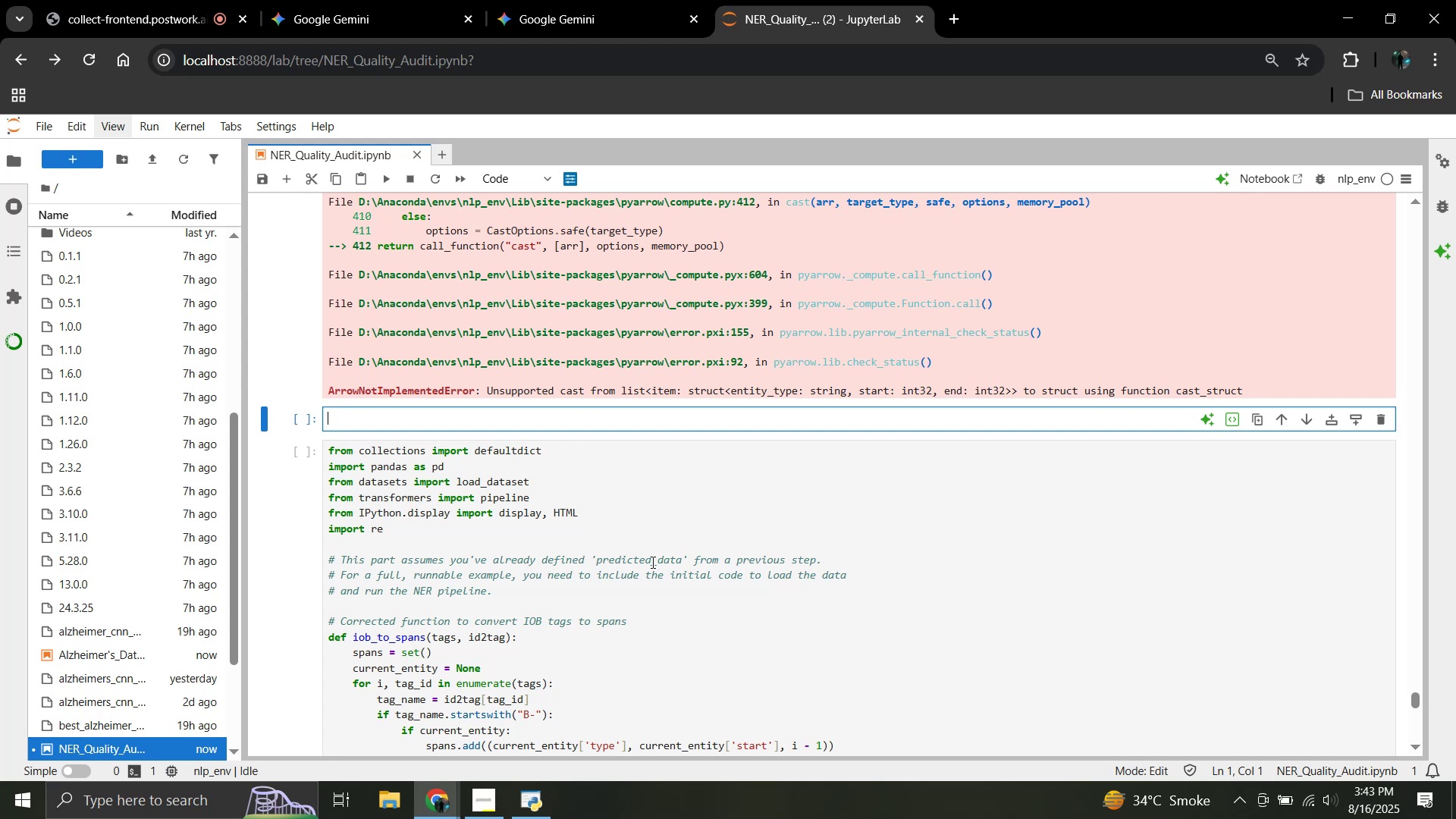 
type(impoe)
key(Backspace)
type(rt seaborn as sns)
 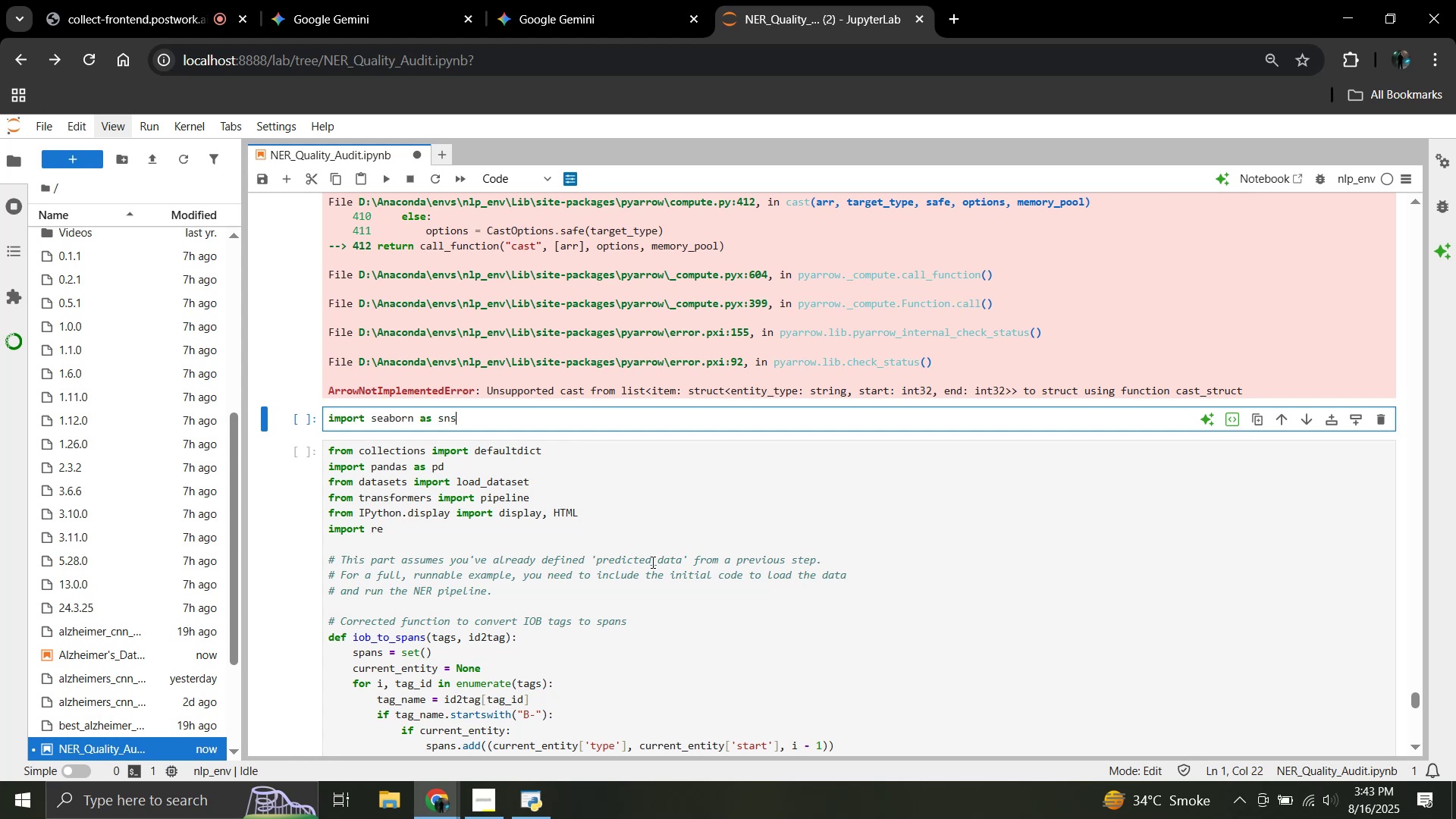 
key(Enter)
 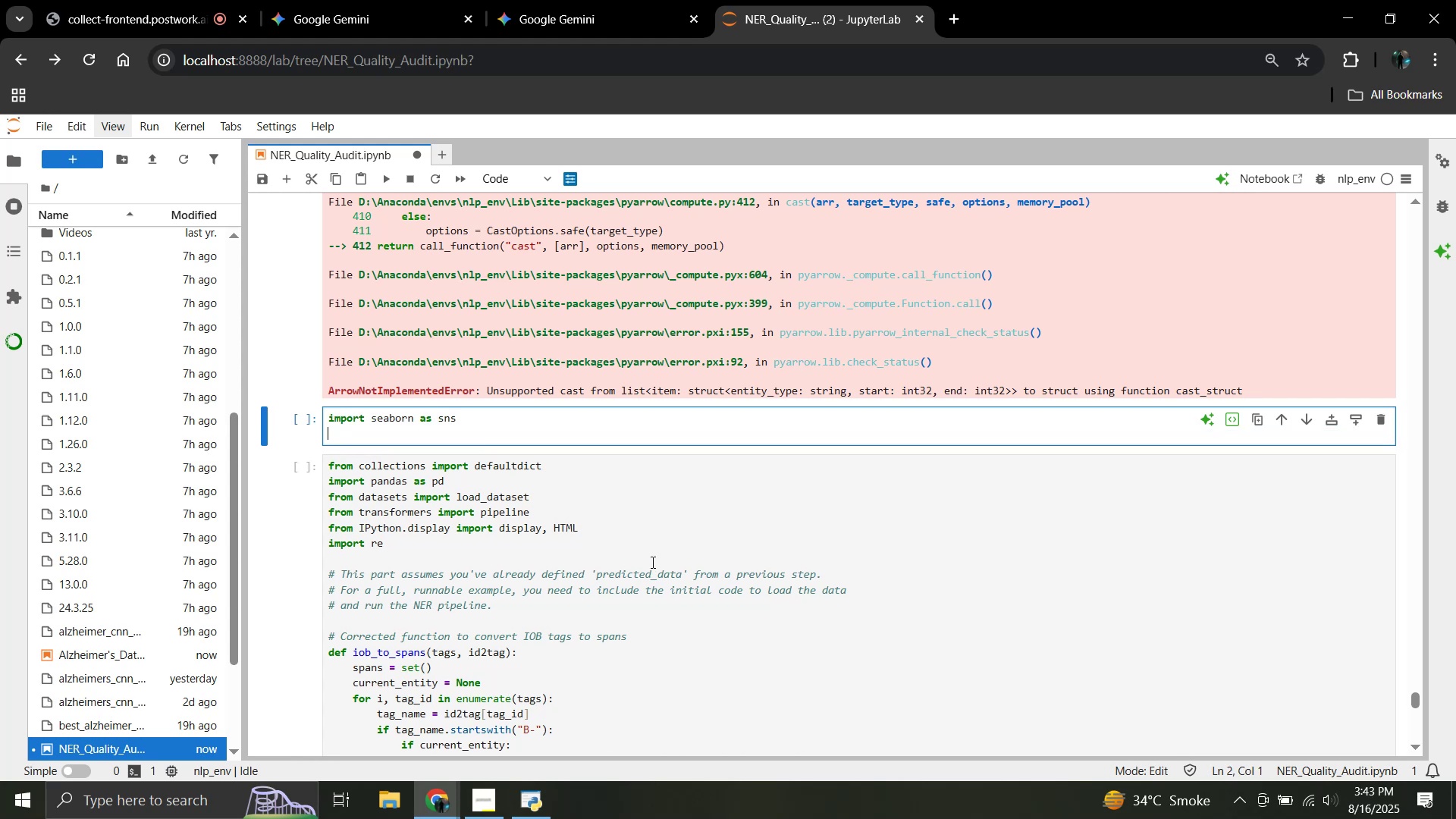 
type(import )
 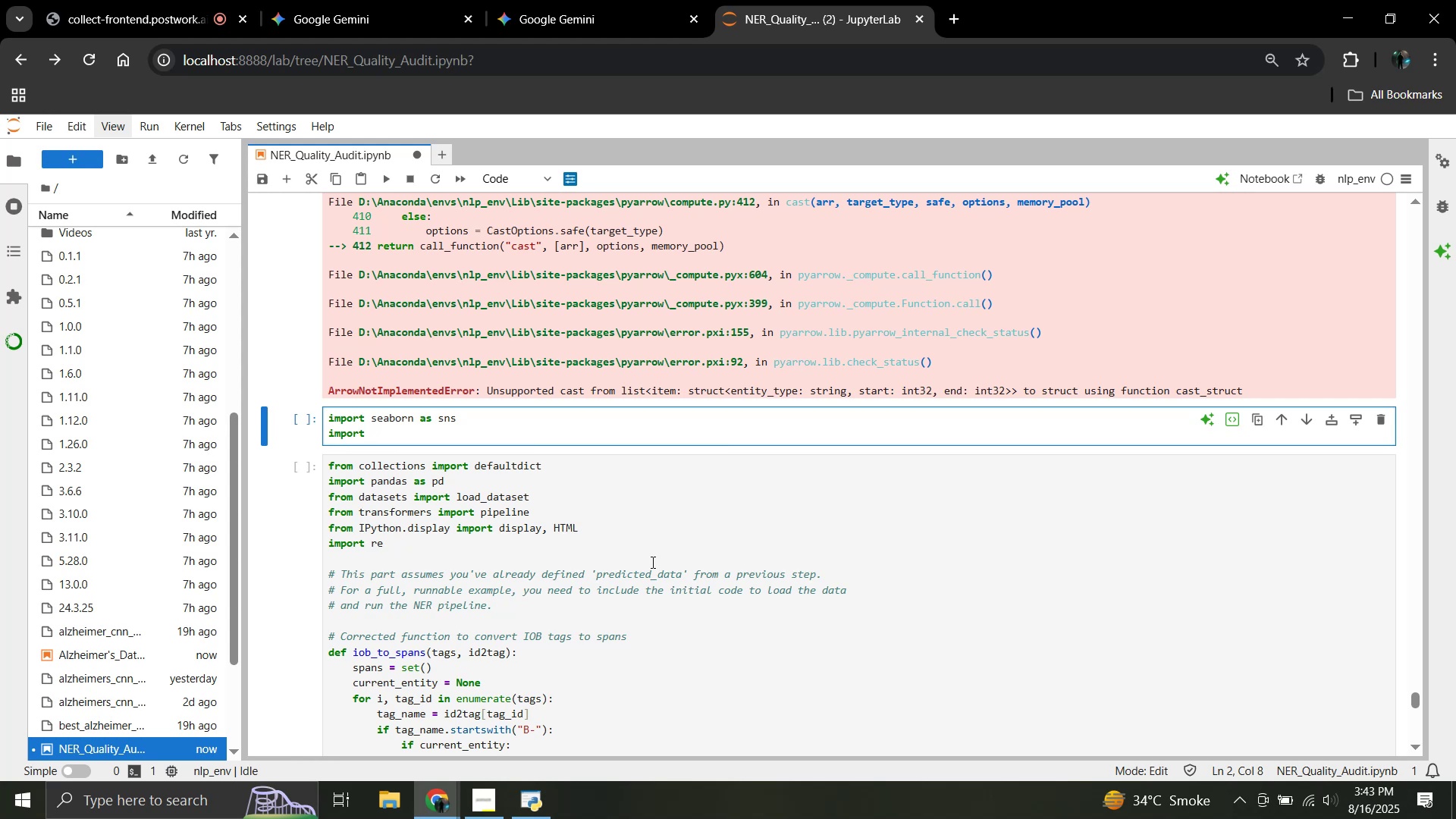 
type(matplotlin)
key(Backspace)
type(b )
key(Backspace)
type(.pyplot as plt)
 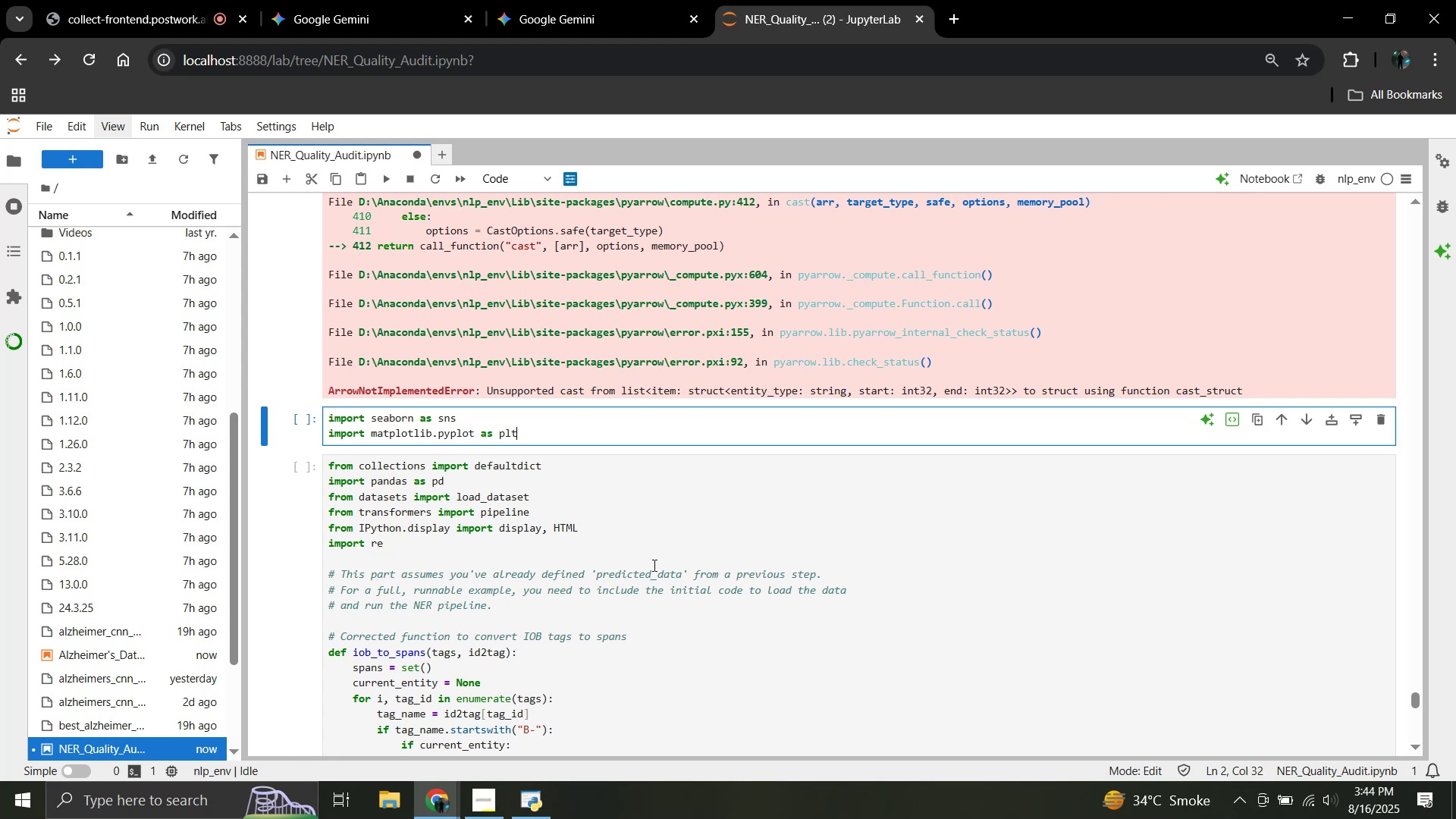 
key(Enter)
 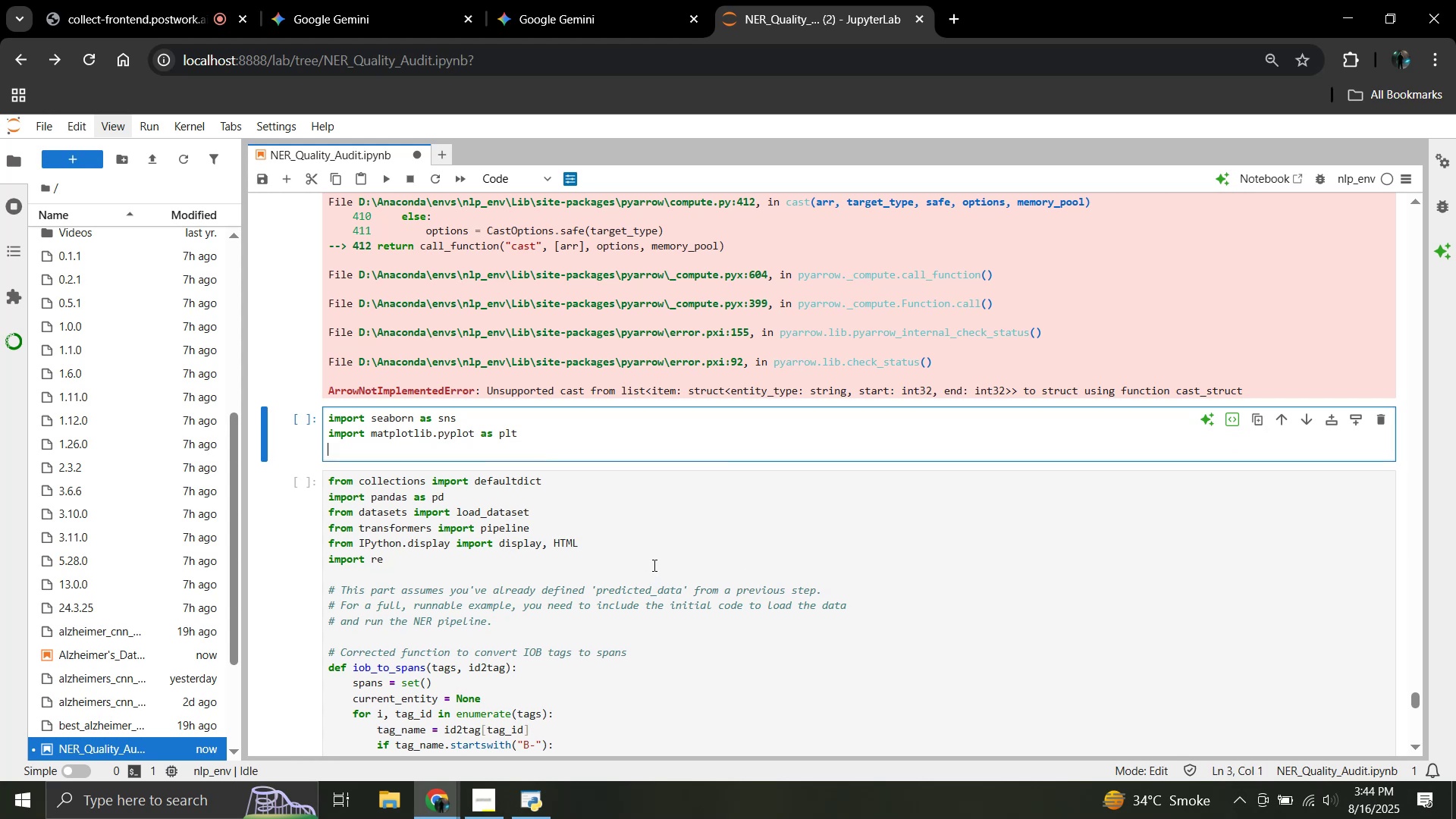 
type(import pandas as pd)
 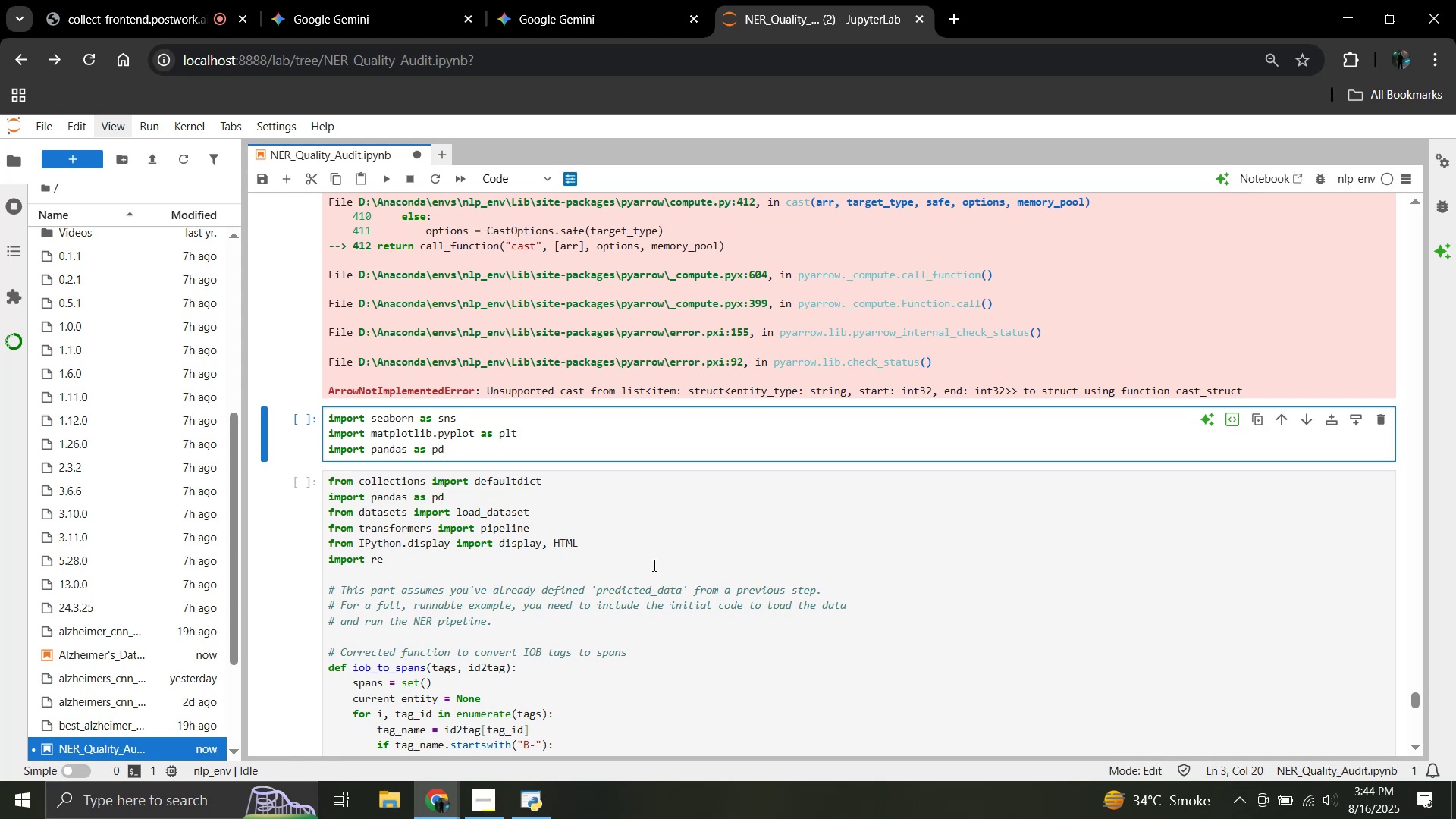 
key(Enter)
 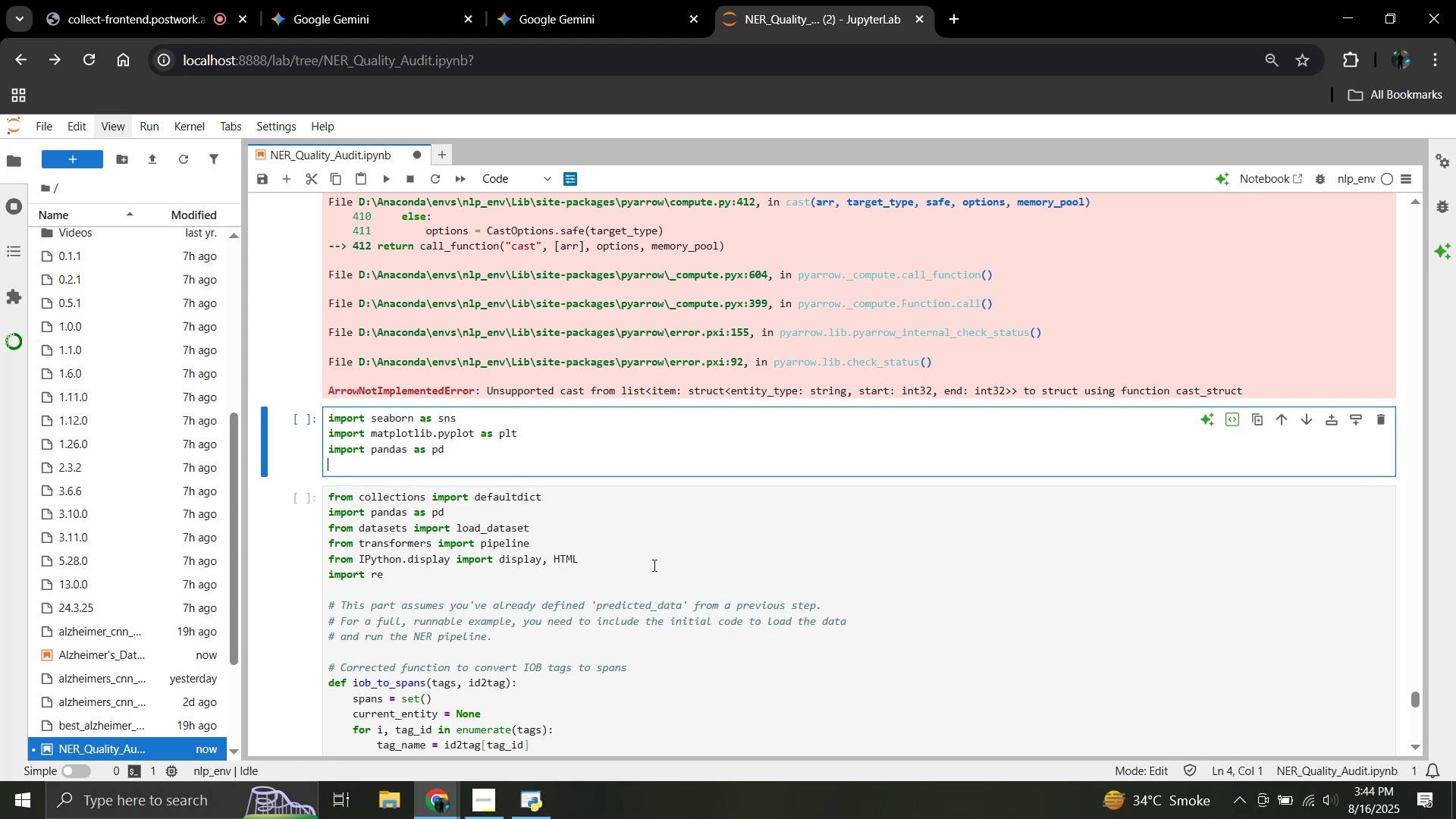 
type(from collections import defaultdict)
 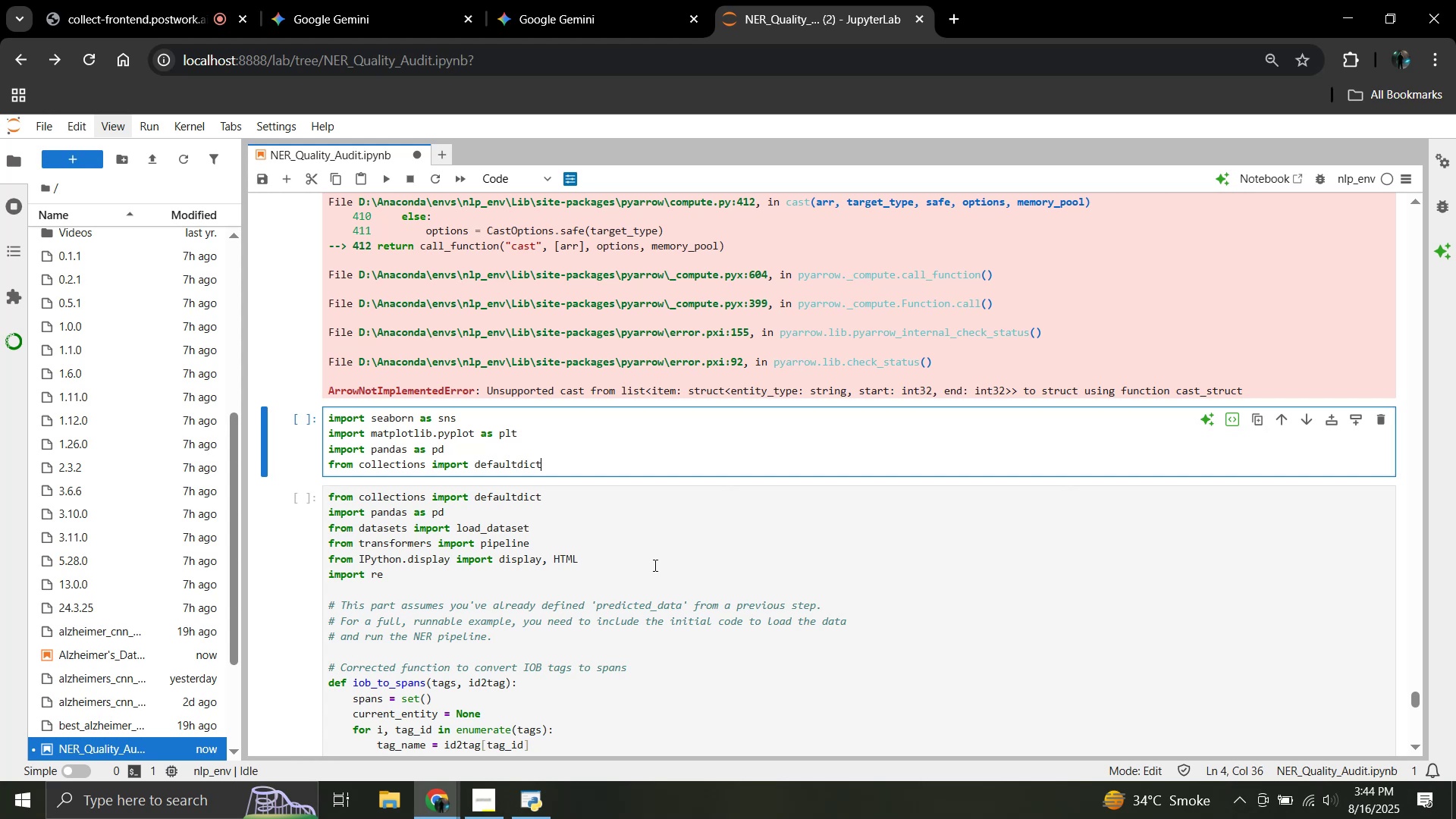 
key(Enter)
 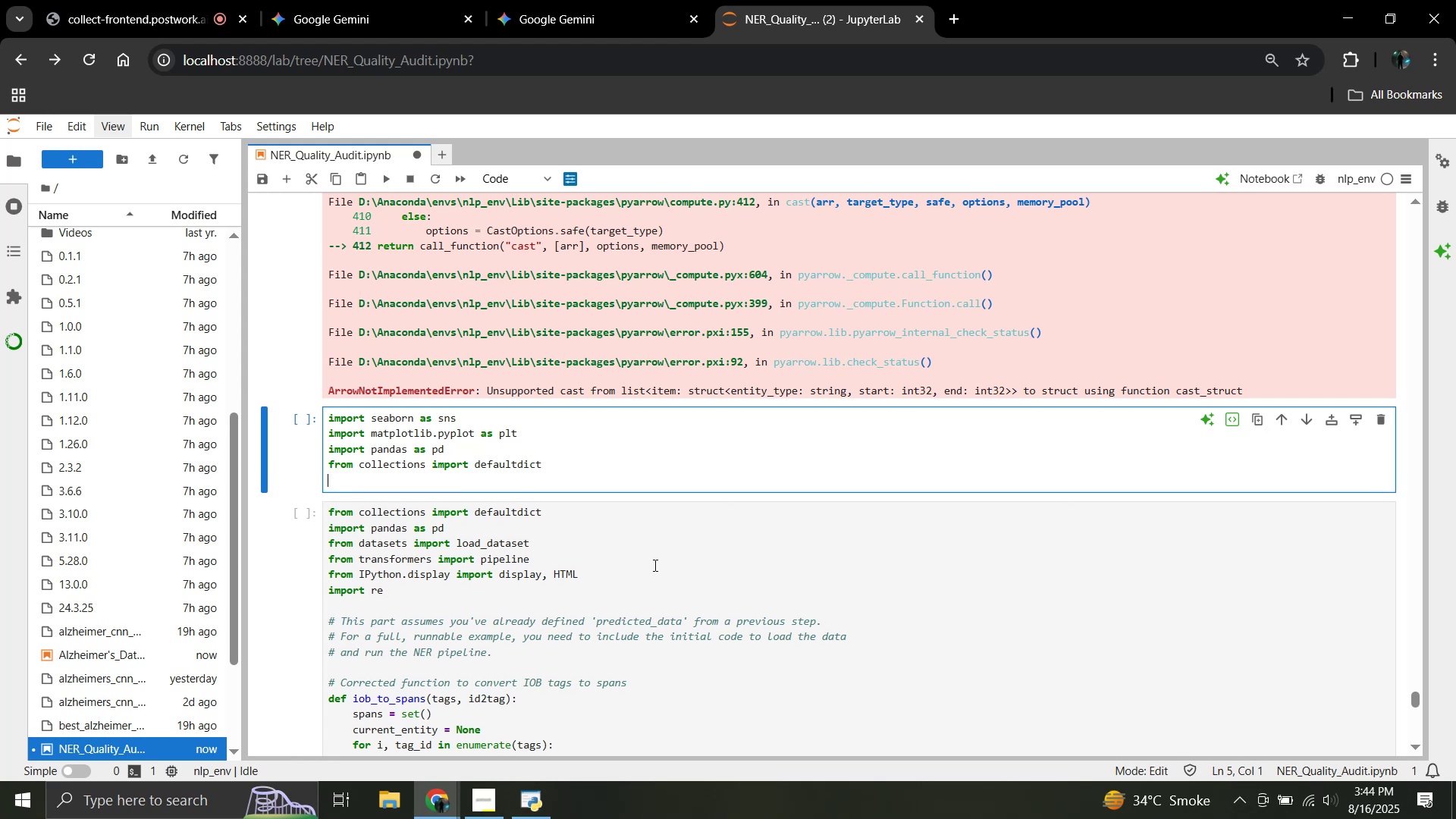 
key(Enter)
 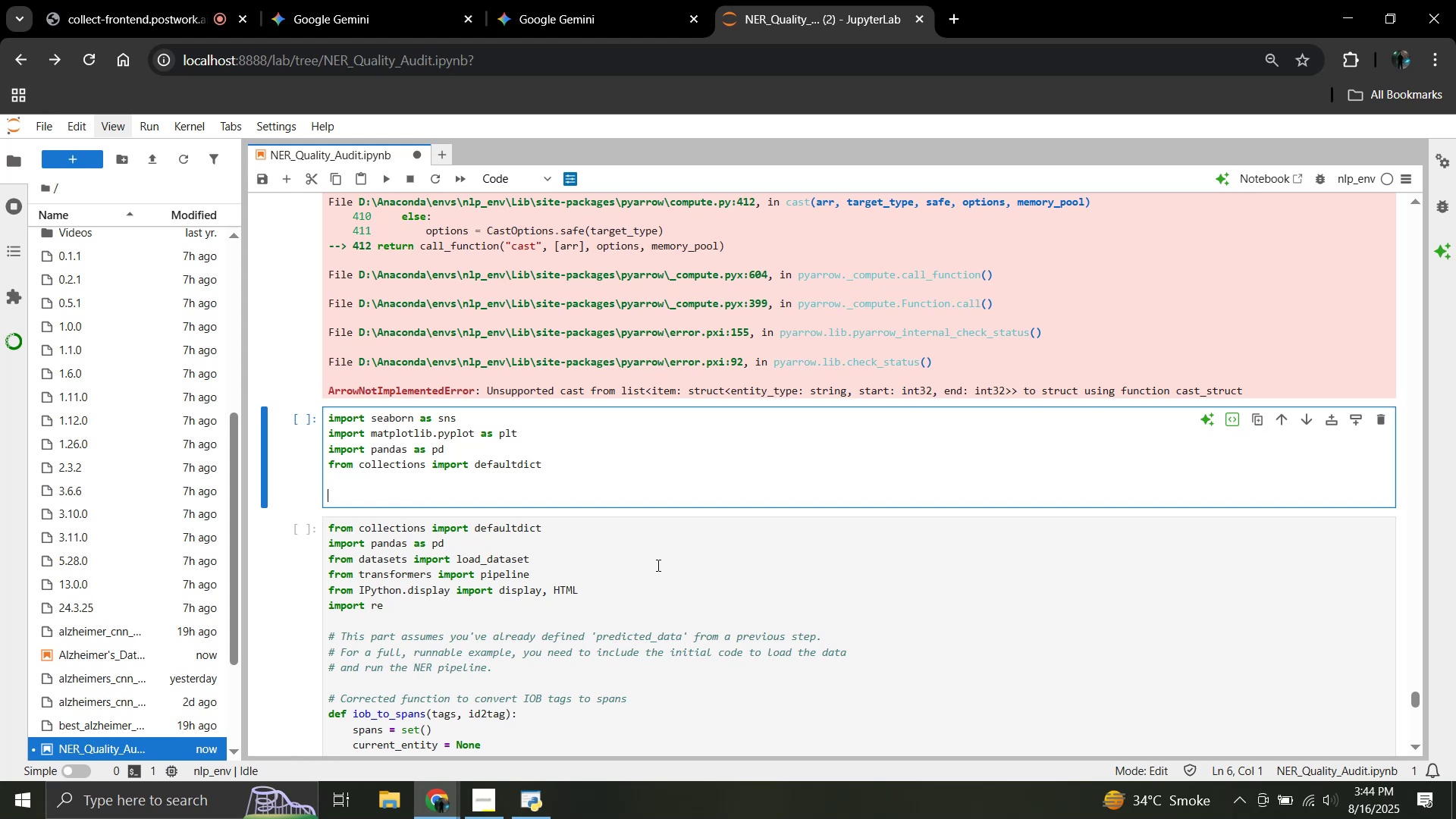 
wait(13.6)
 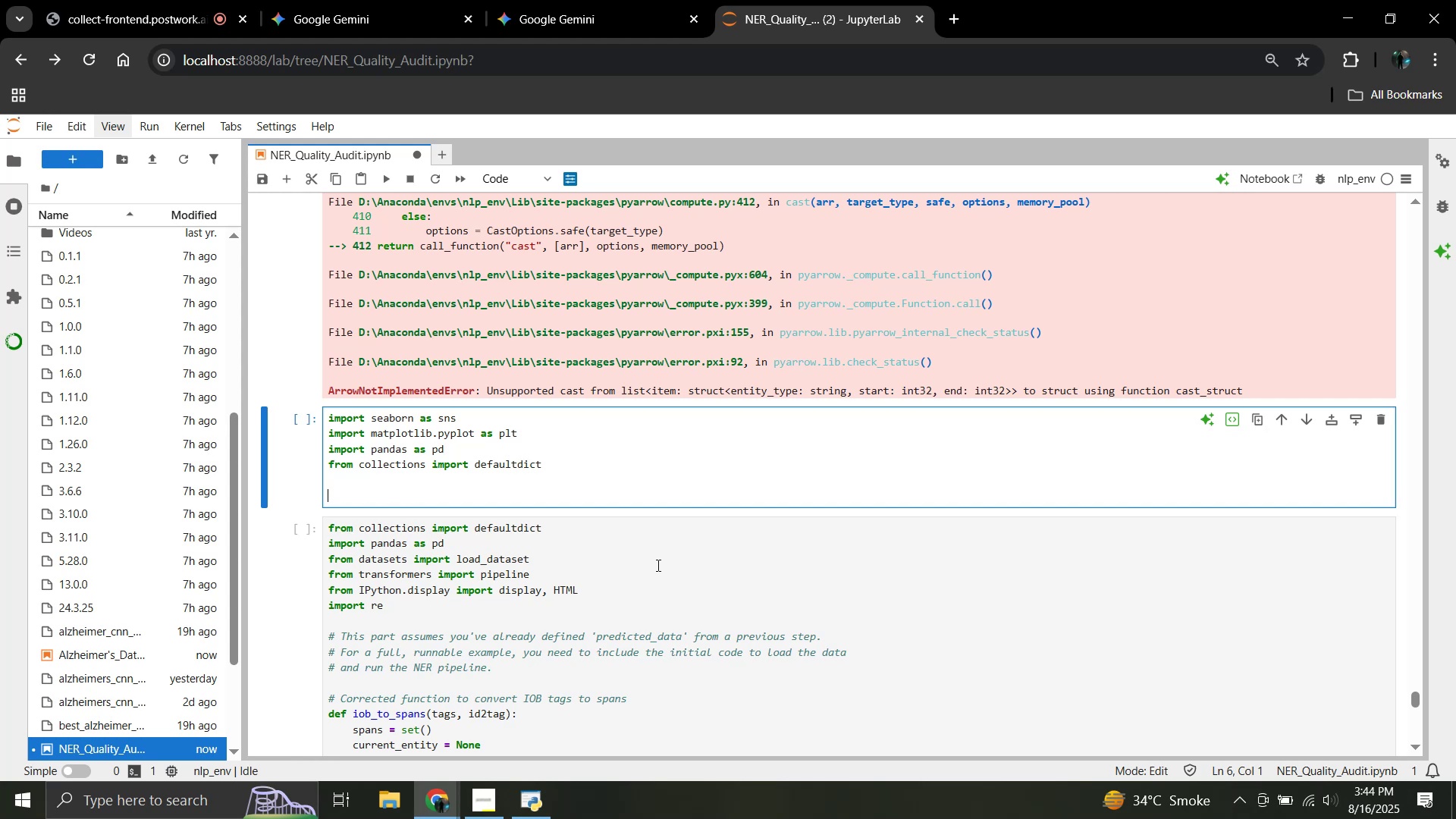 
key(Backspace)
 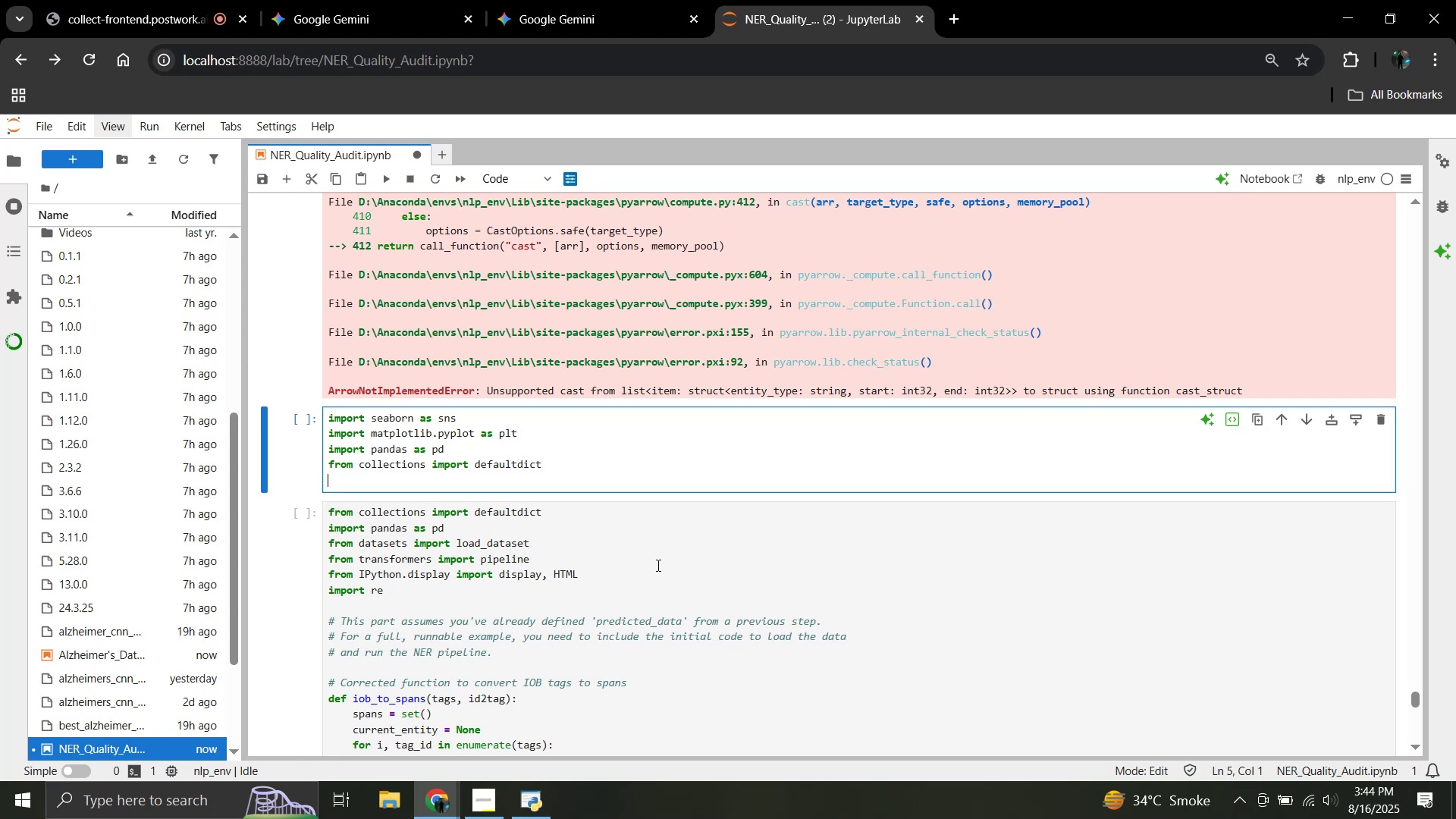 
key(Shift+Enter)
 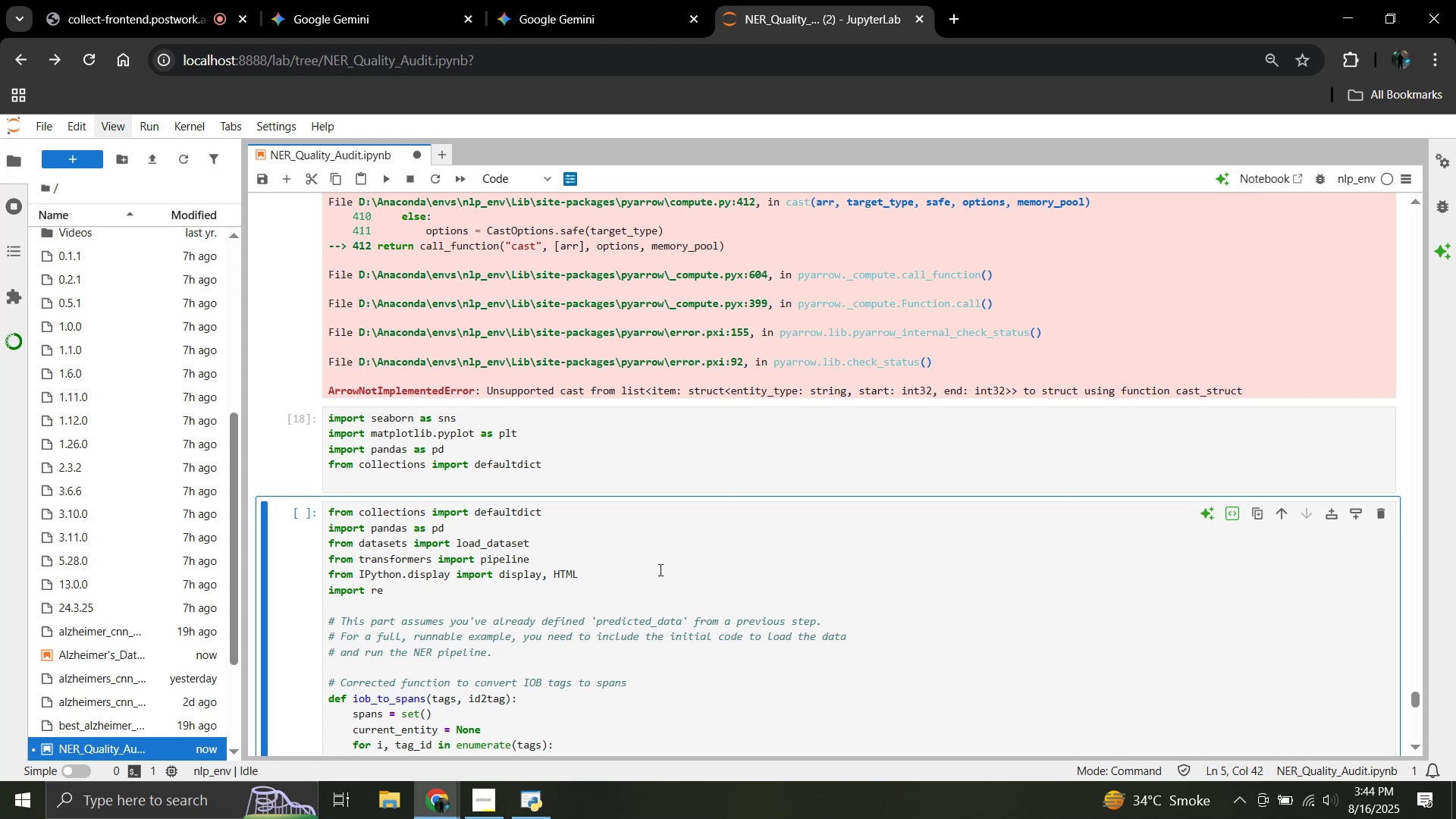 
left_click([783, 460])
 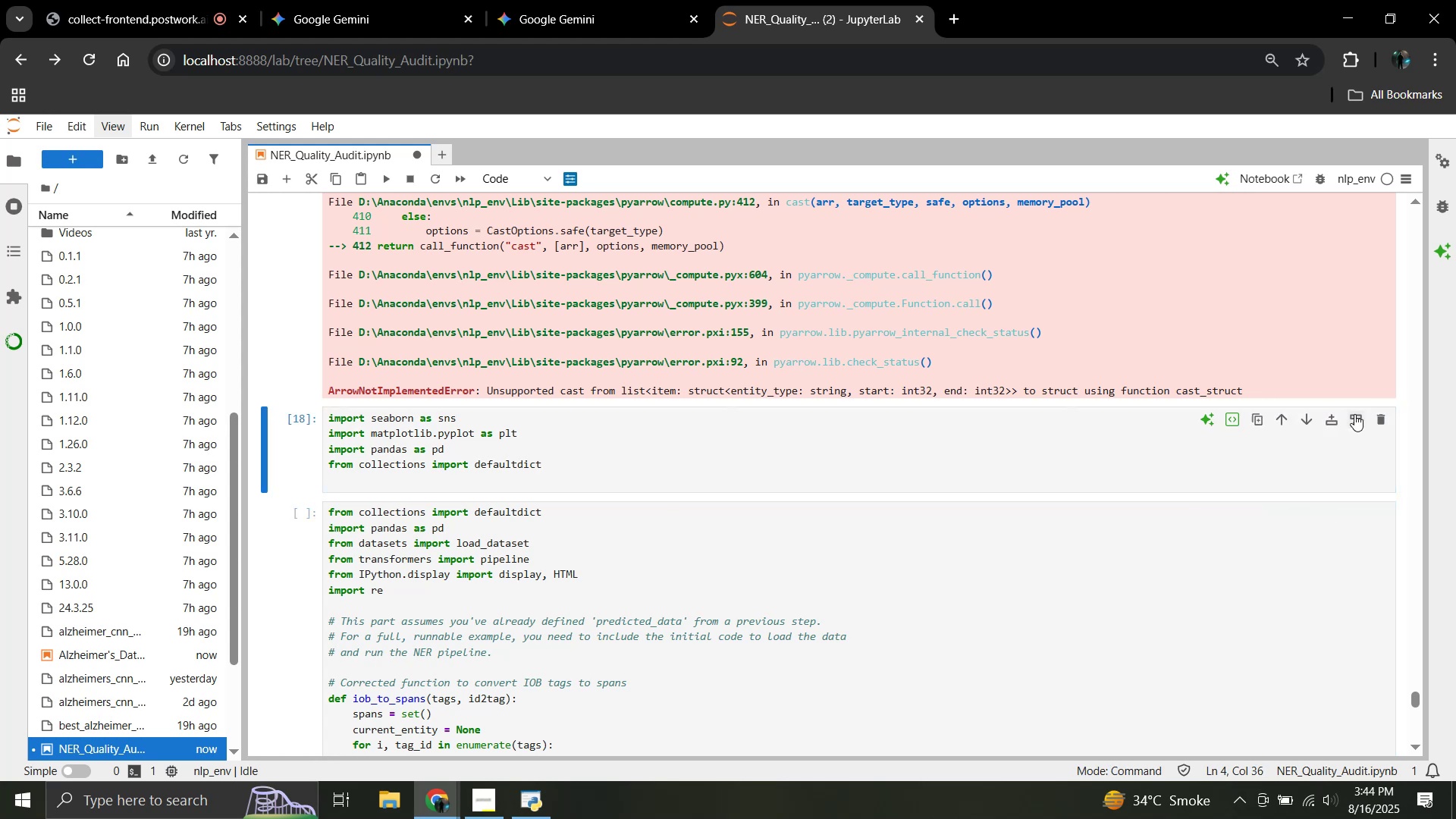 
double_click([1354, 414])
 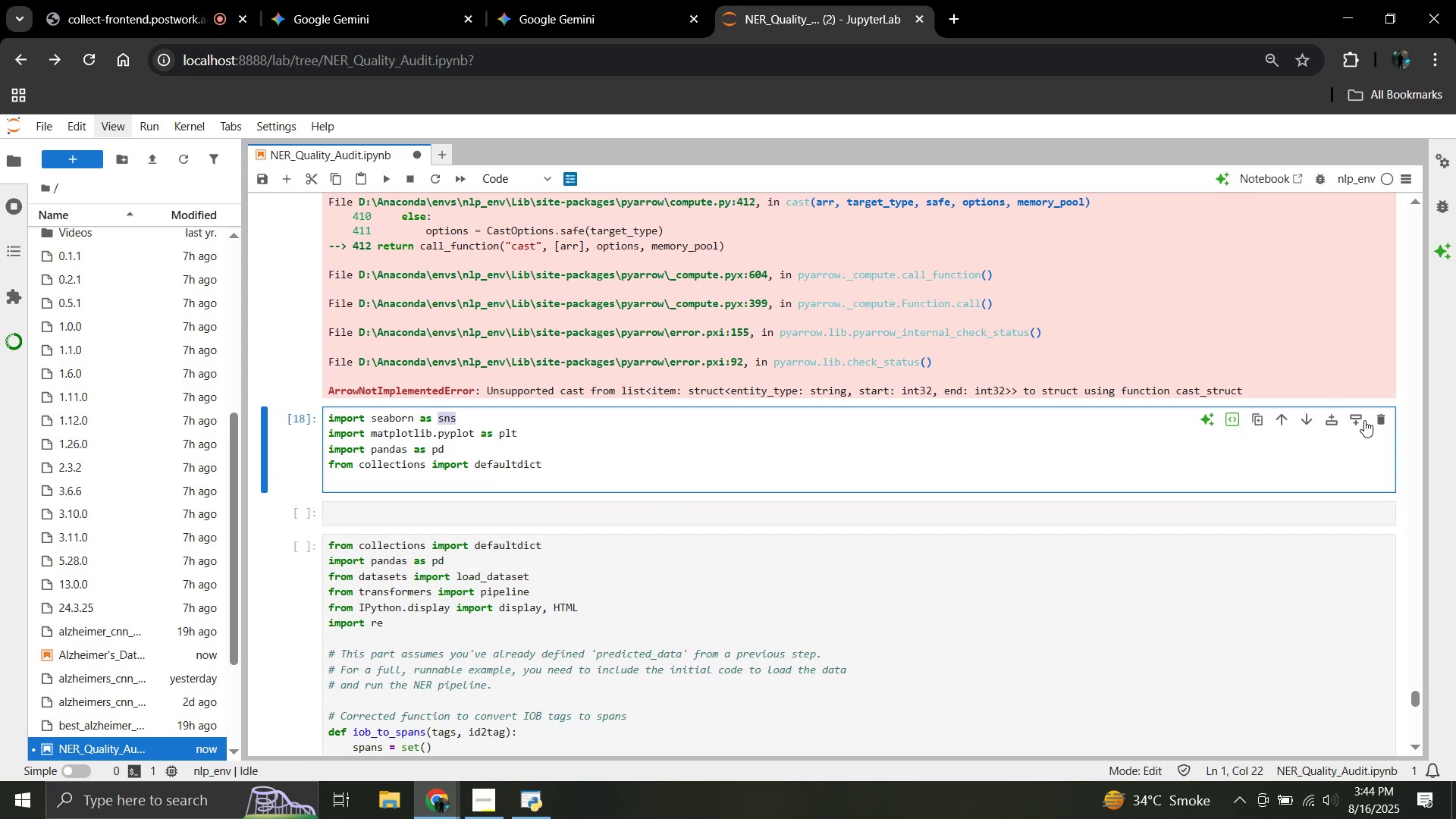 
left_click([1354, 419])
 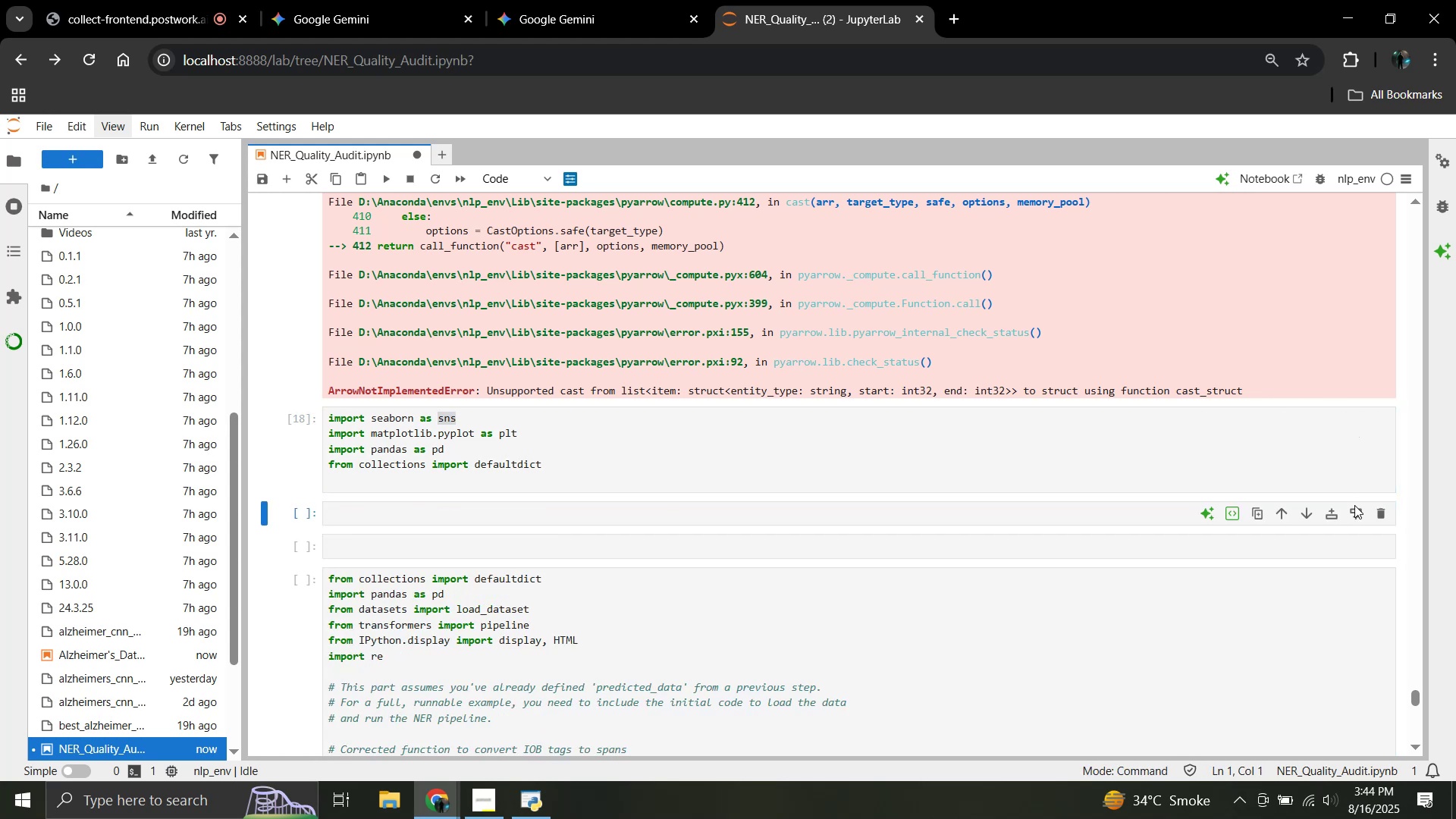 
left_click([1353, 516])
 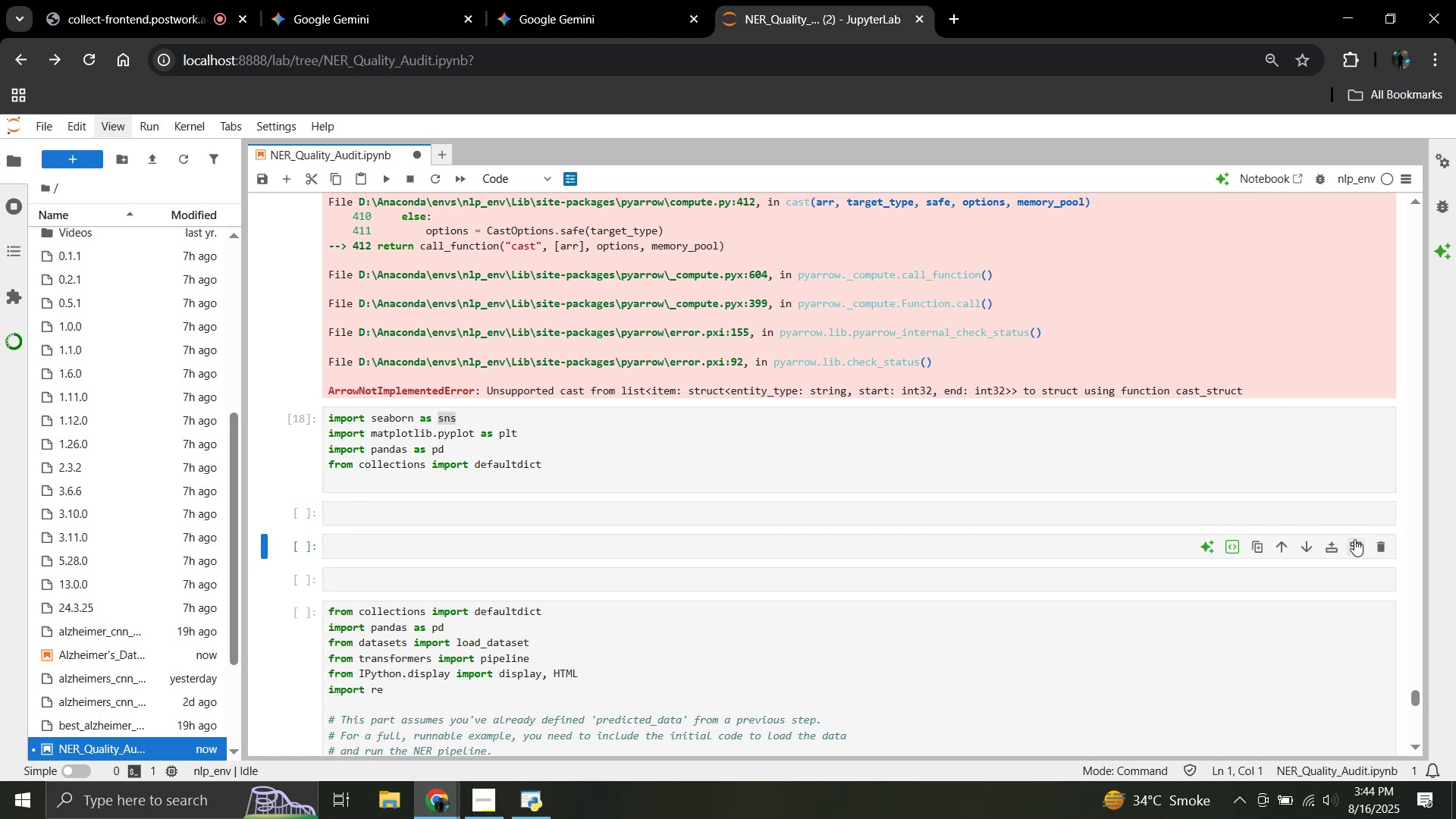 
left_click([1354, 540])
 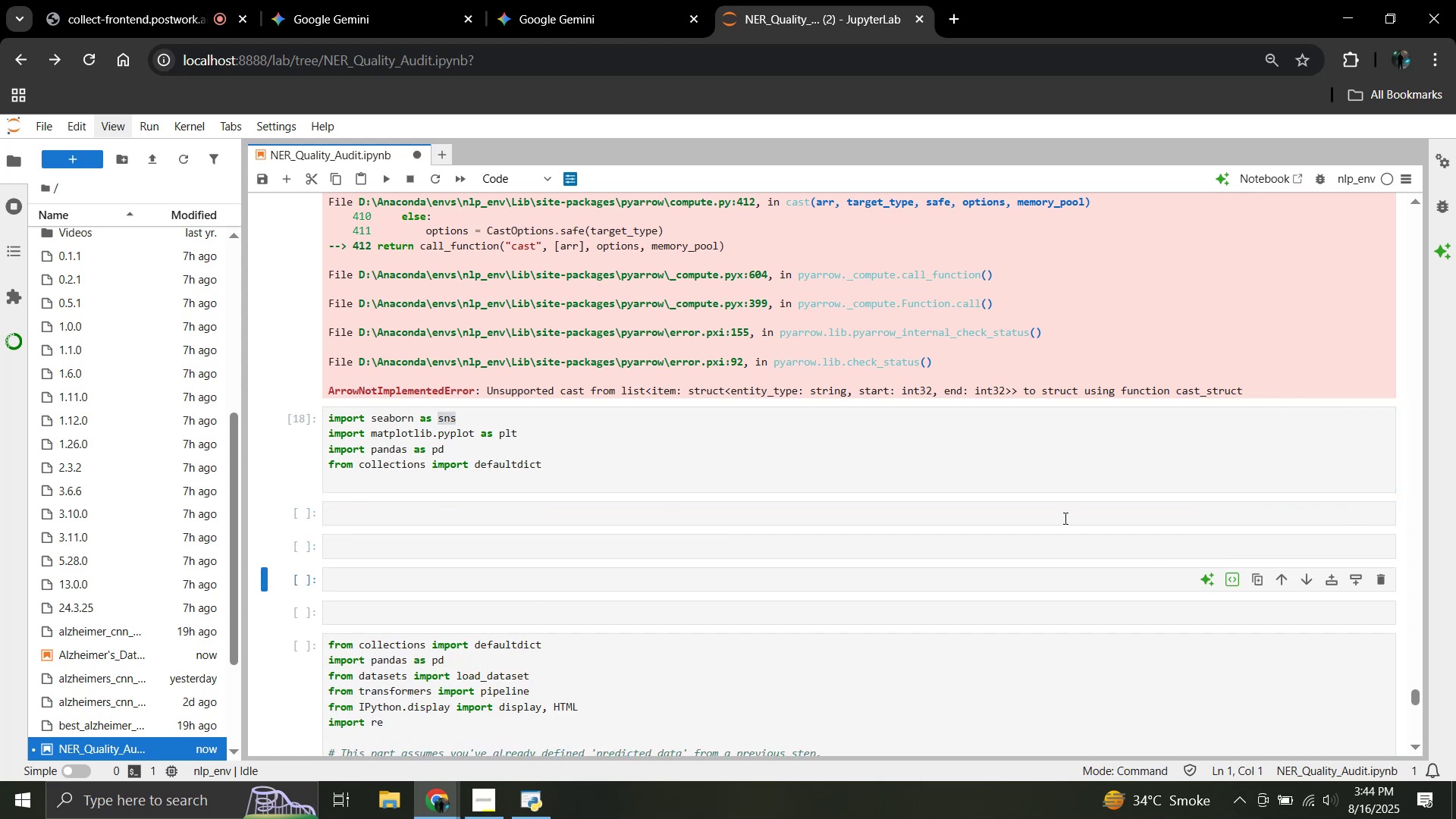 
left_click([1062, 516])
 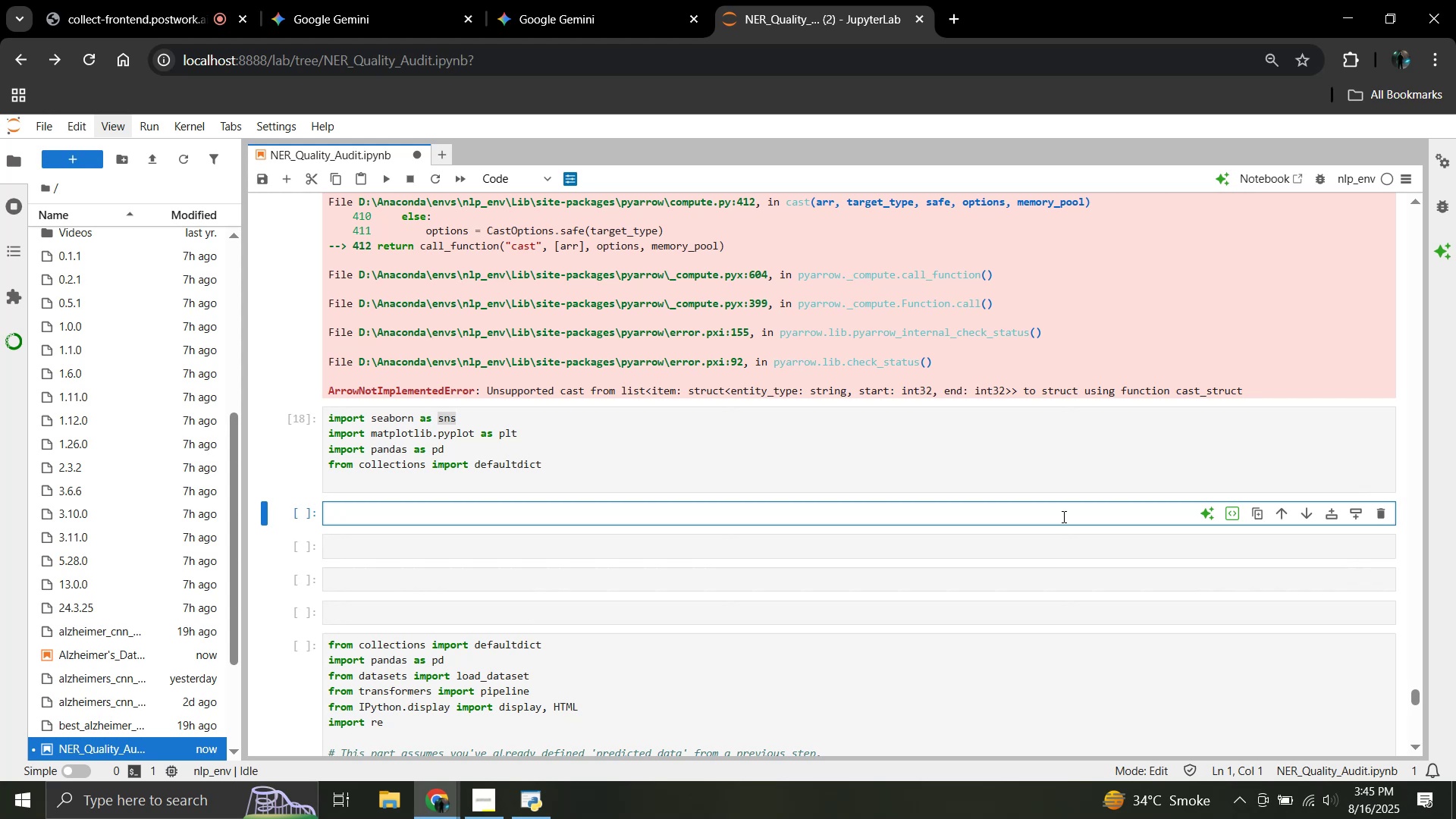 
wait(9.37)
 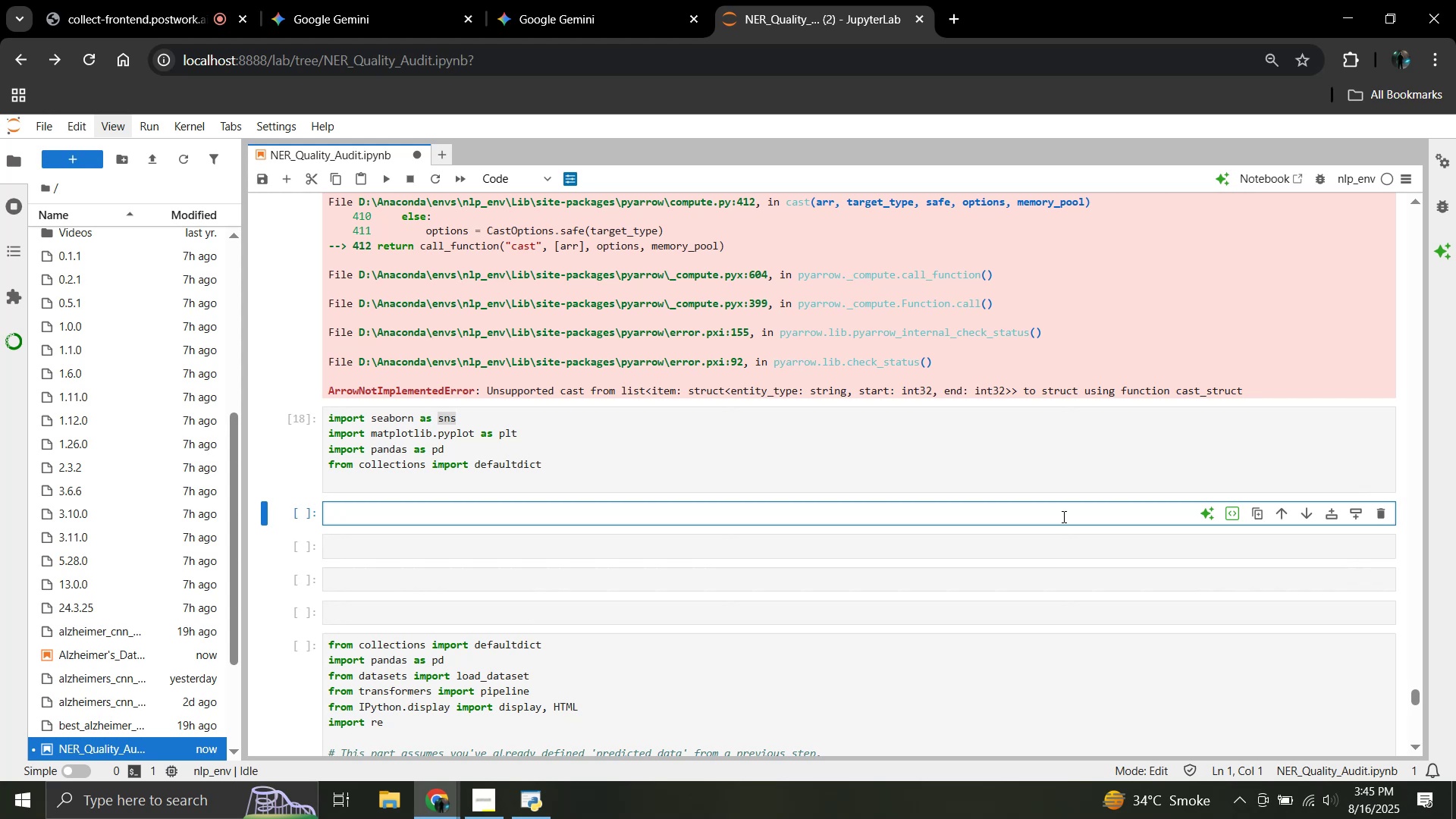 
type(cinfusion_counts = defaultdict(lambds)
key(Backspace)
type(a:defaultdict)
 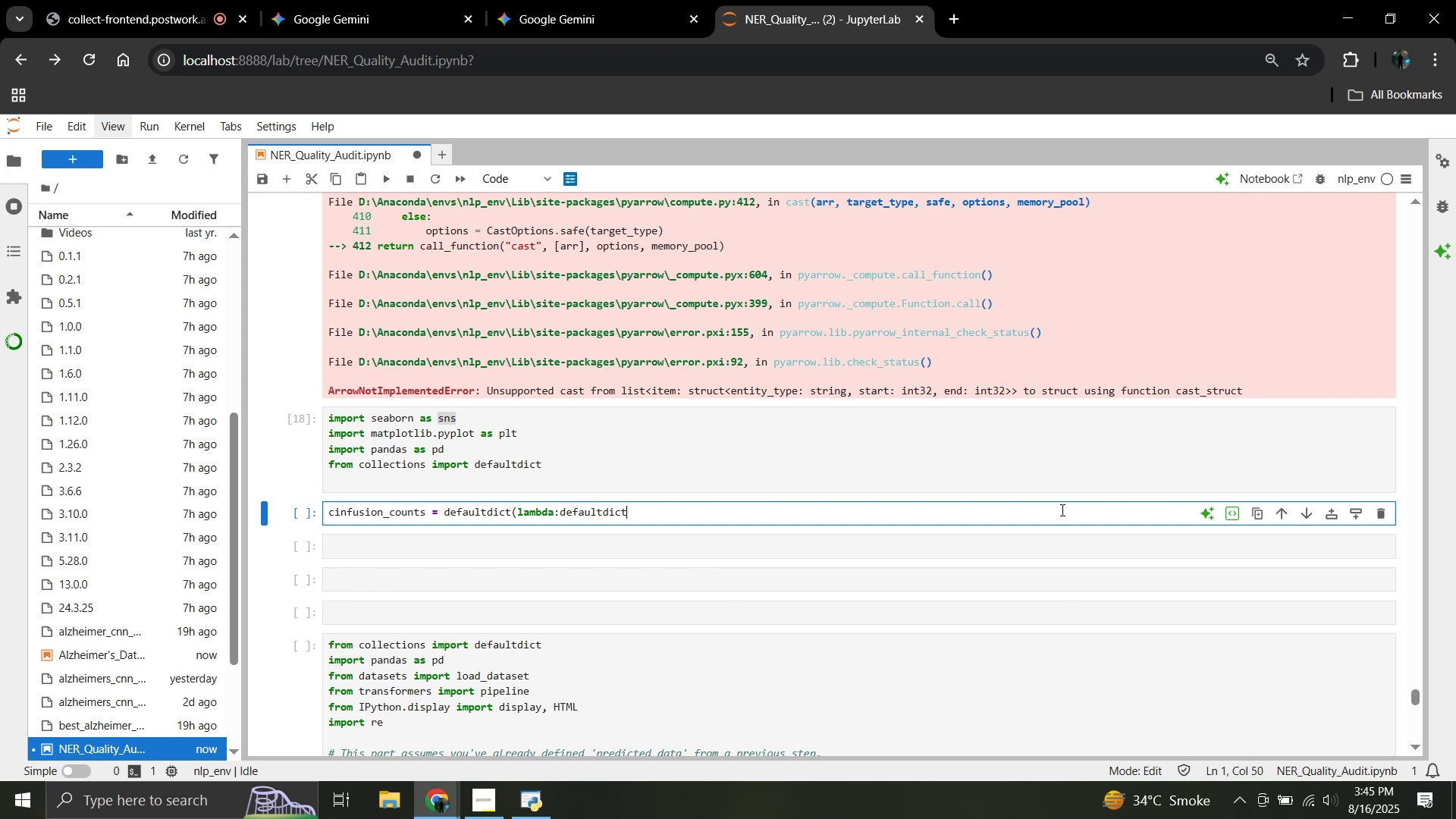 
type((int)))
 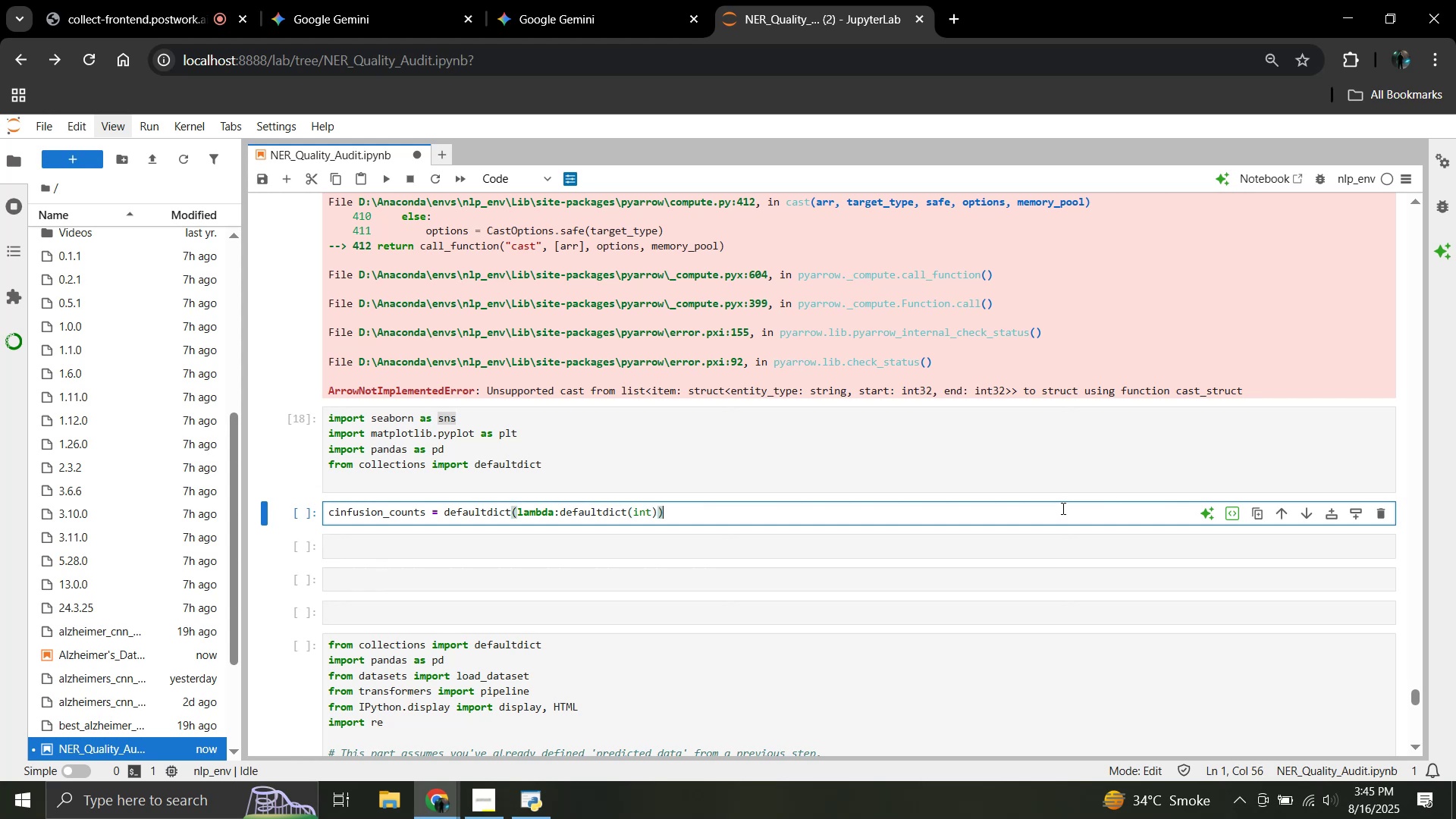 
wait(7.81)
 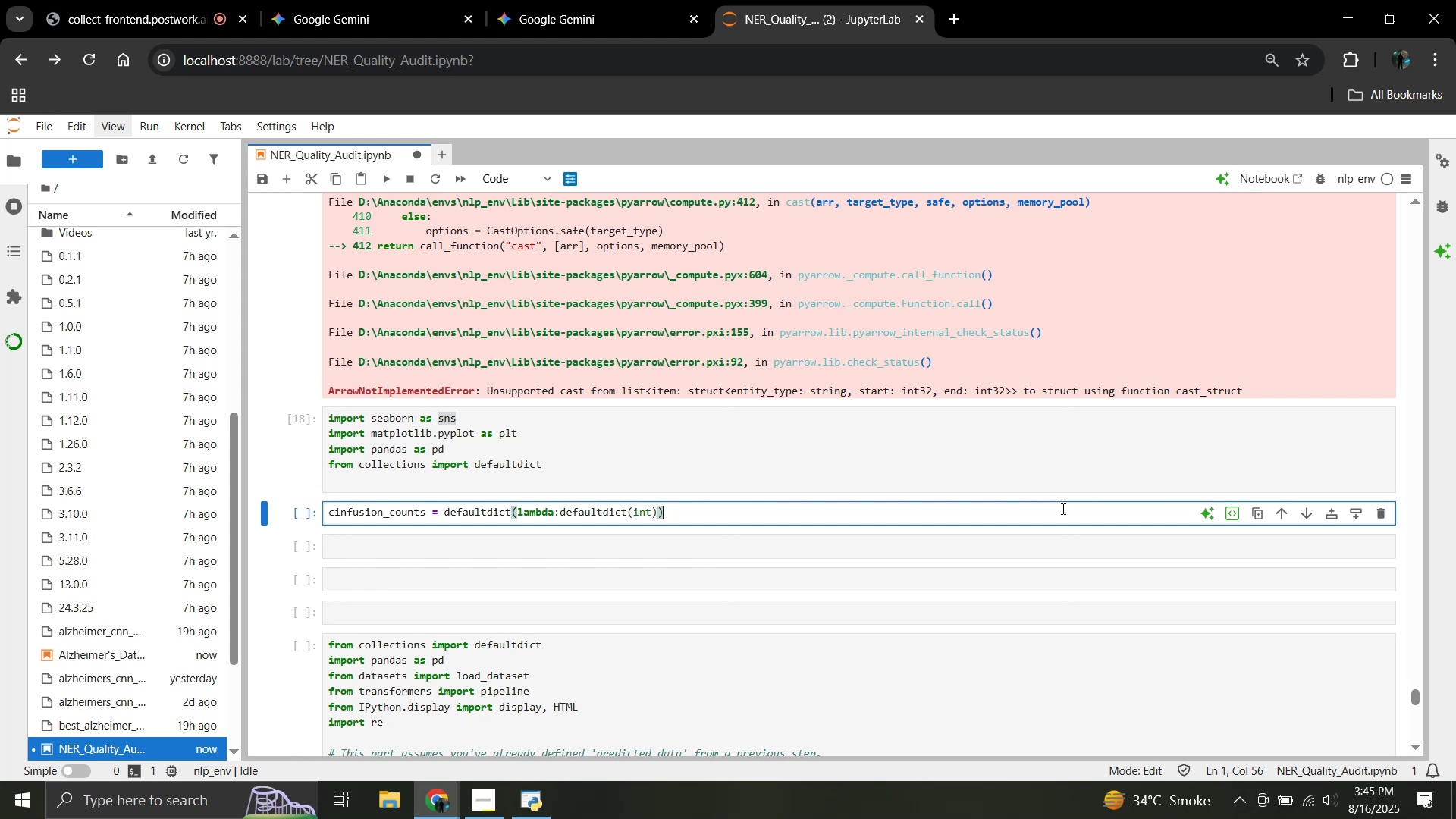 
key(Shift+ShiftRight)
 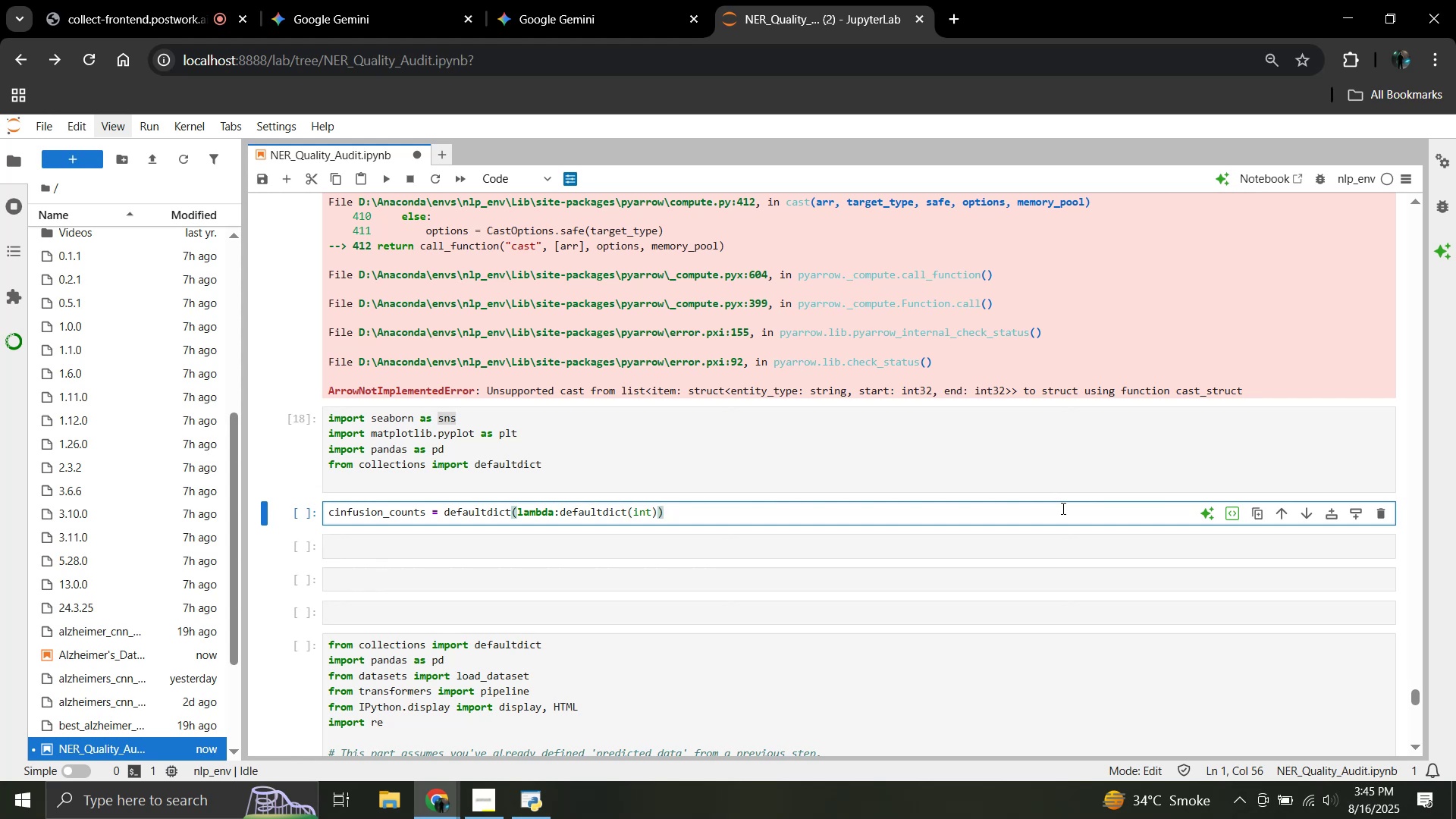 
key(Enter)
 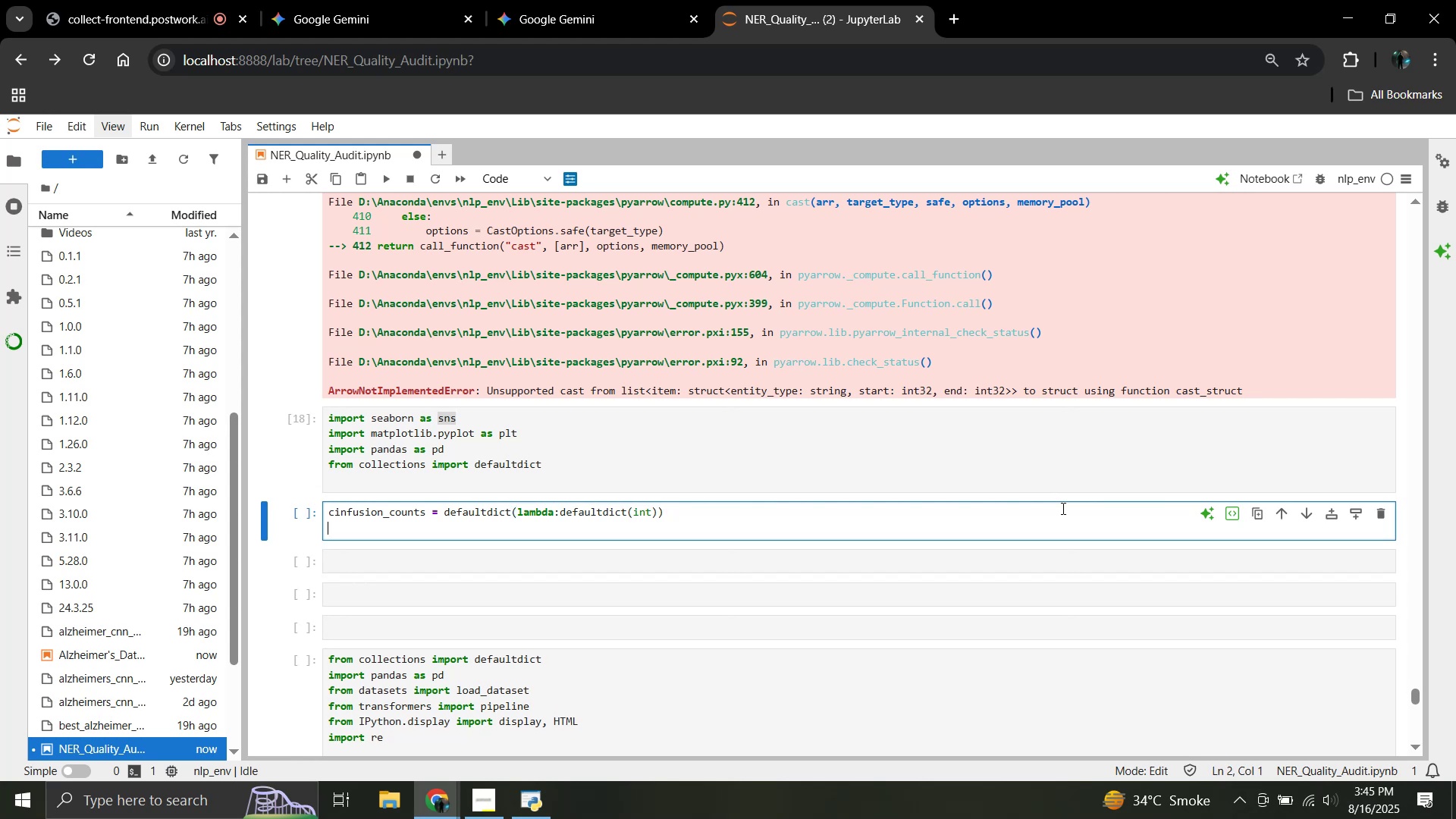 
key(Enter)
 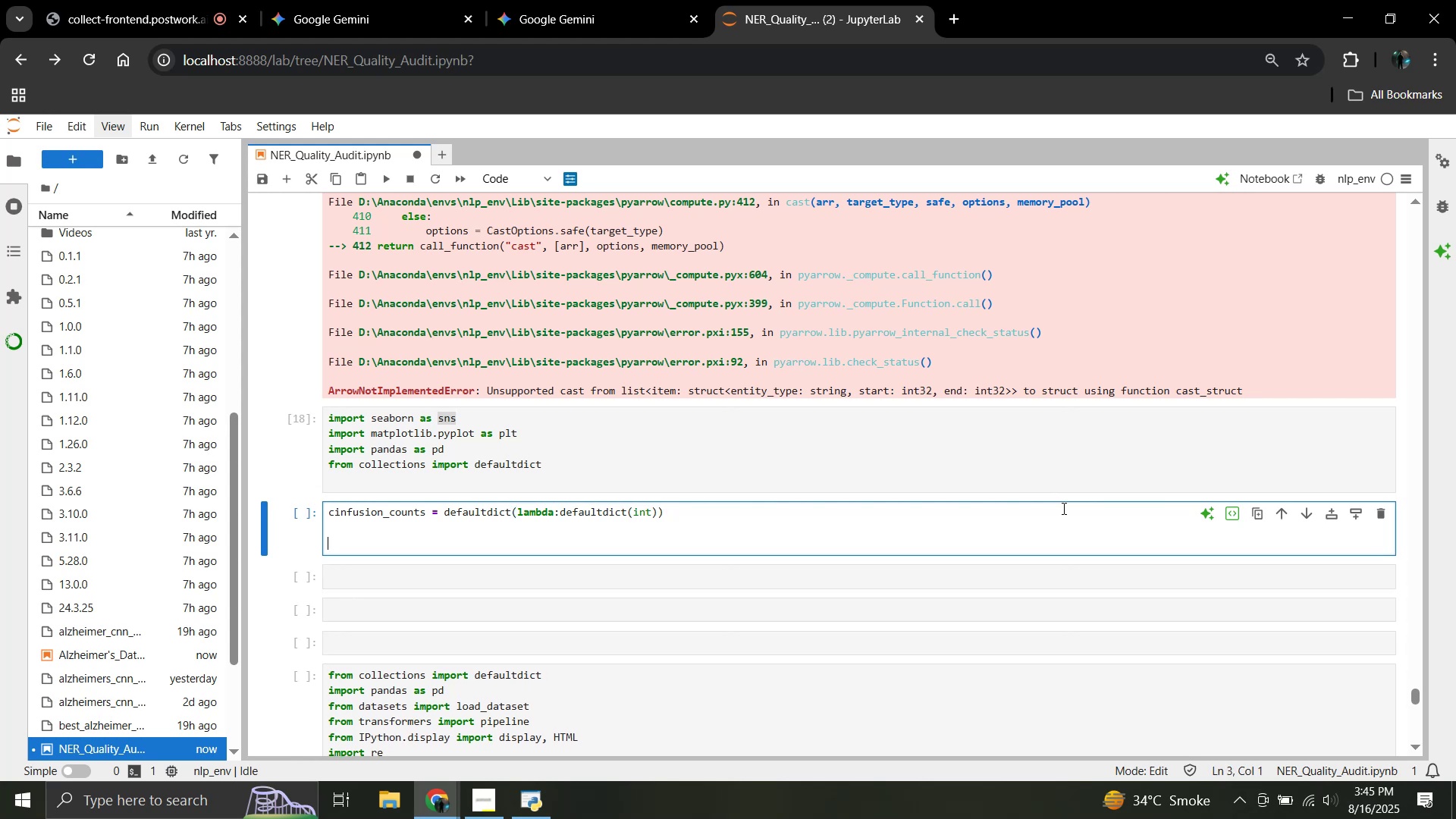 
key(ArrowUp)
 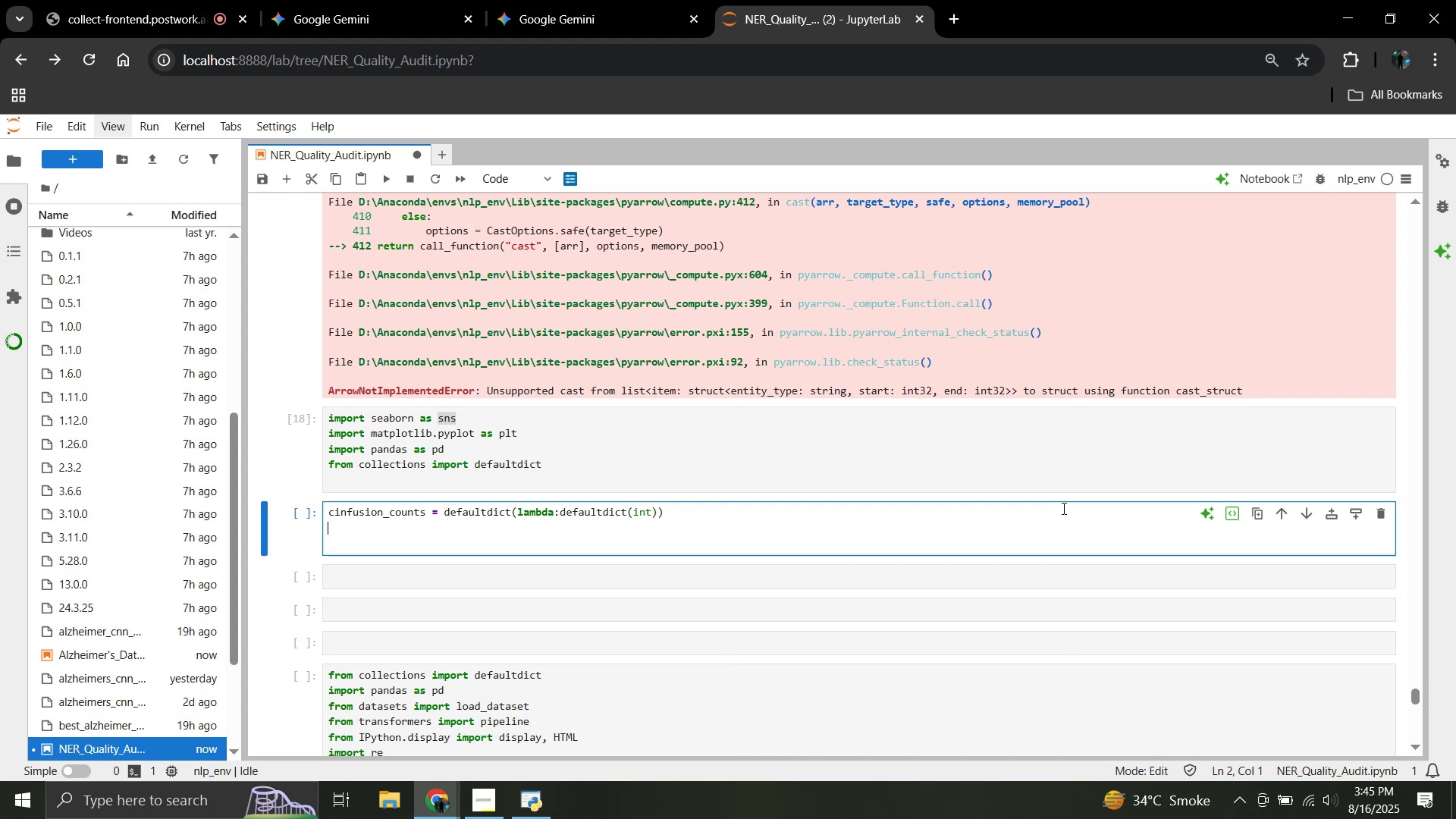 
key(ArrowUp)
 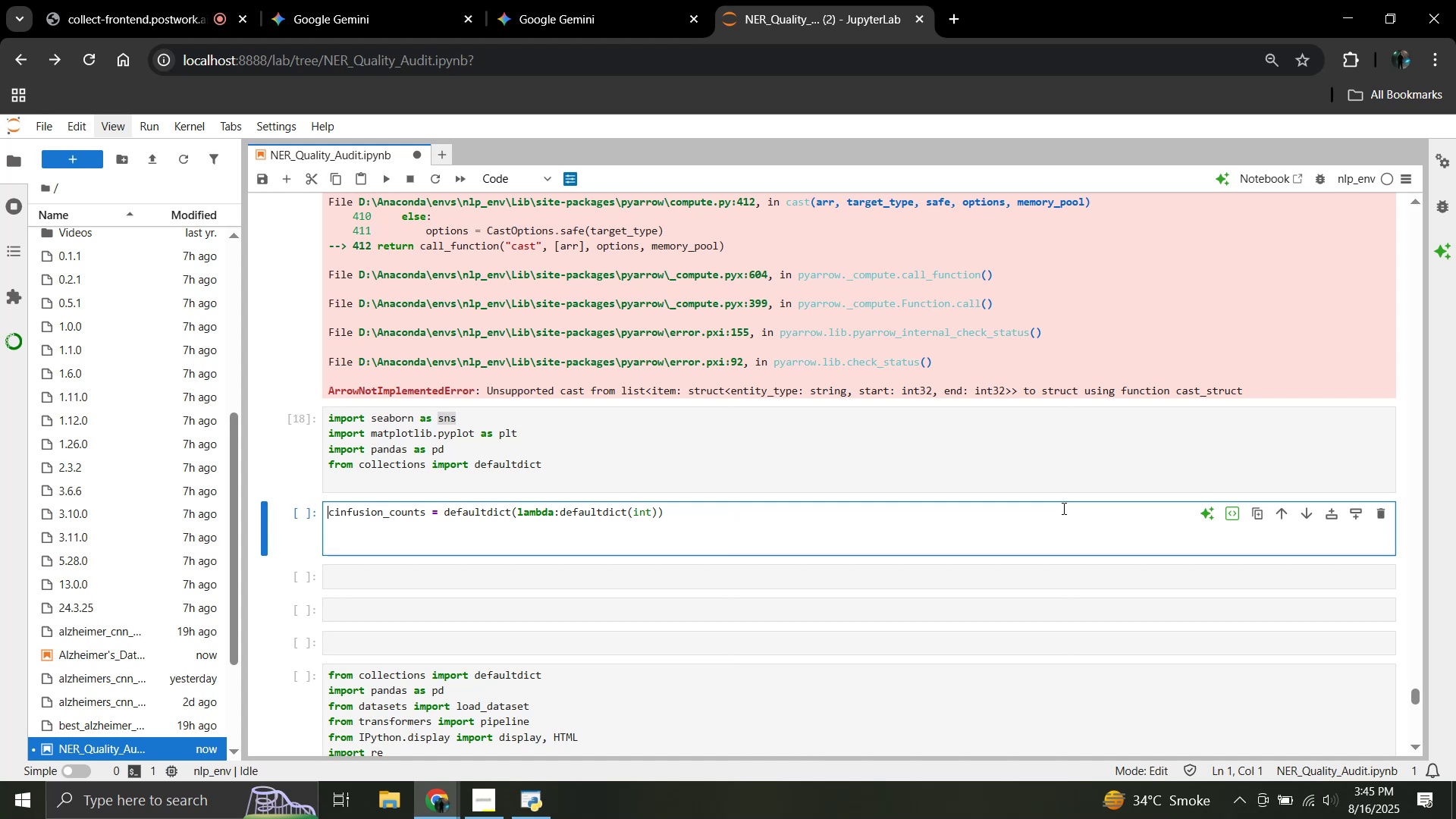 
key(ArrowRight)
 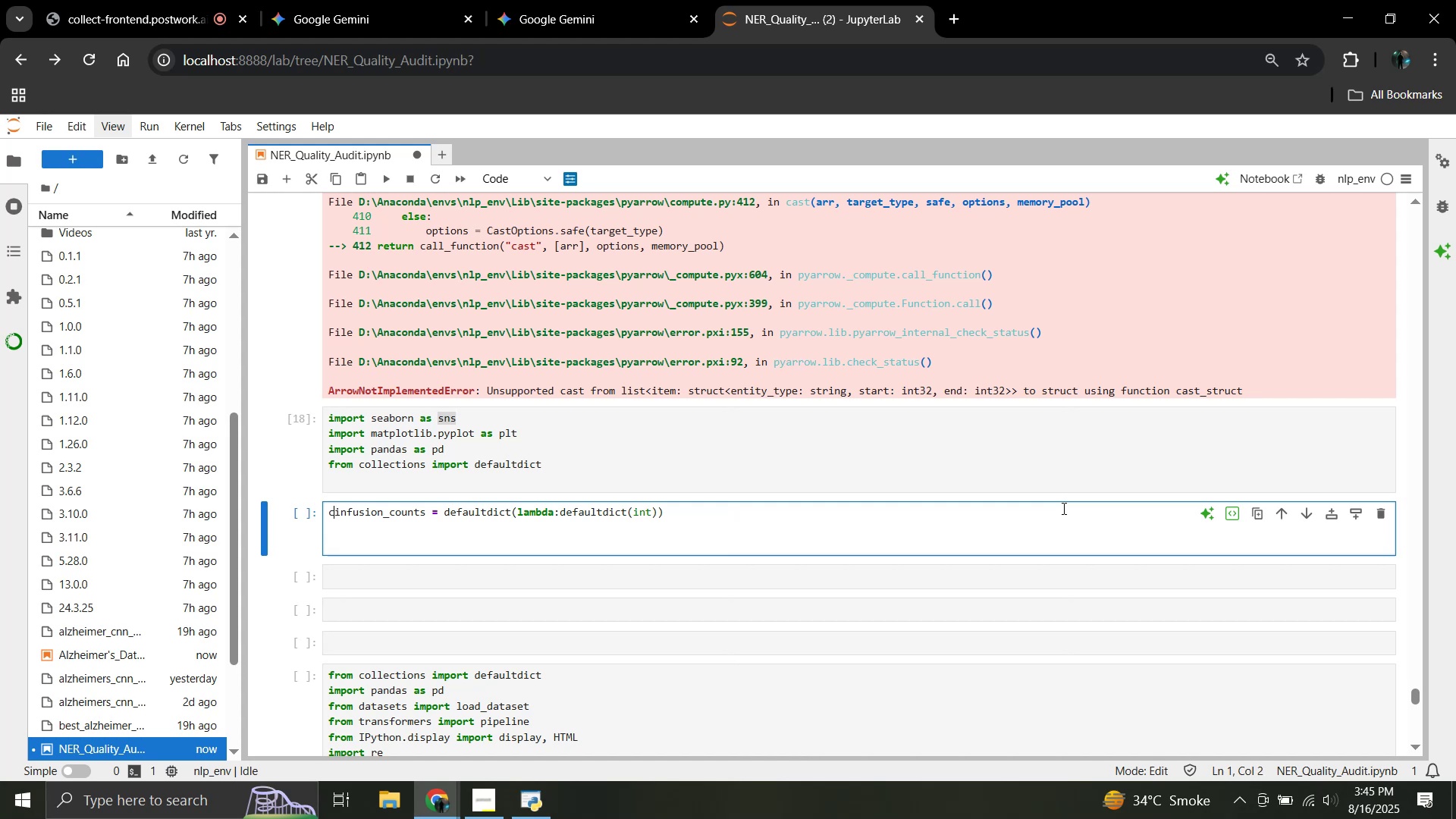 
key(ArrowRight)
 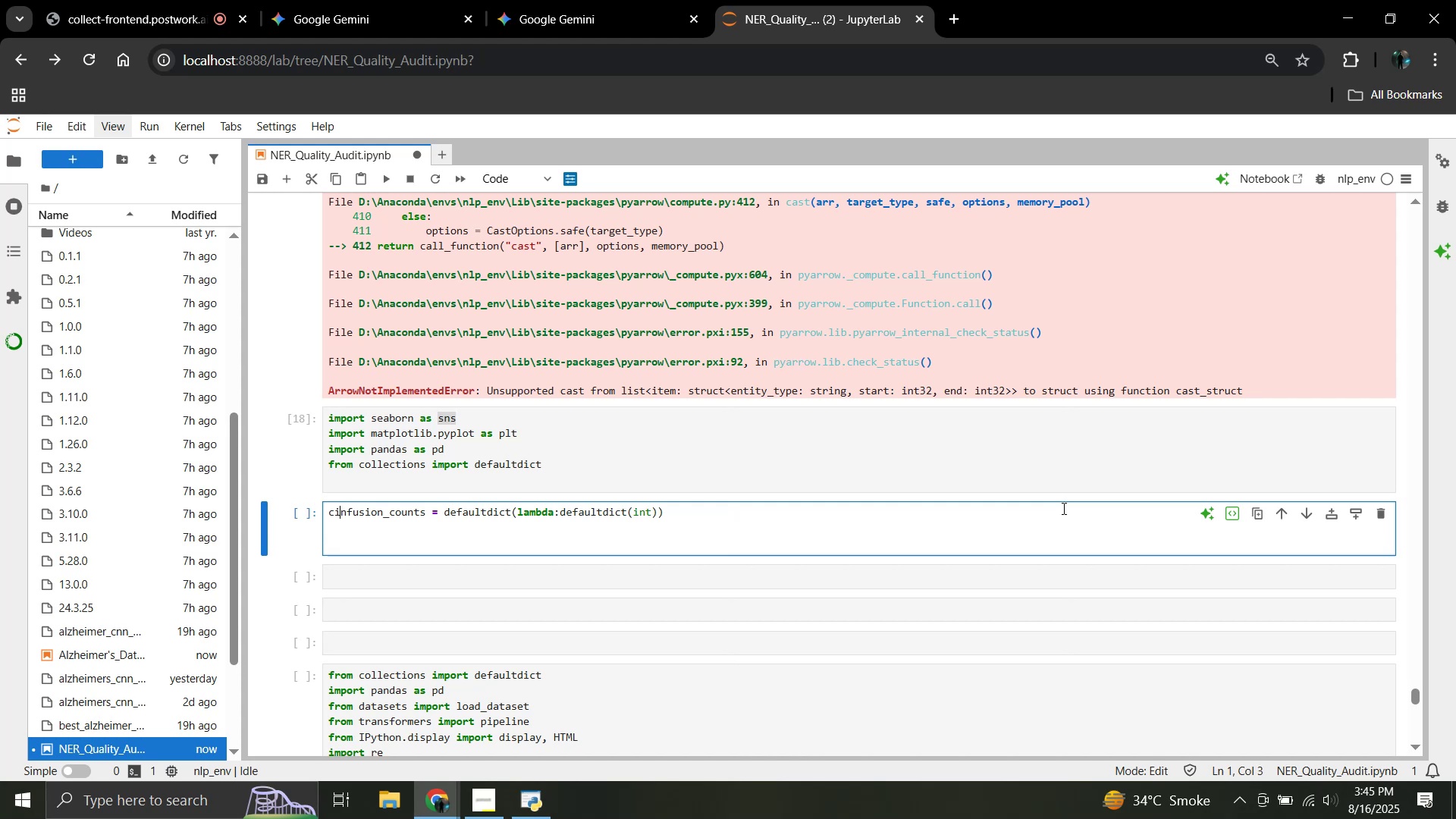 
key(Backspace)
 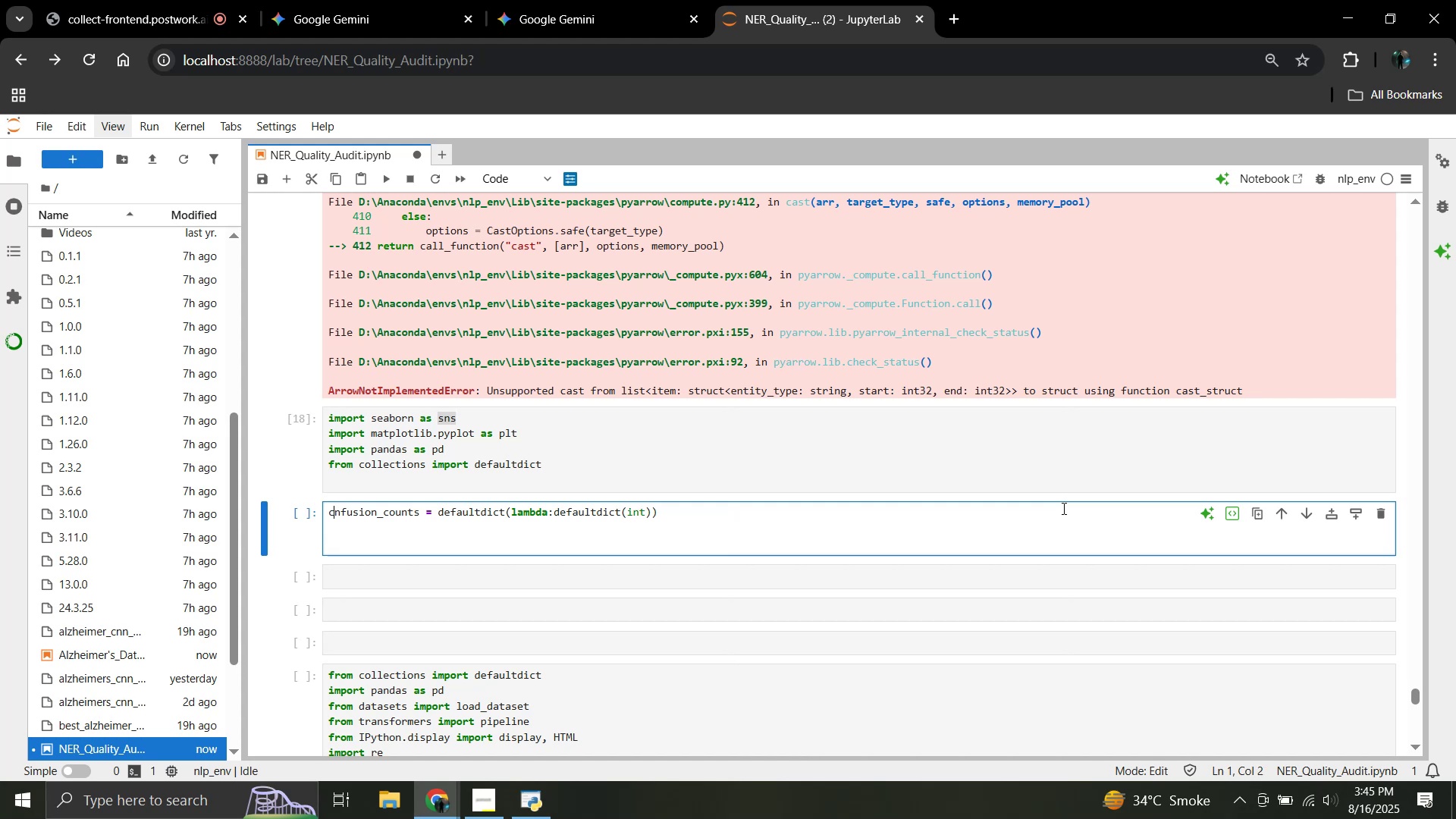 
key(O)
 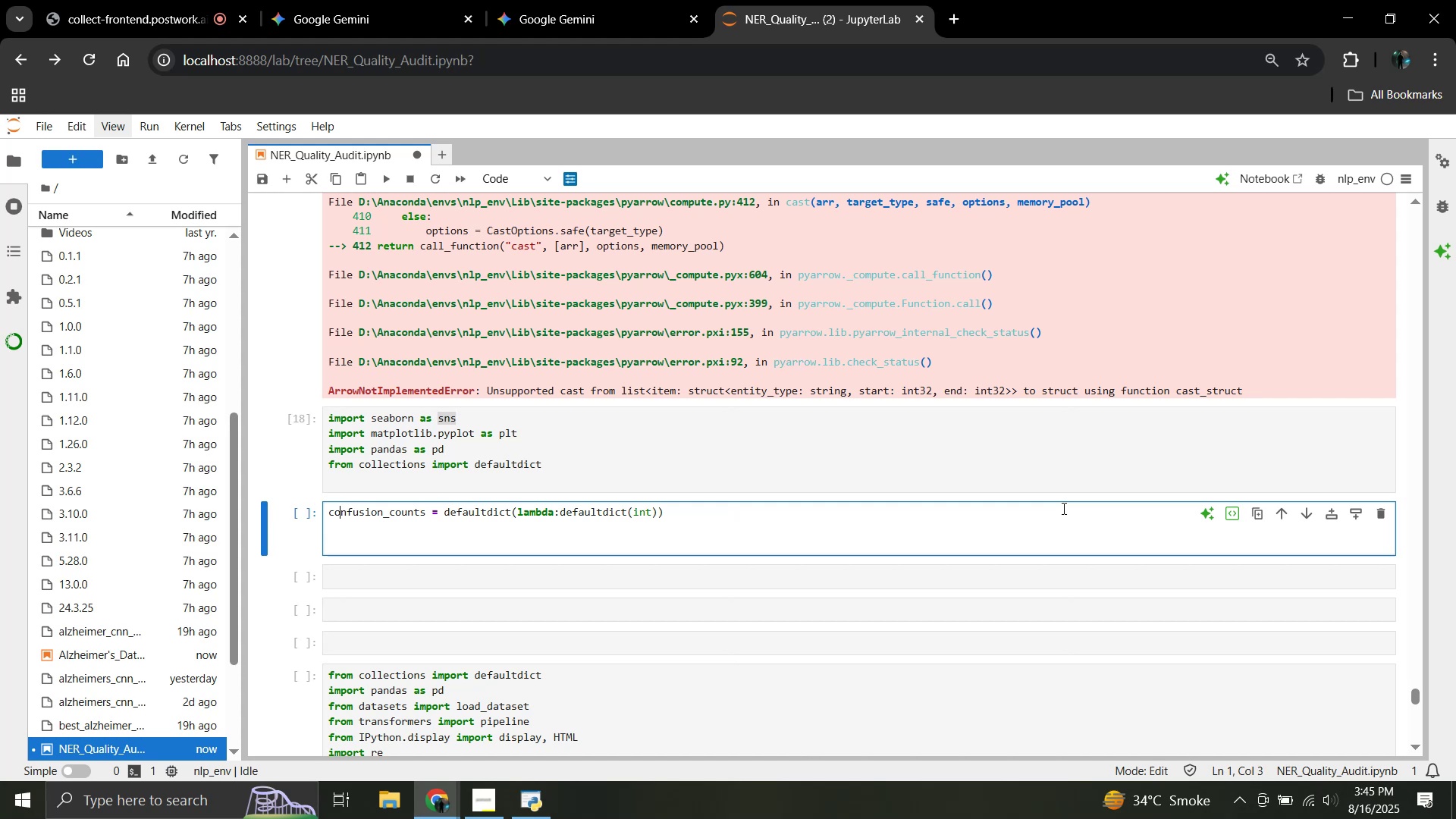 
key(ArrowDown)
 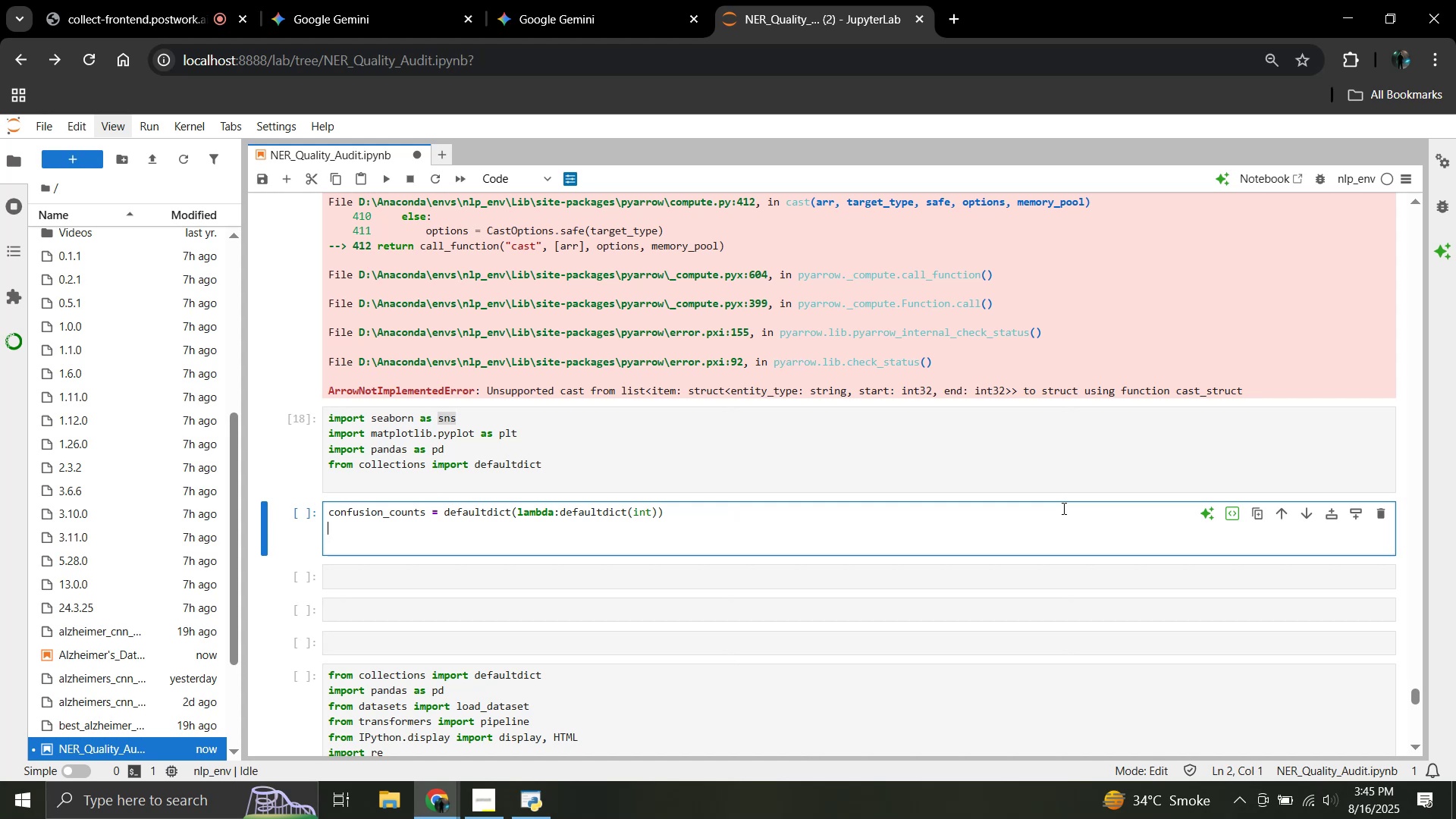 
key(ArrowDown)
 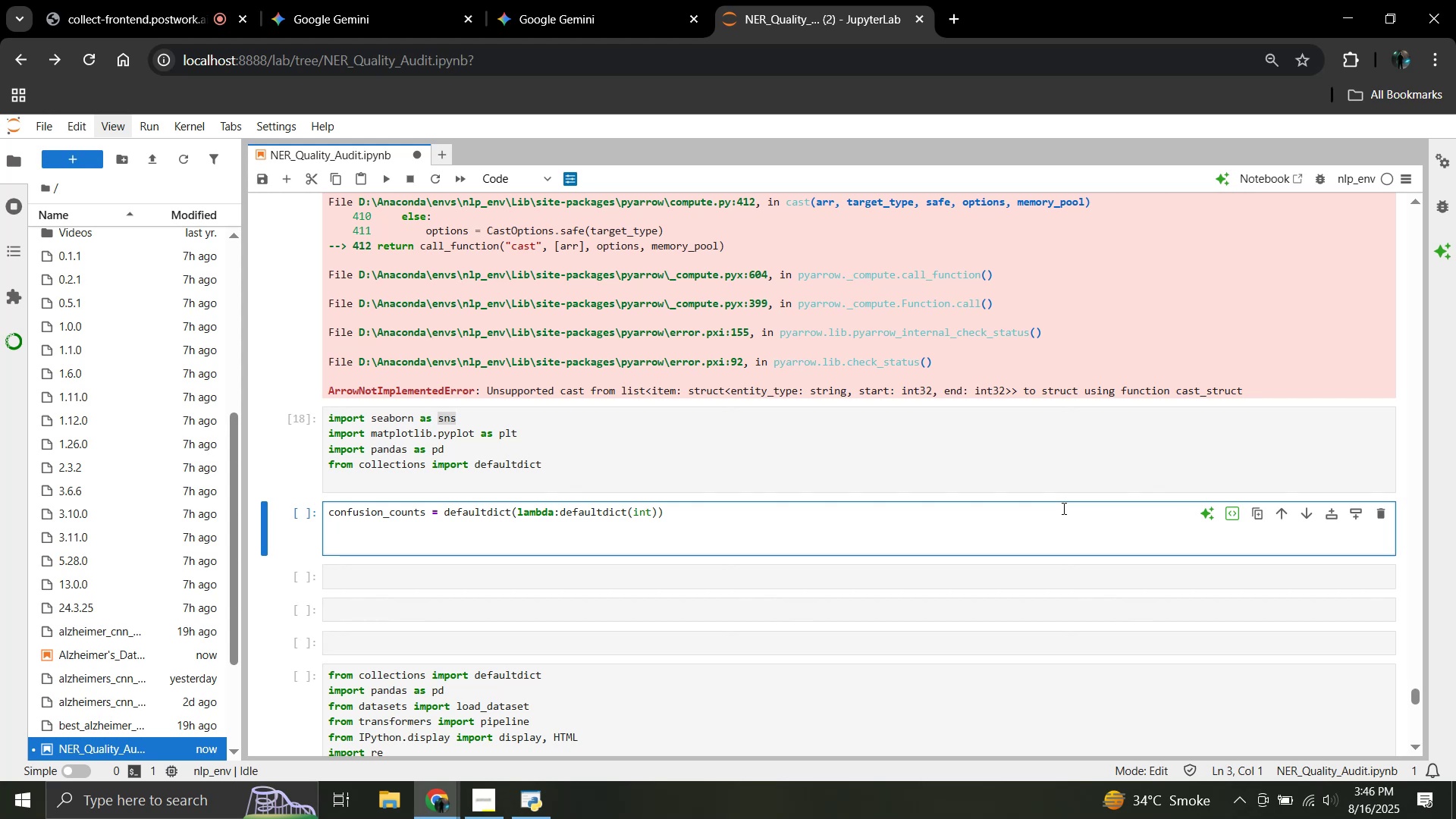 
wait(16.49)
 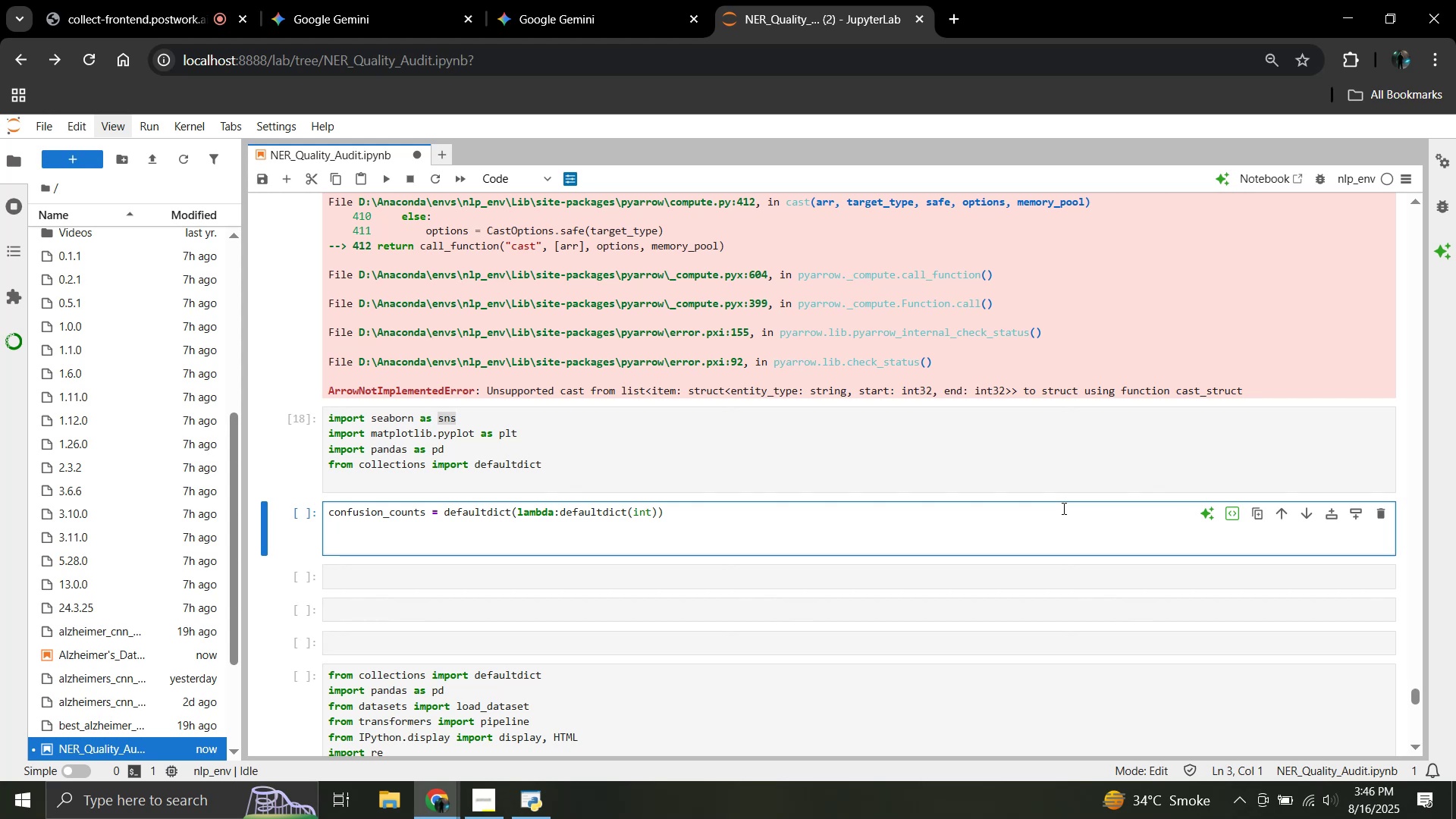 
type(true+)
key(Backspace)
type(_spans)
 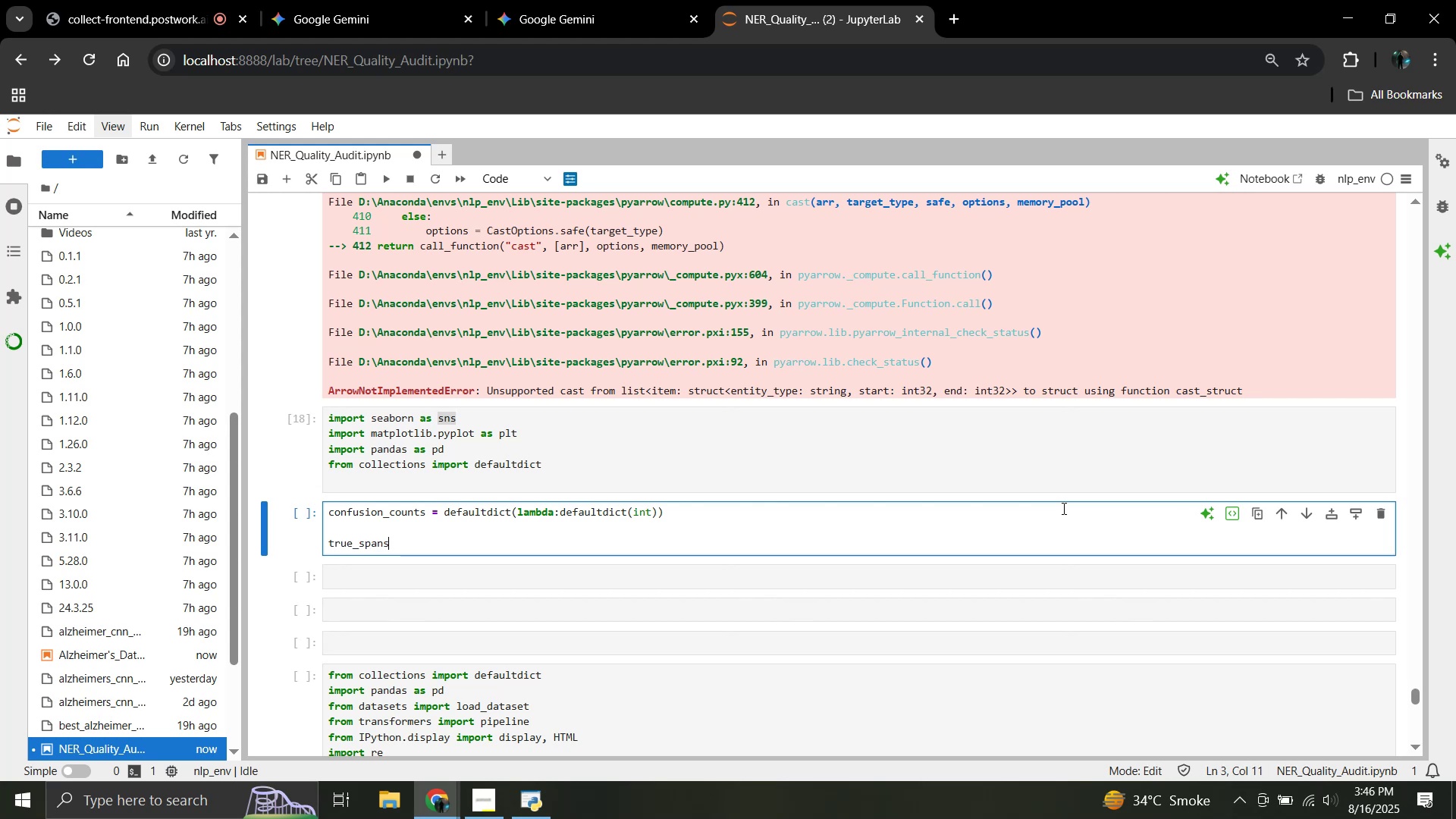 
type( = example['true_spans')
 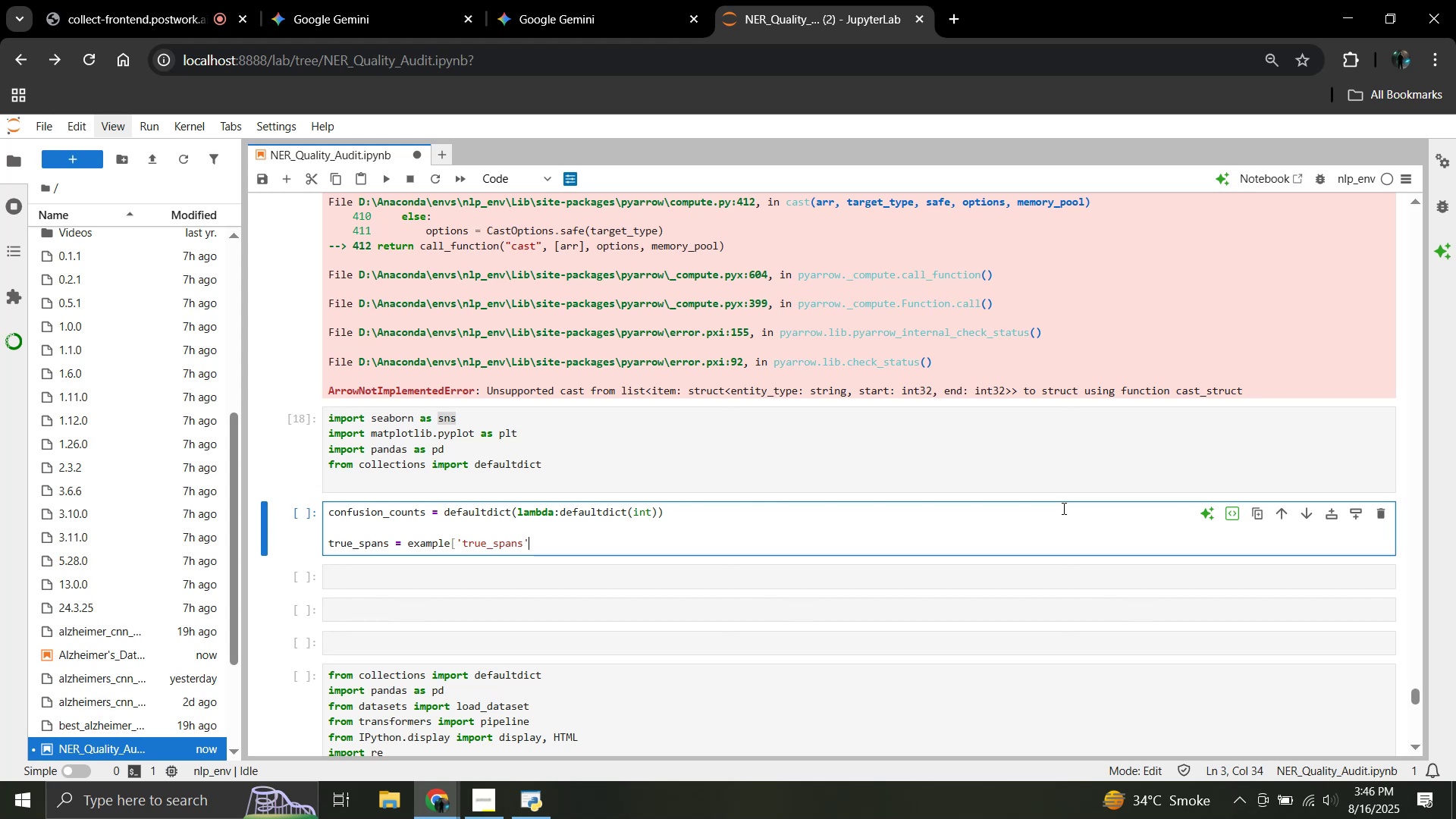 
key(BracketRight)
 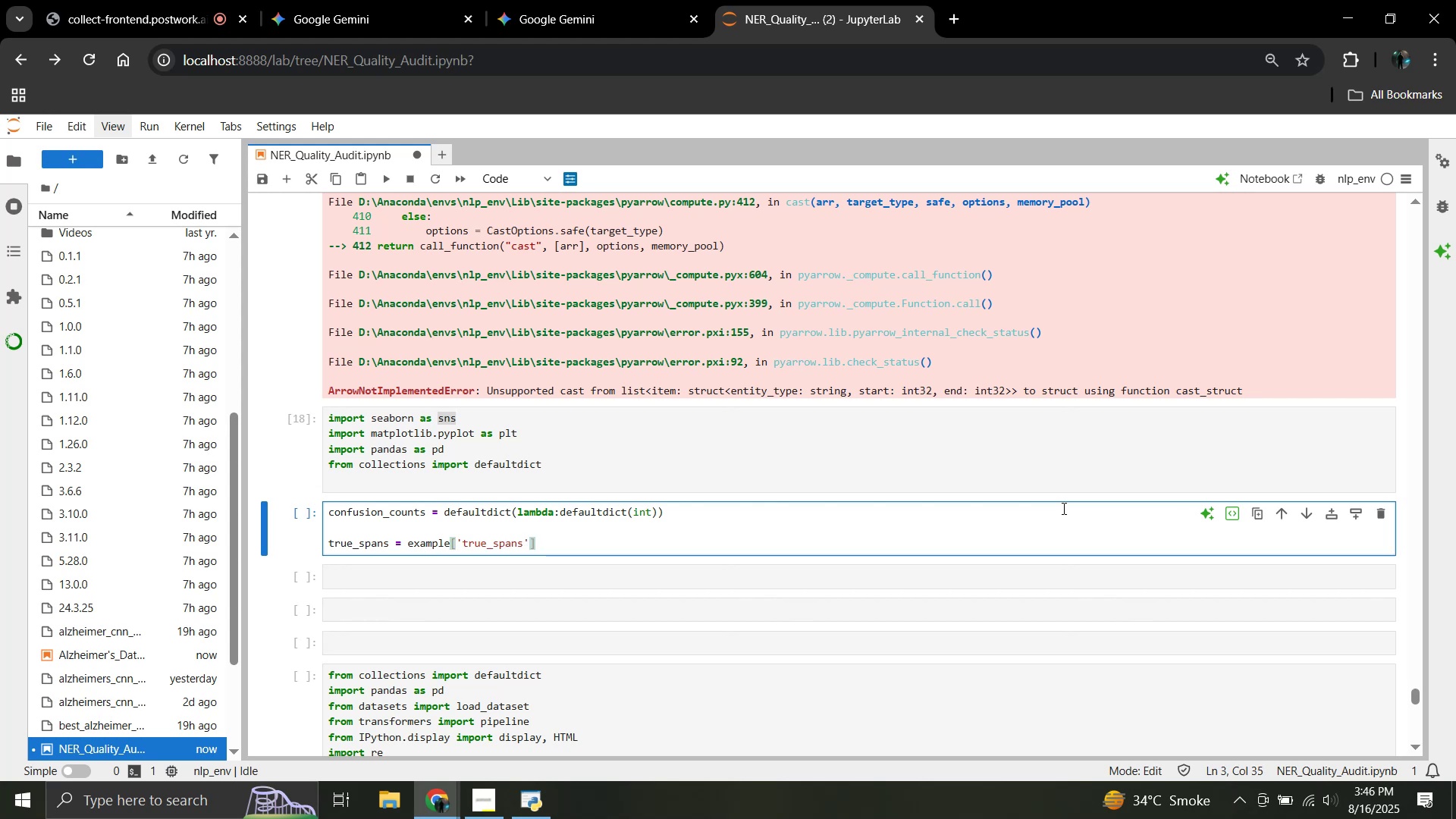 
key(Enter)
 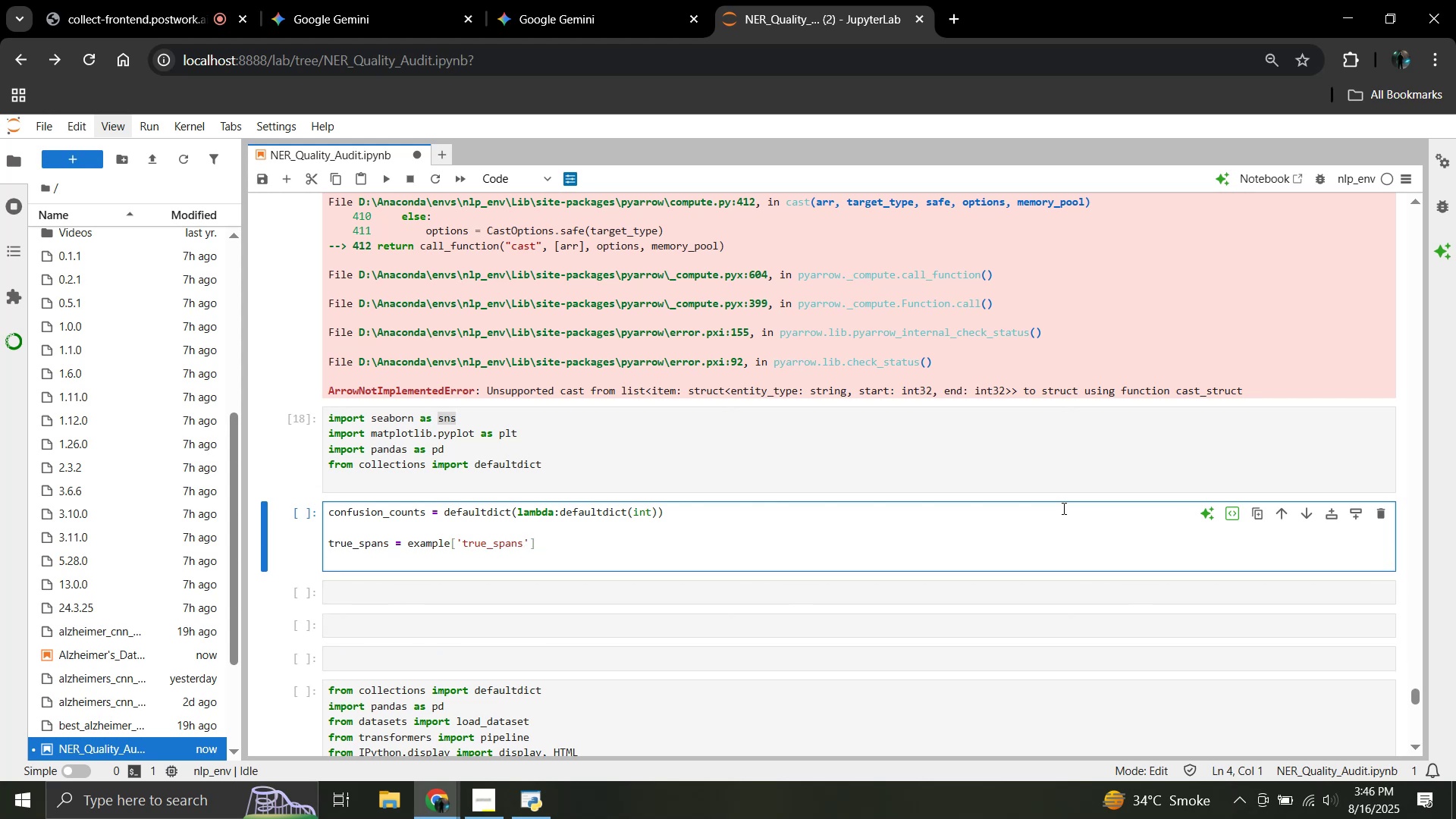 
type(pred_spans = example['pred_spans'])
 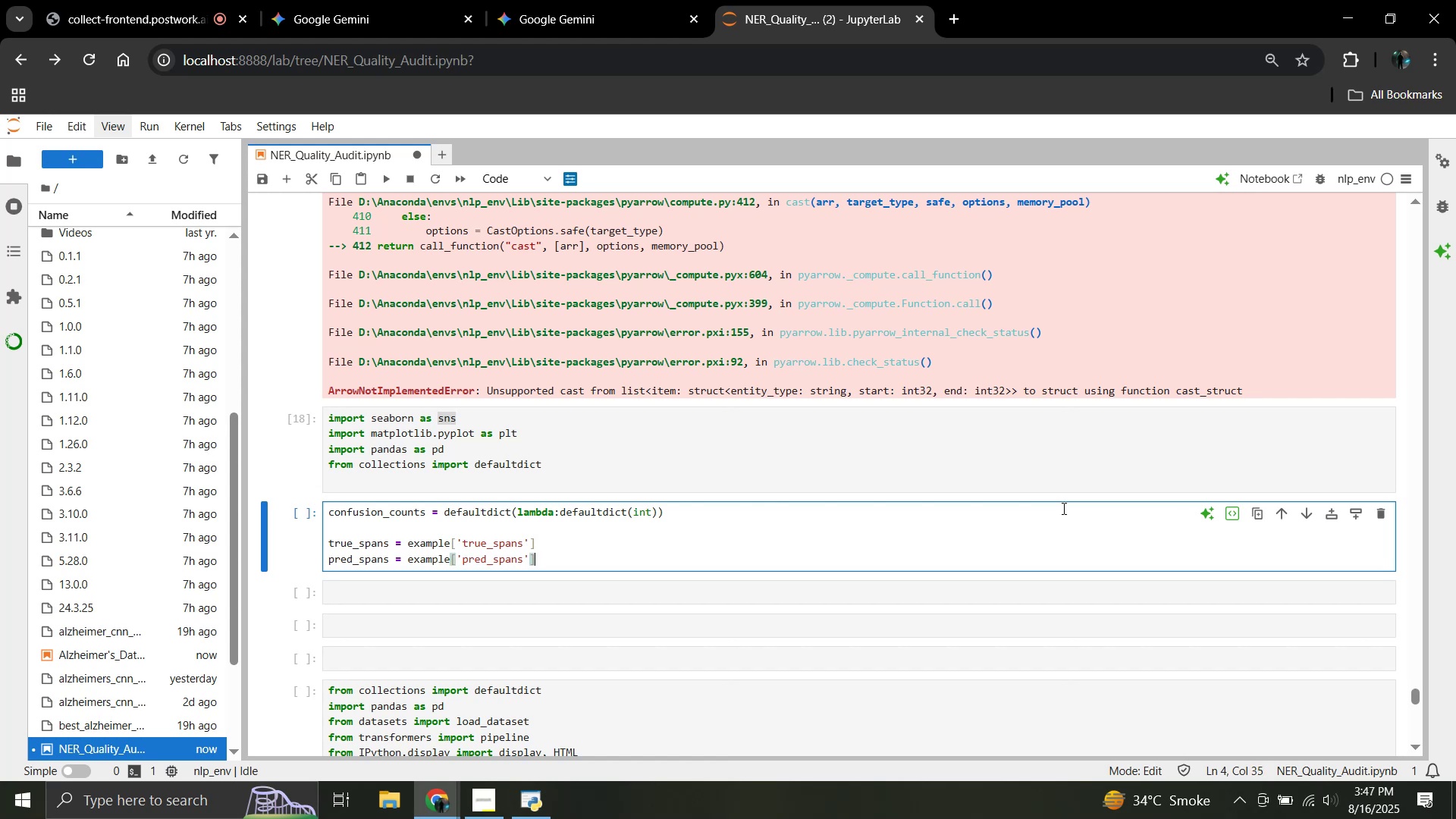 
key(Enter)
 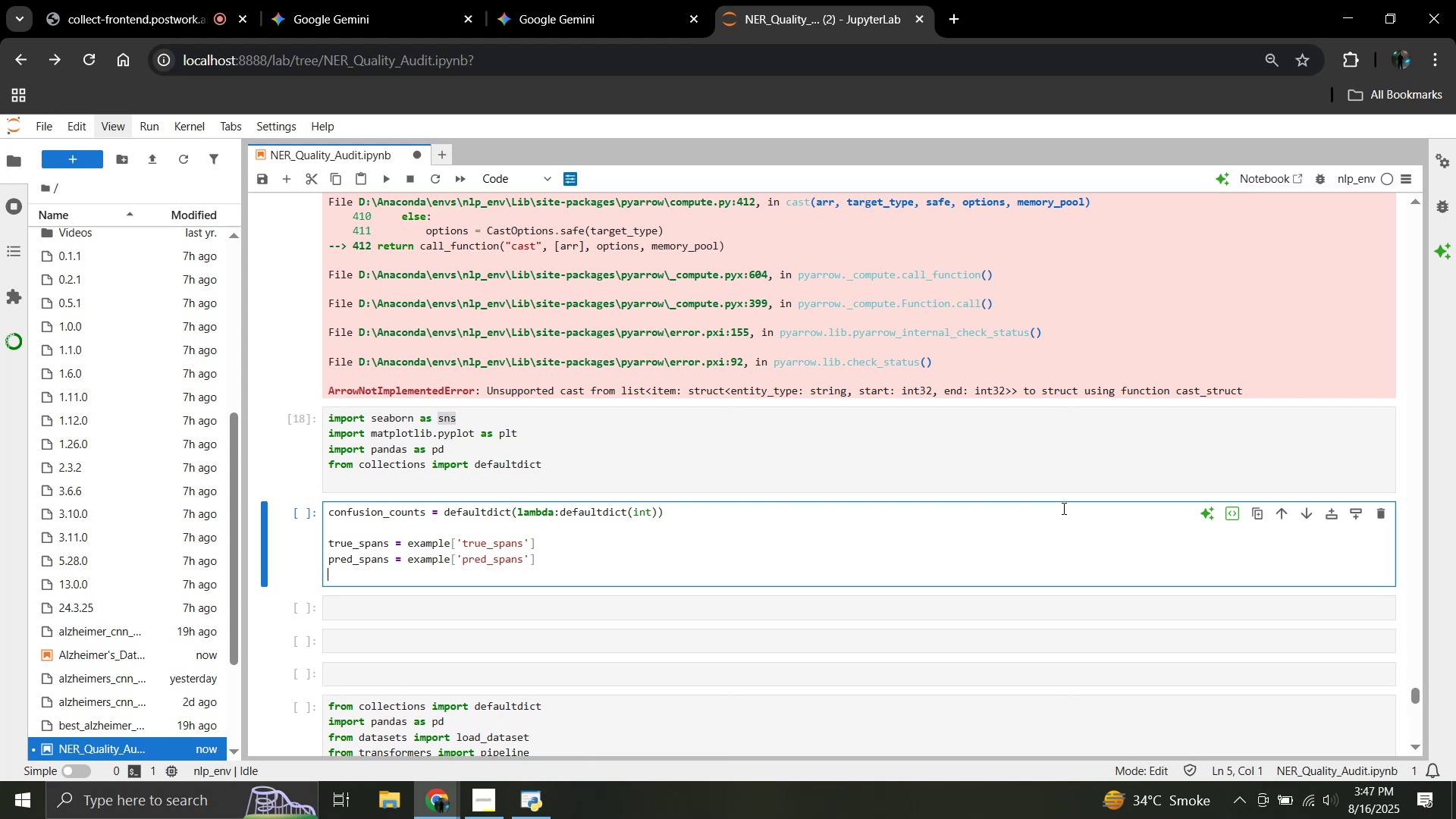 
key(Enter)
 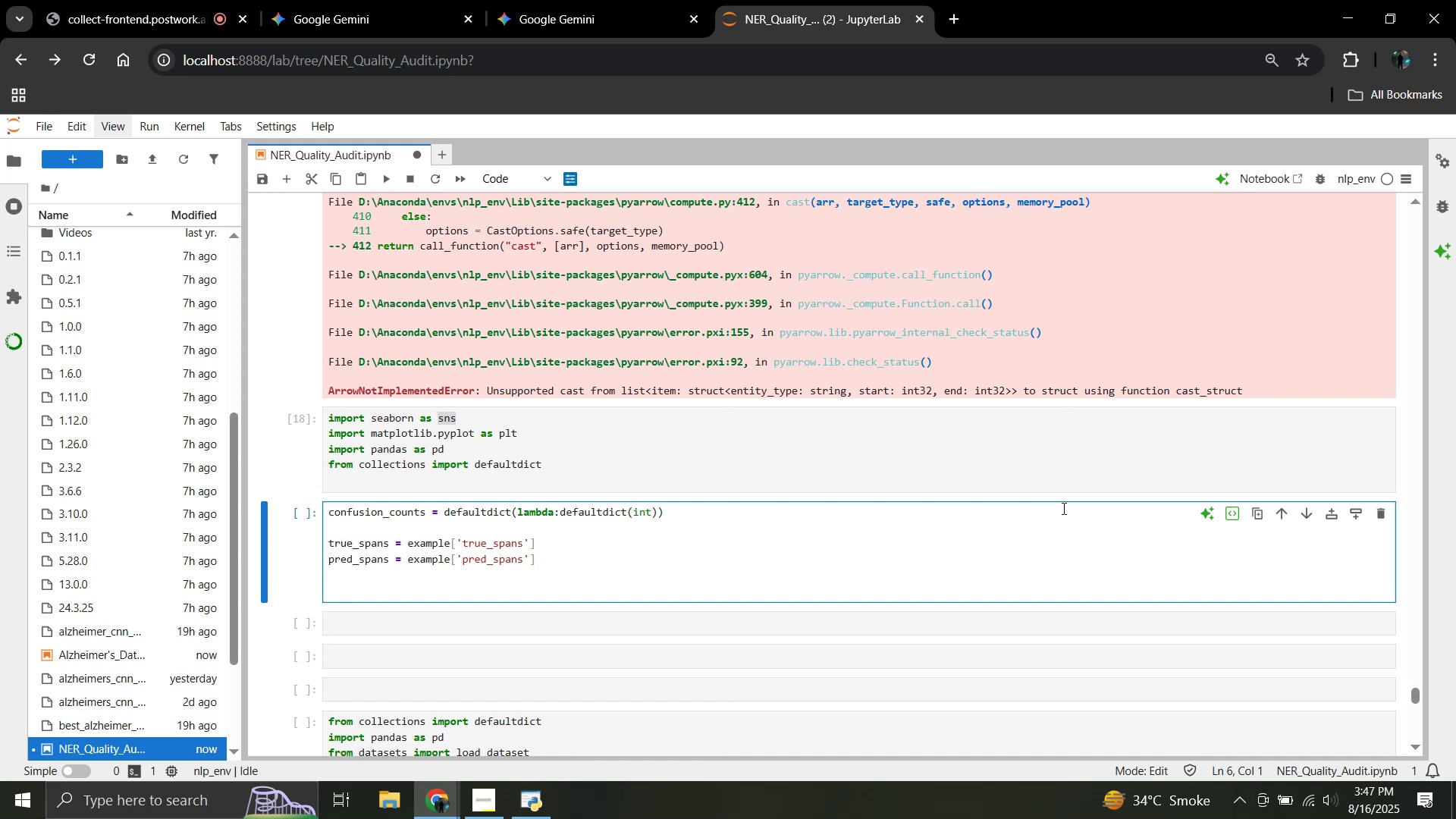 
wait(6.17)
 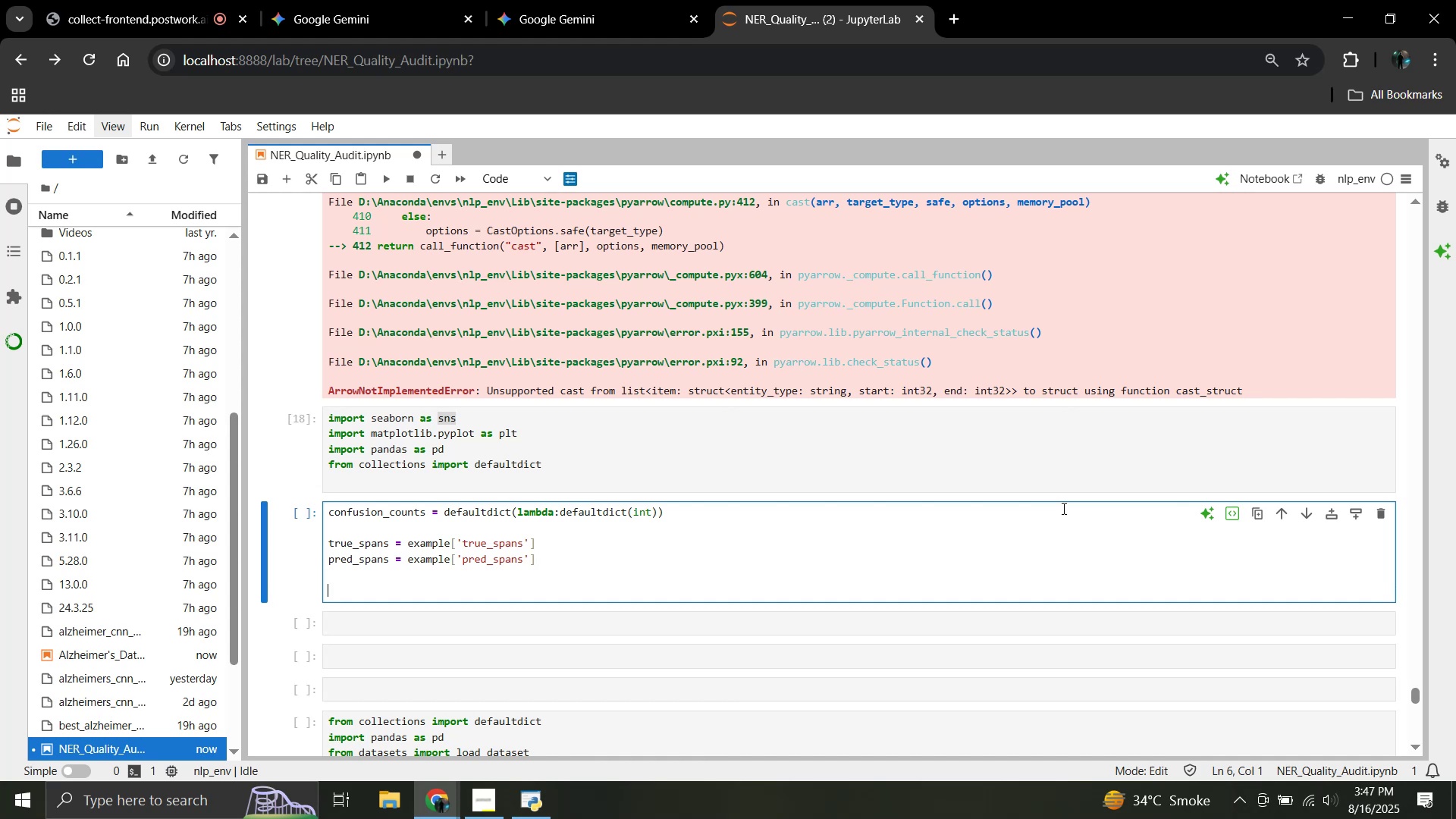 
type(true_spans)
 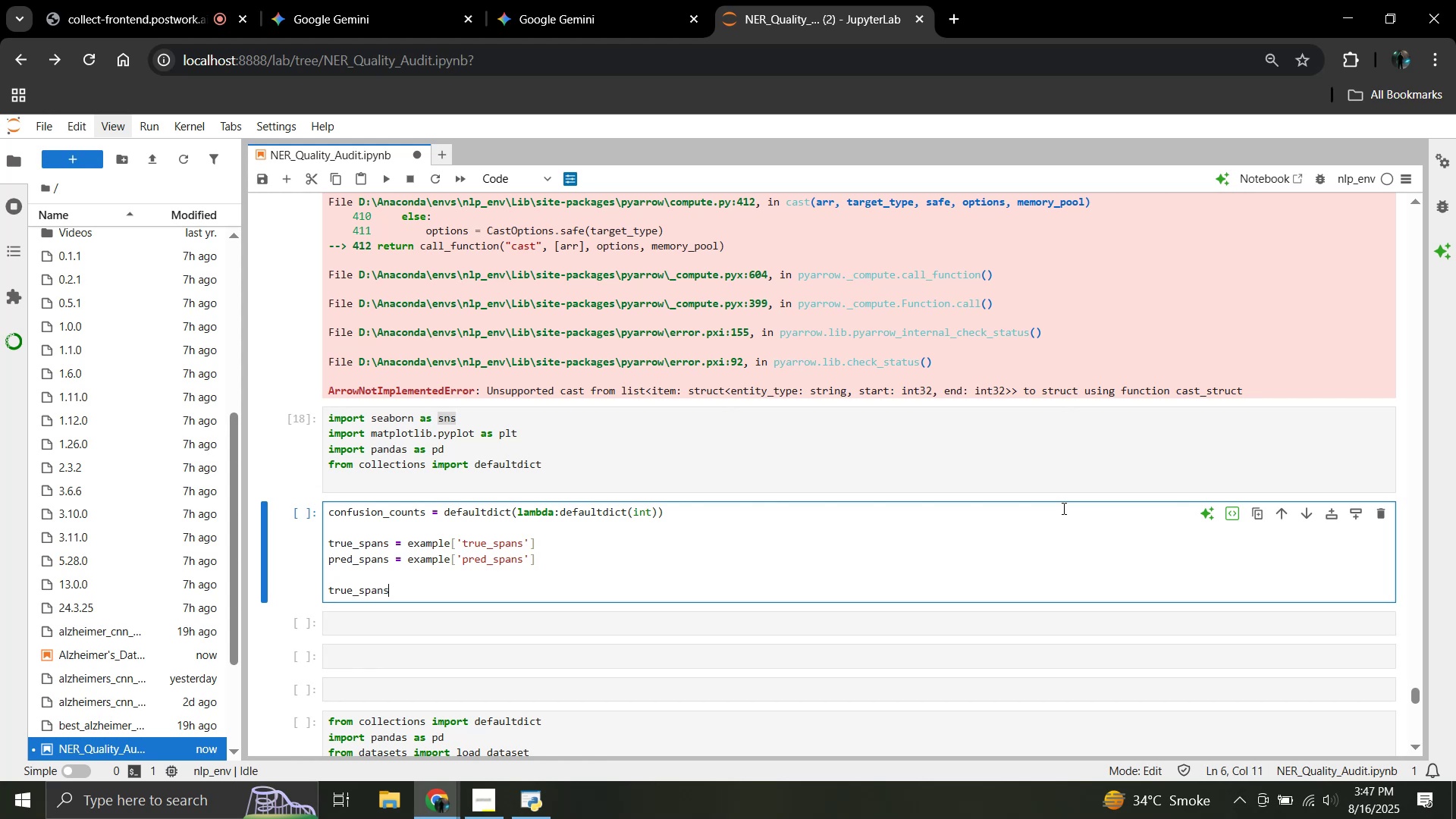 
type(_dict = {(d['start'], )
 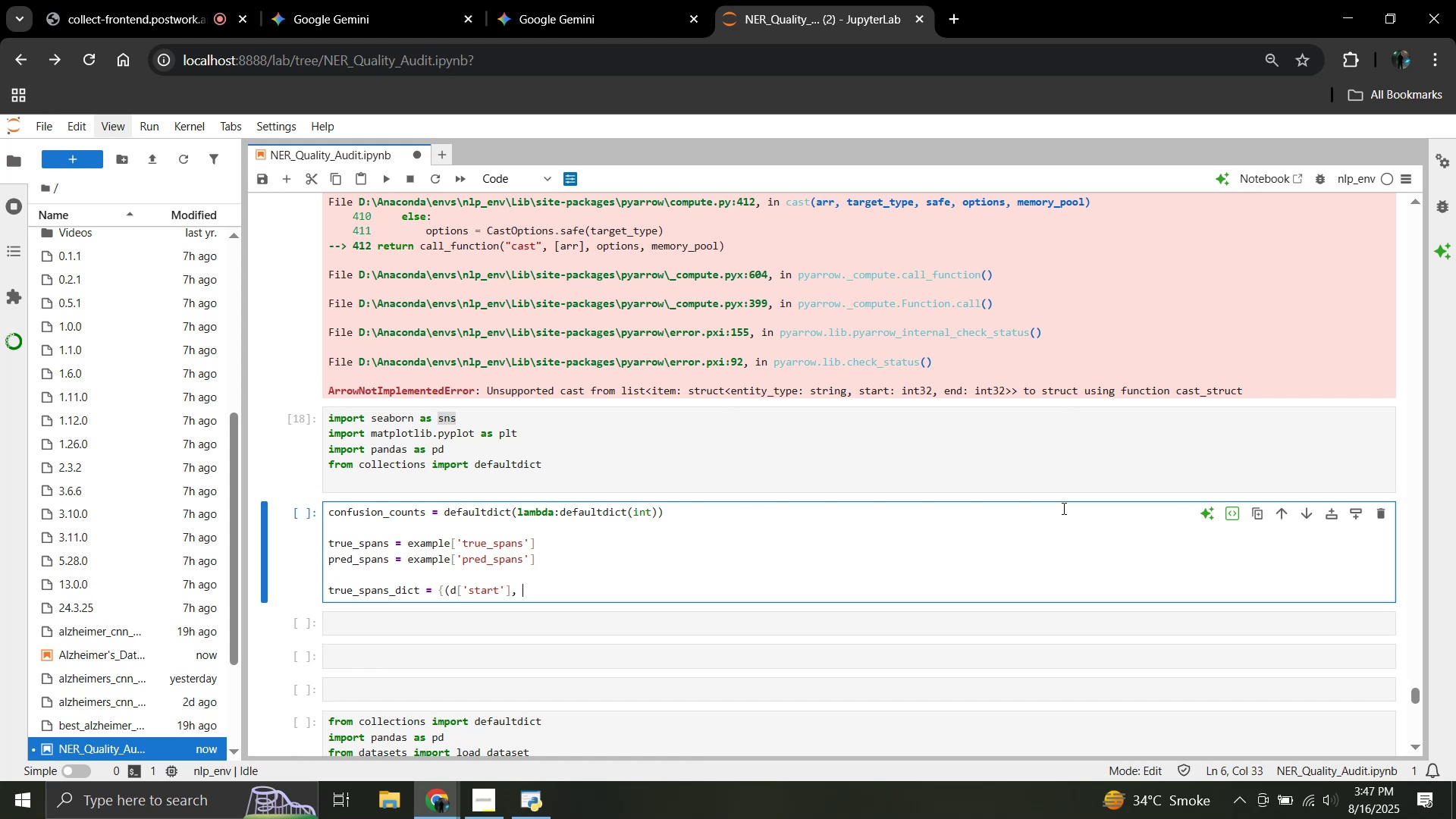 
wait(5.04)
 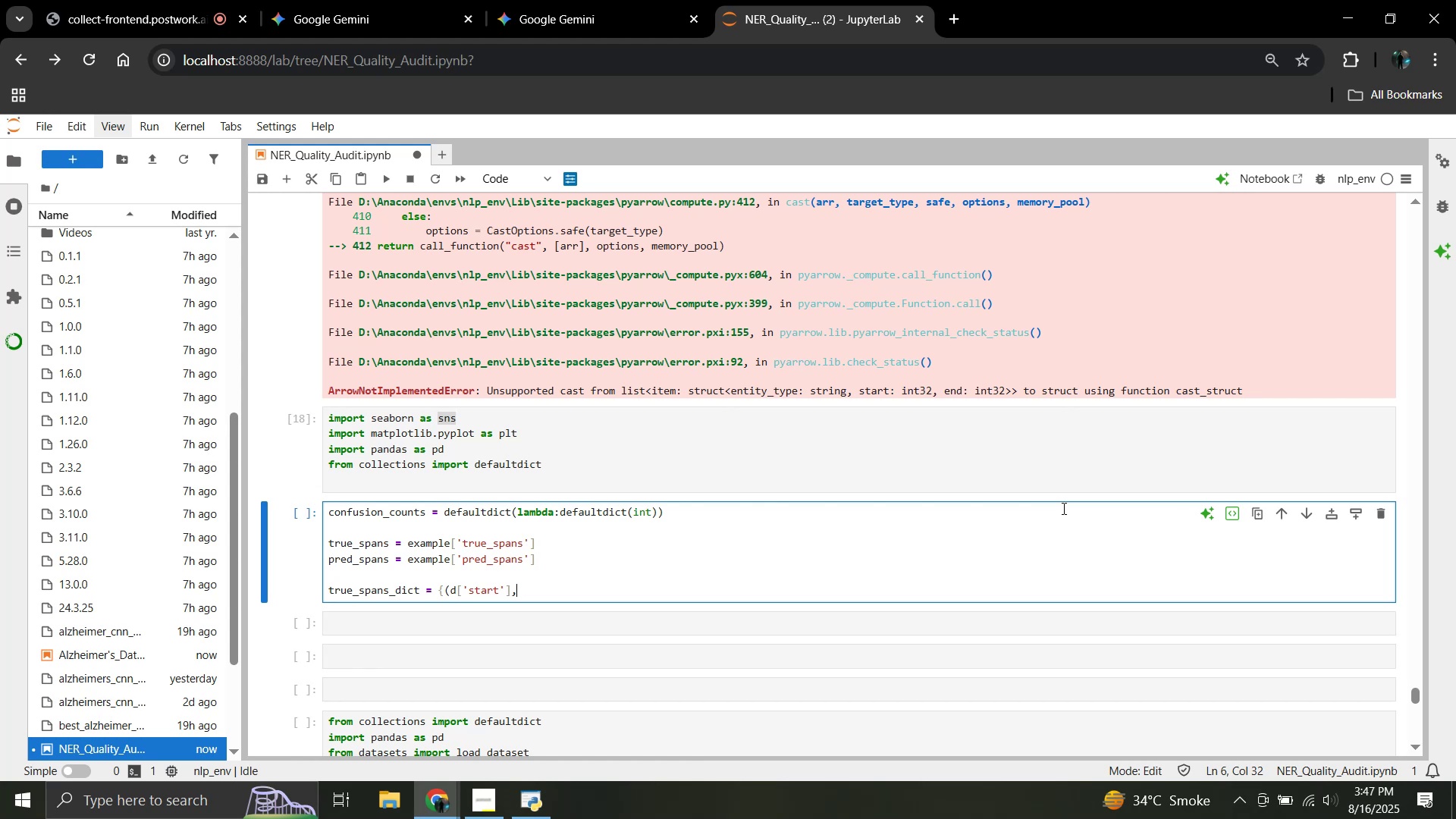 
type(d['end']): d['entity_type'] for d in pred_spans})
 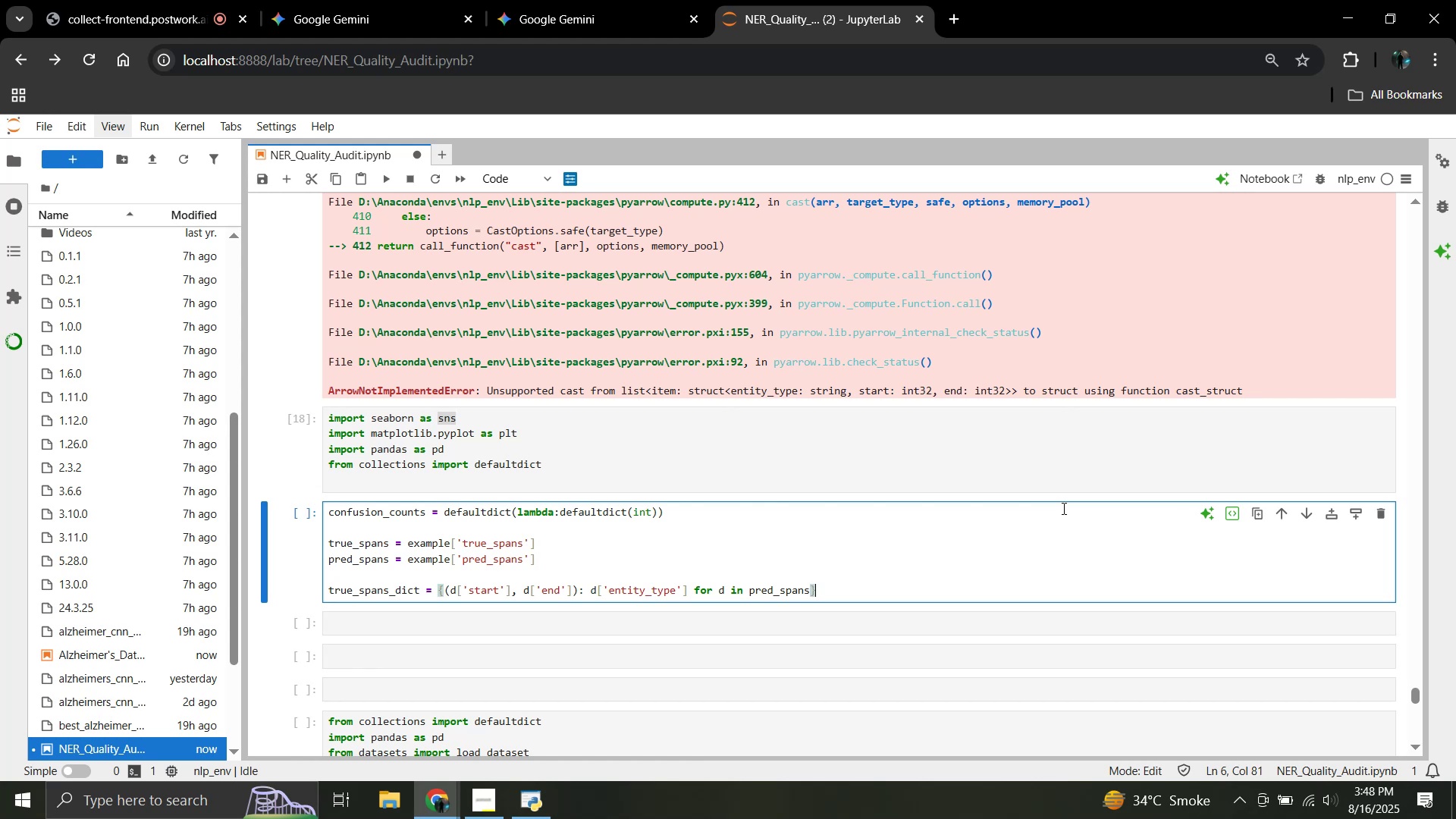 
wait(15.15)
 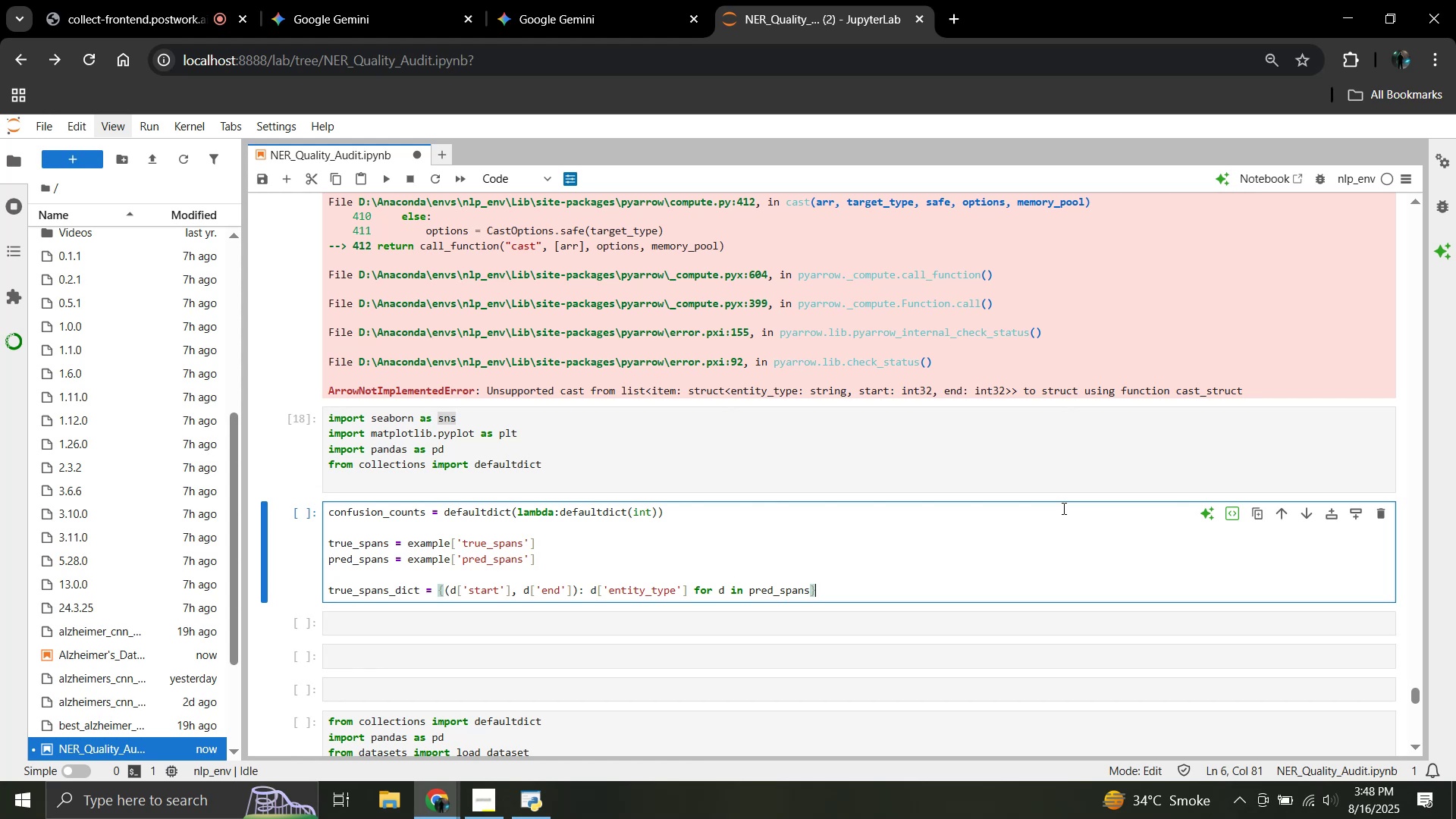 
key(Enter)
 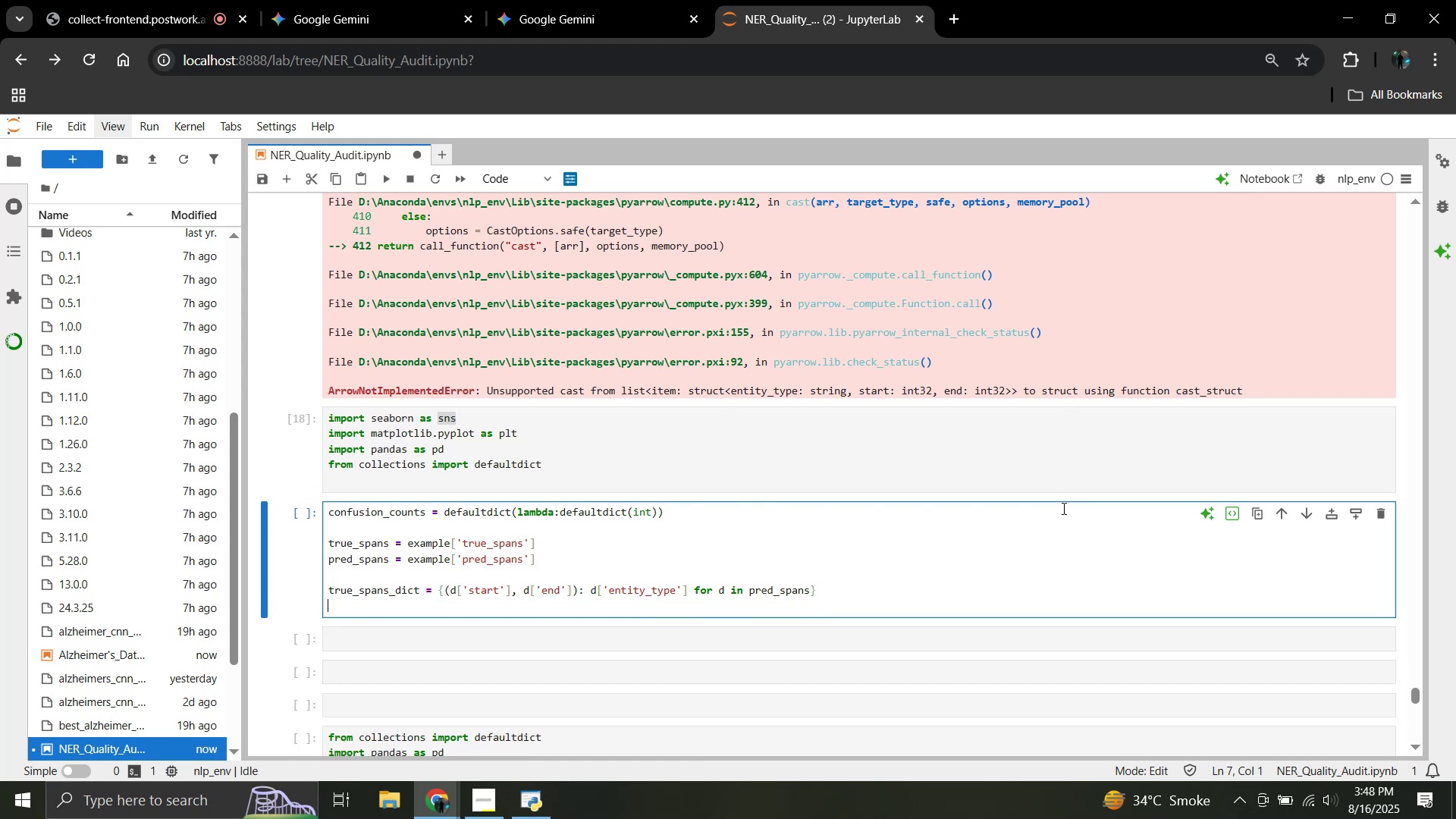 
key(Enter)
 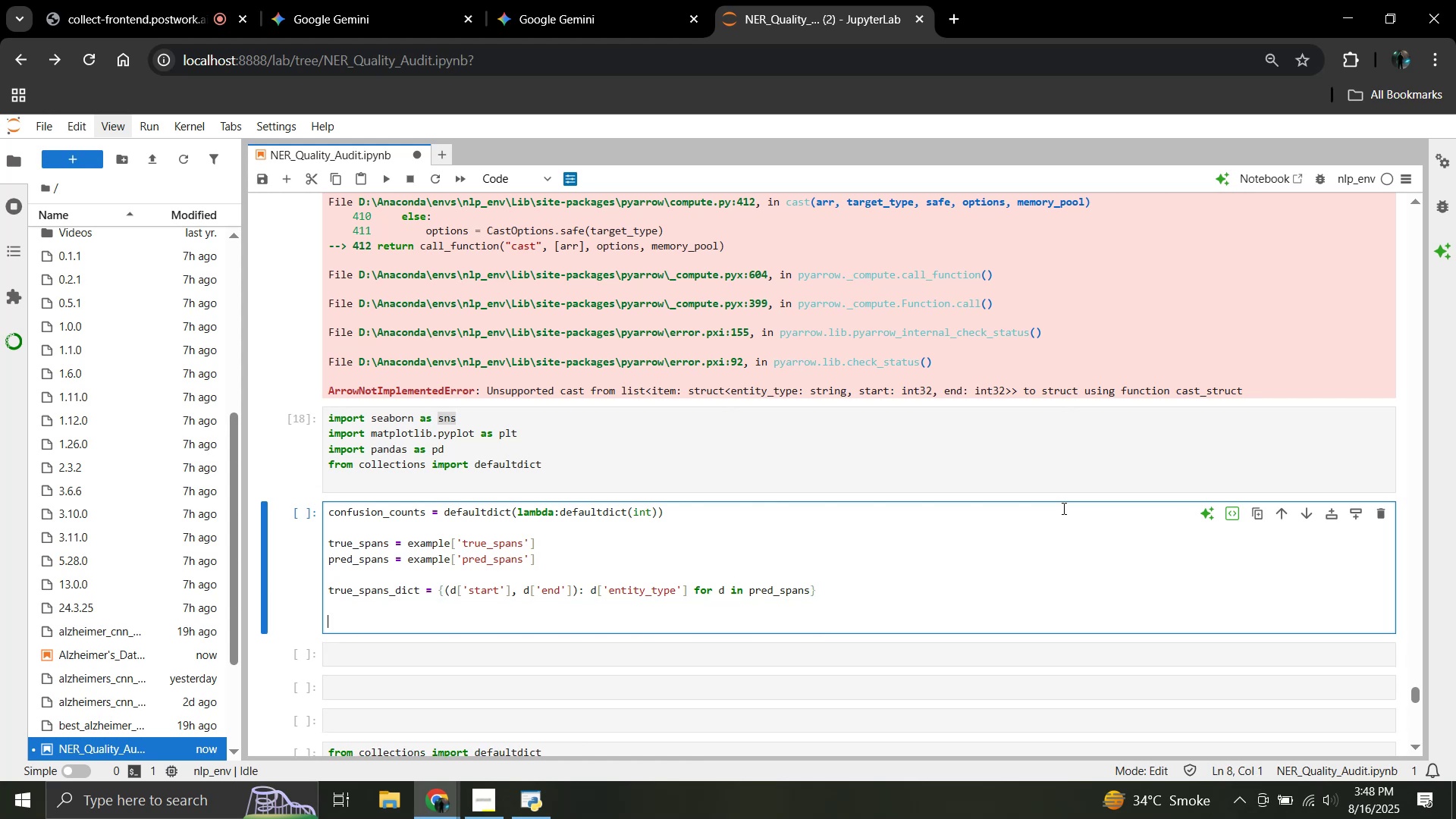 
type(common_spans = set)
 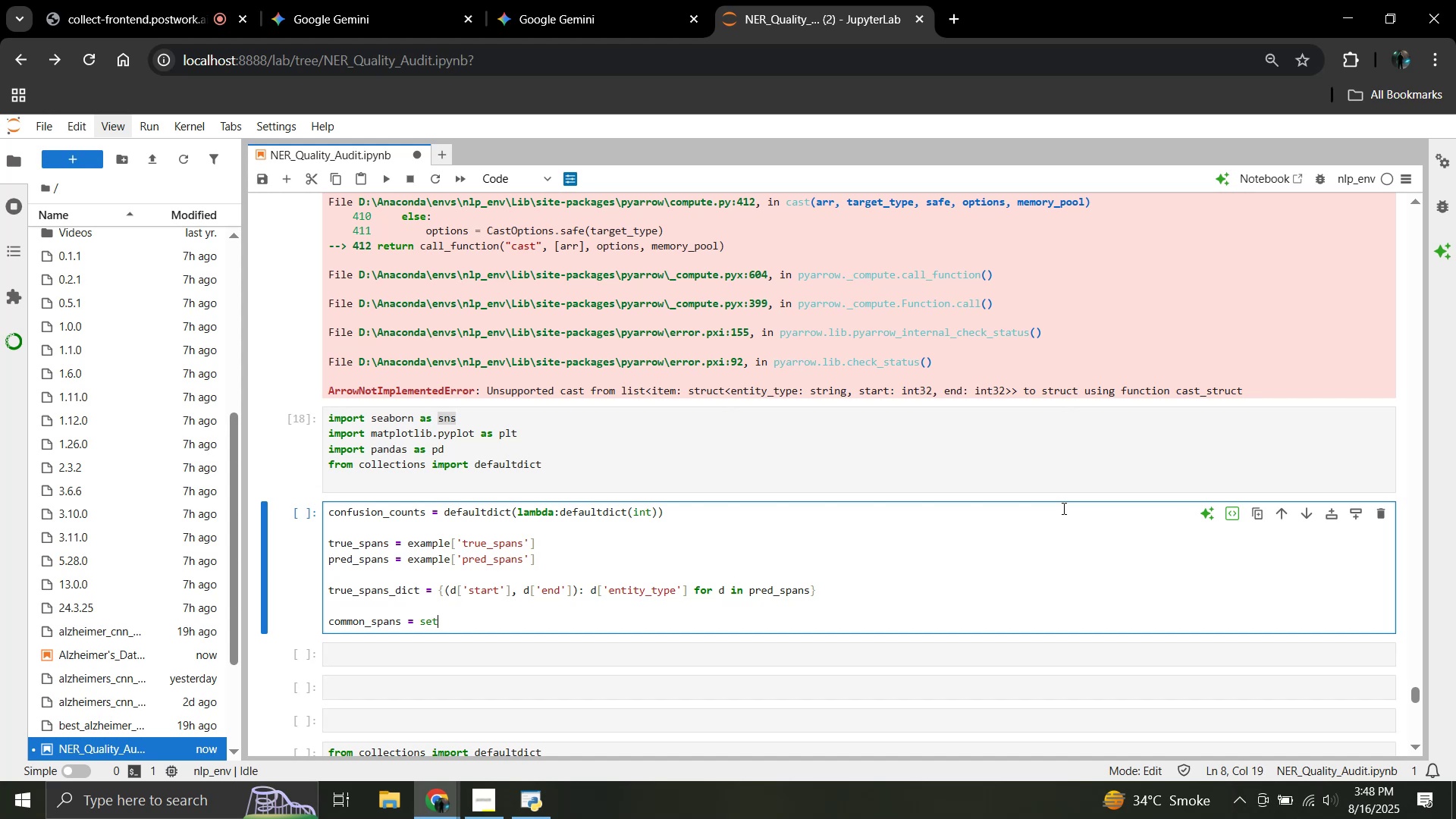 
wait(5.19)
 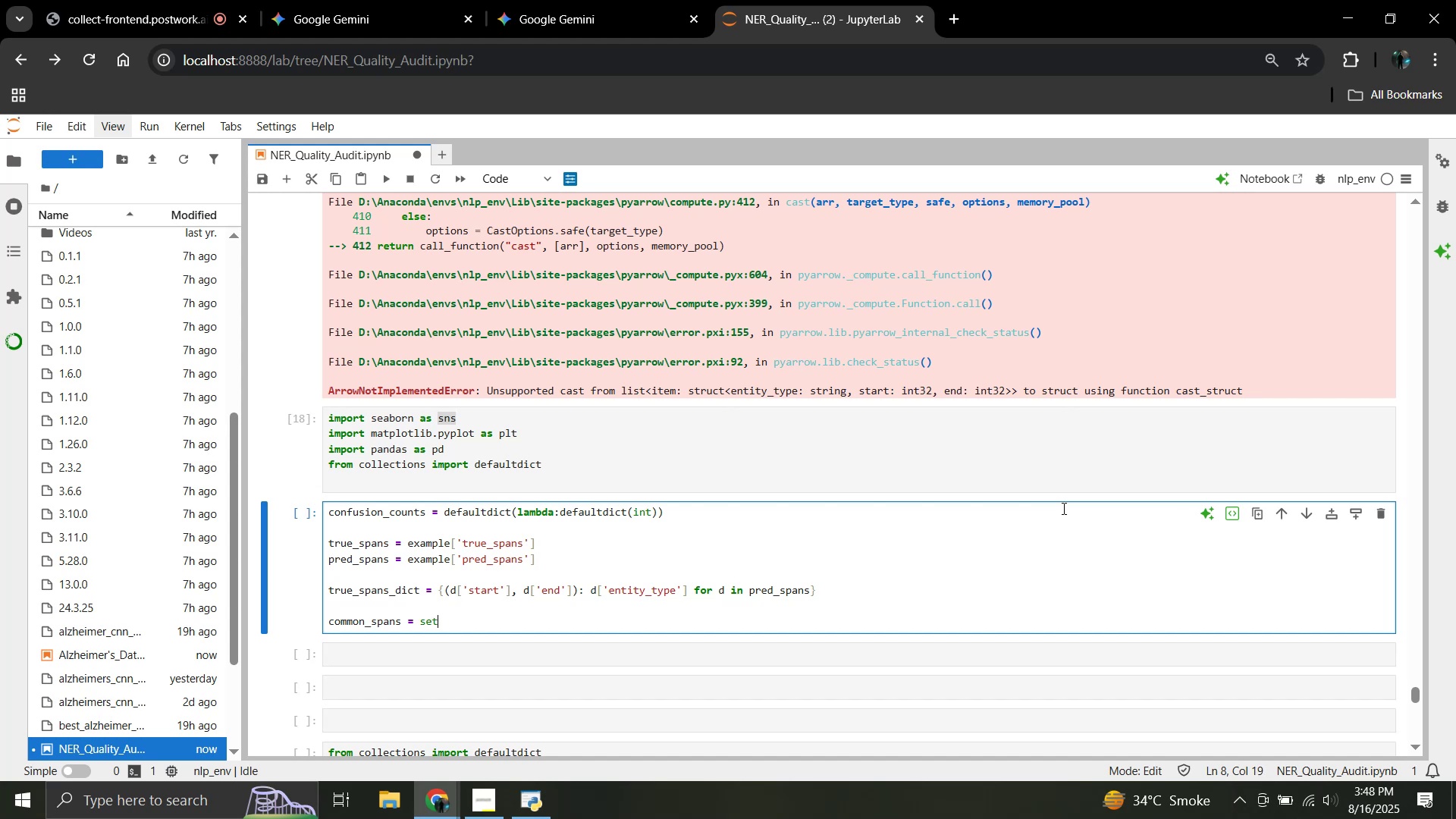 
type((true)
 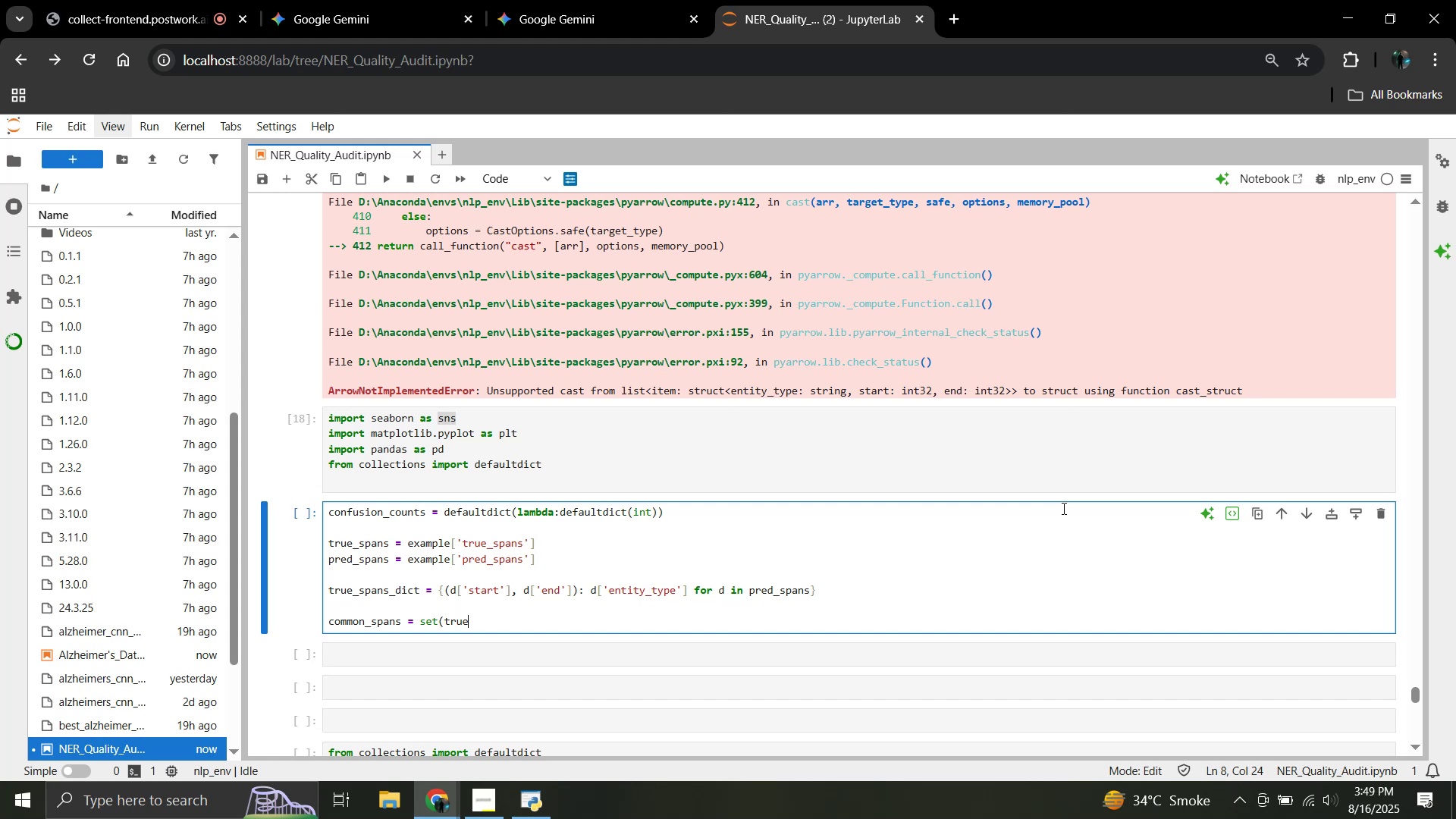 
wait(27.63)
 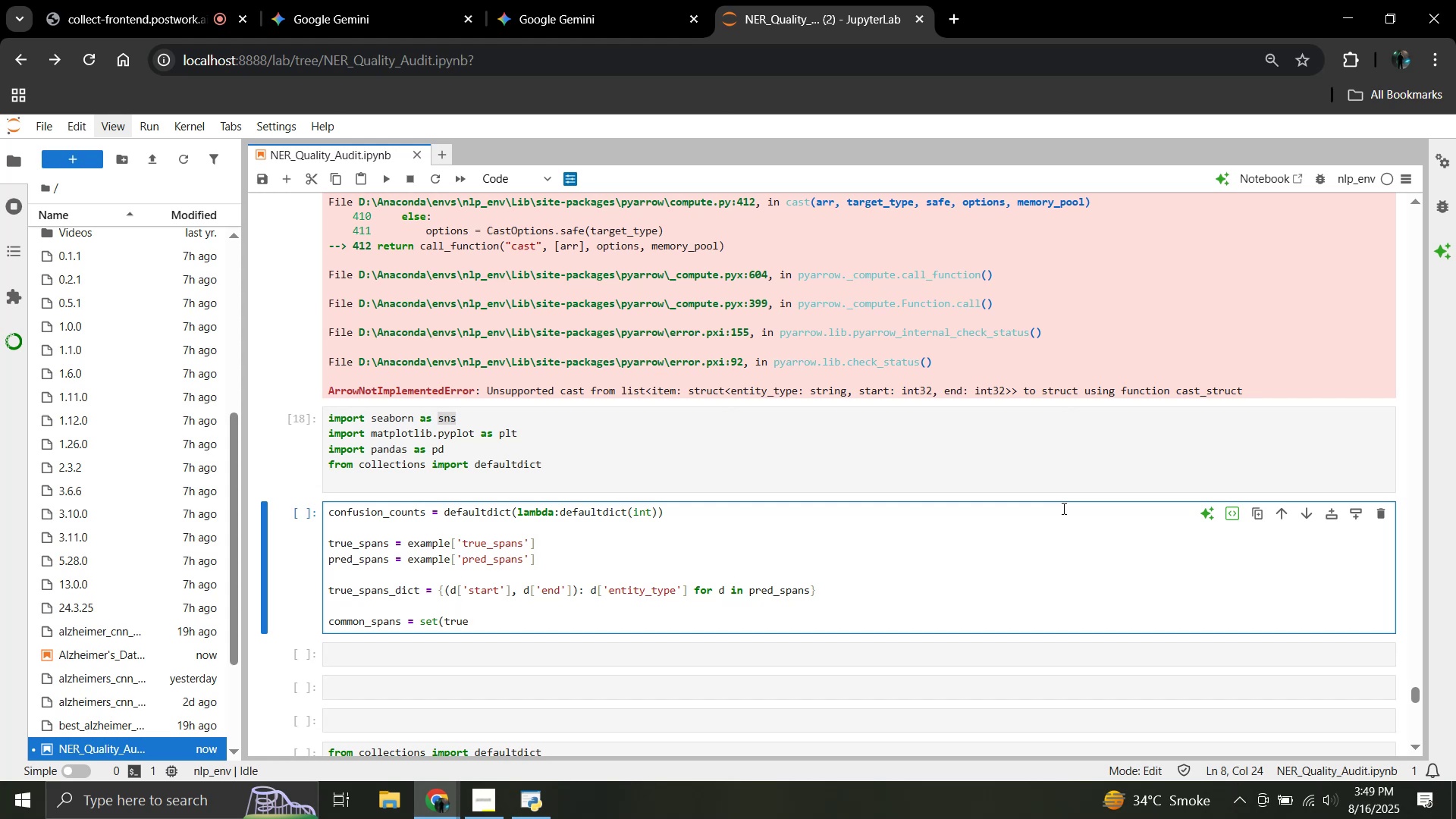 
type(_spans_dict.keys))
key(Backspace)
type(()).intersee)
key(Backspace)
type(ction)
 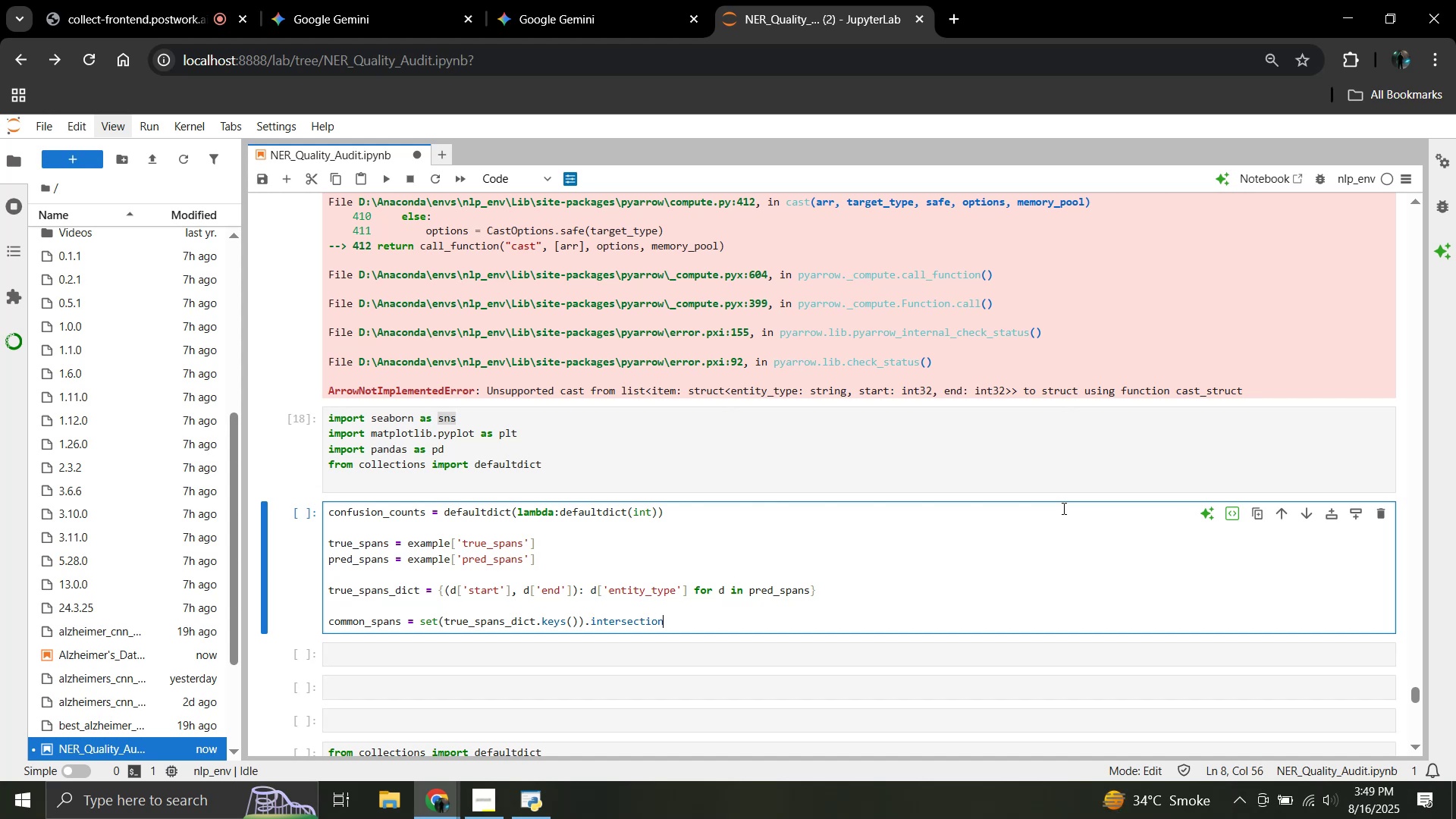 
type((pred_spans_dict.keys)
 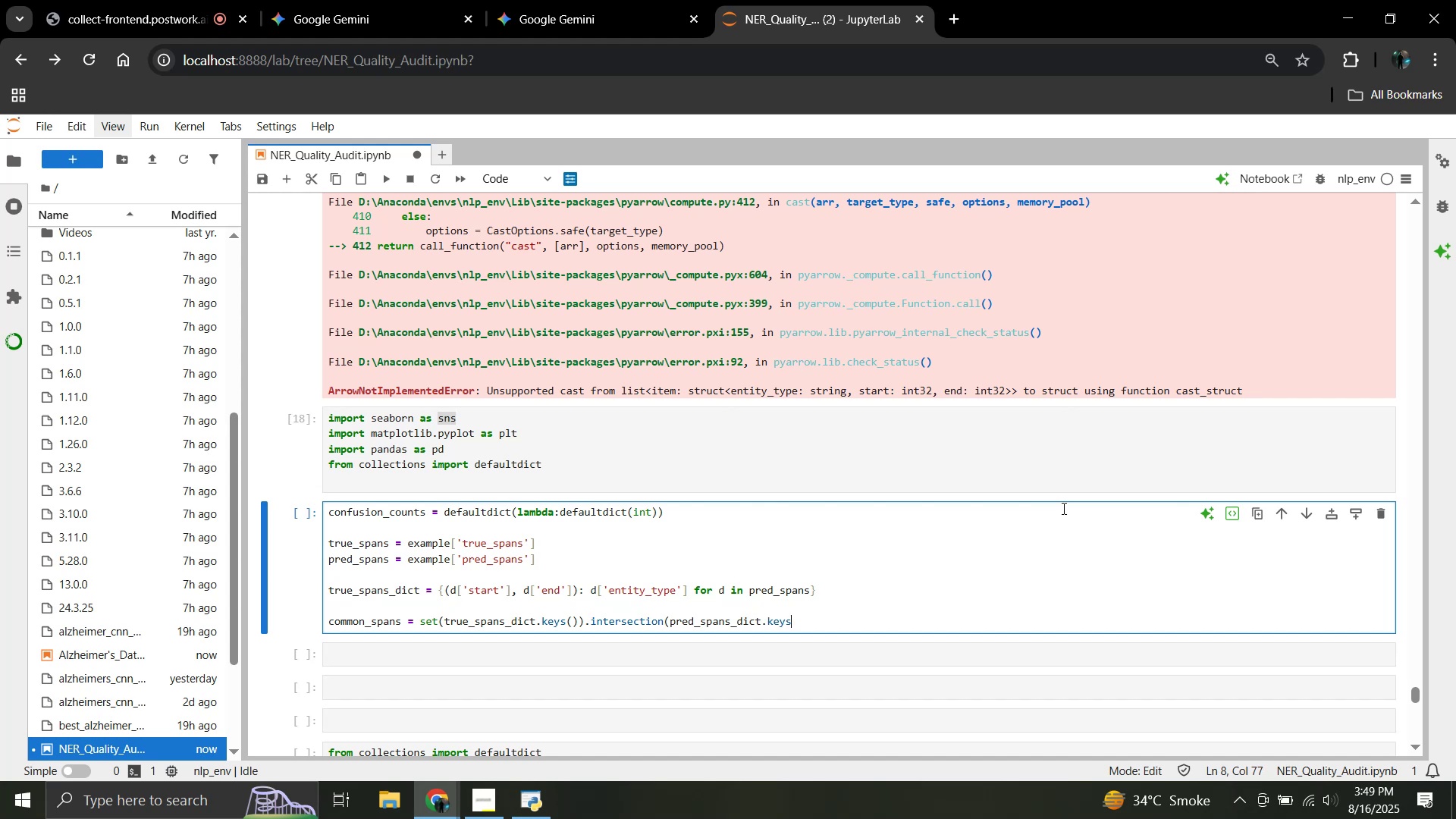 
wait(5.49)
 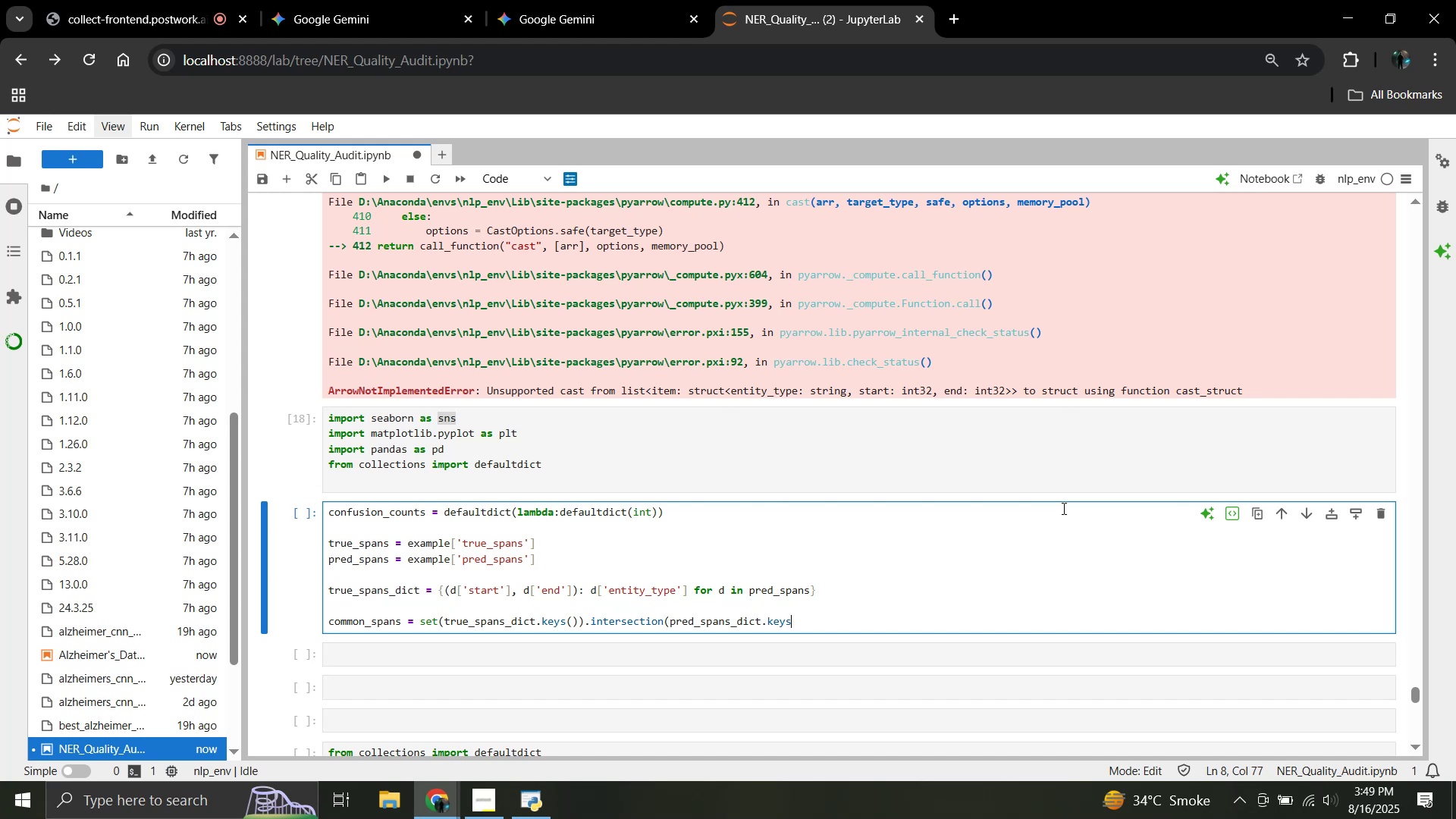 
type(()))
 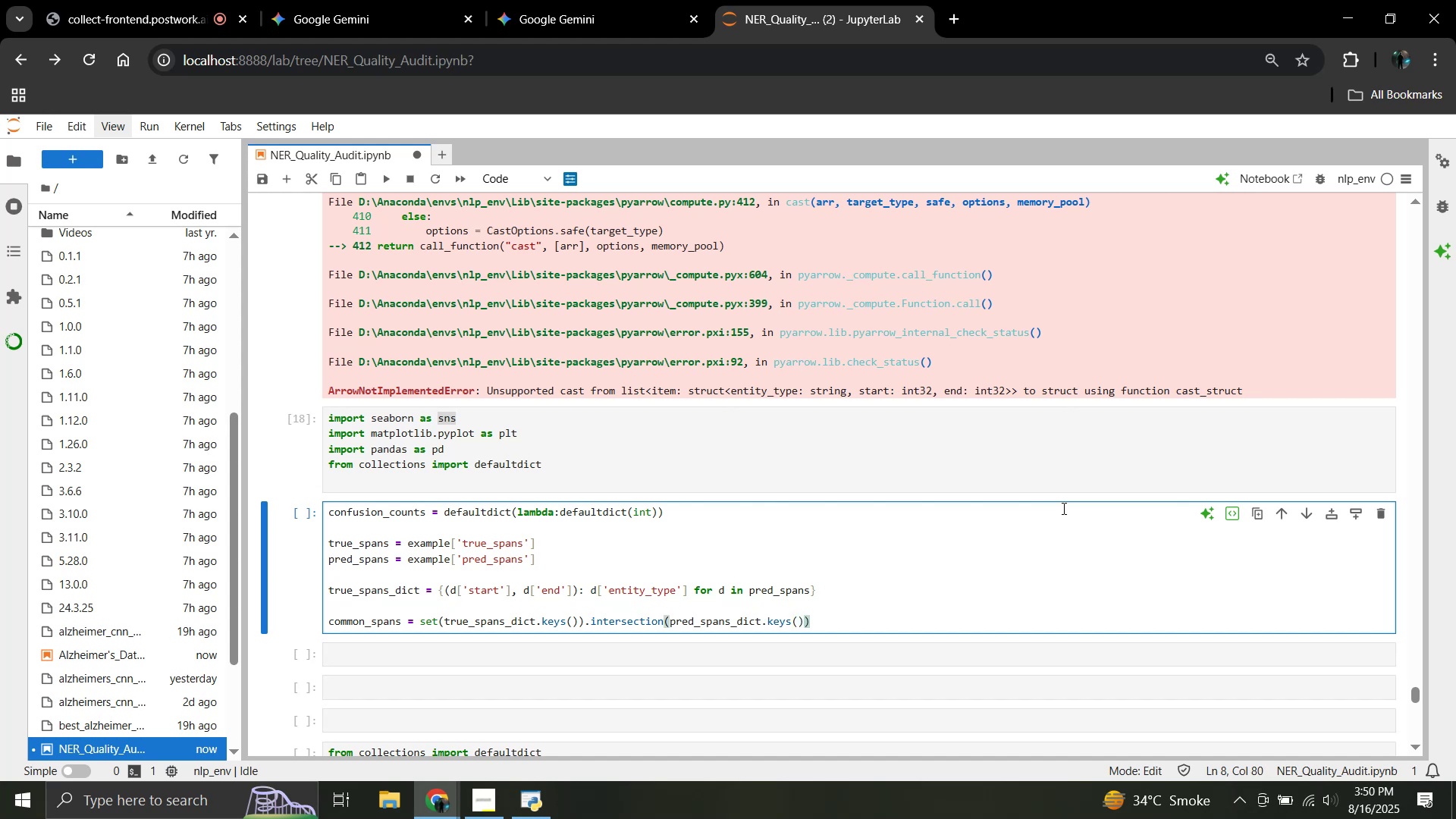 
key(Enter)
 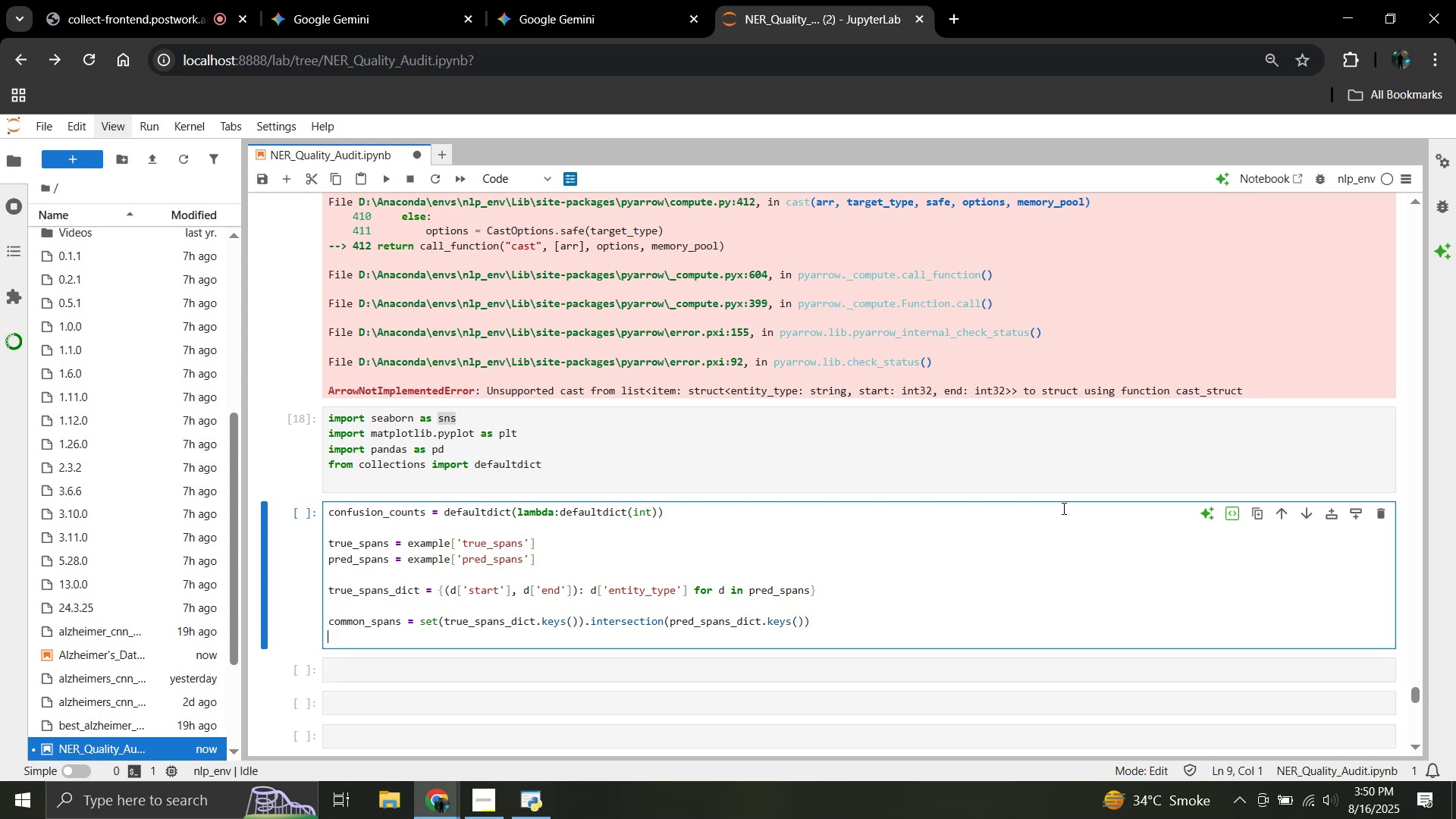 
key(Enter)
 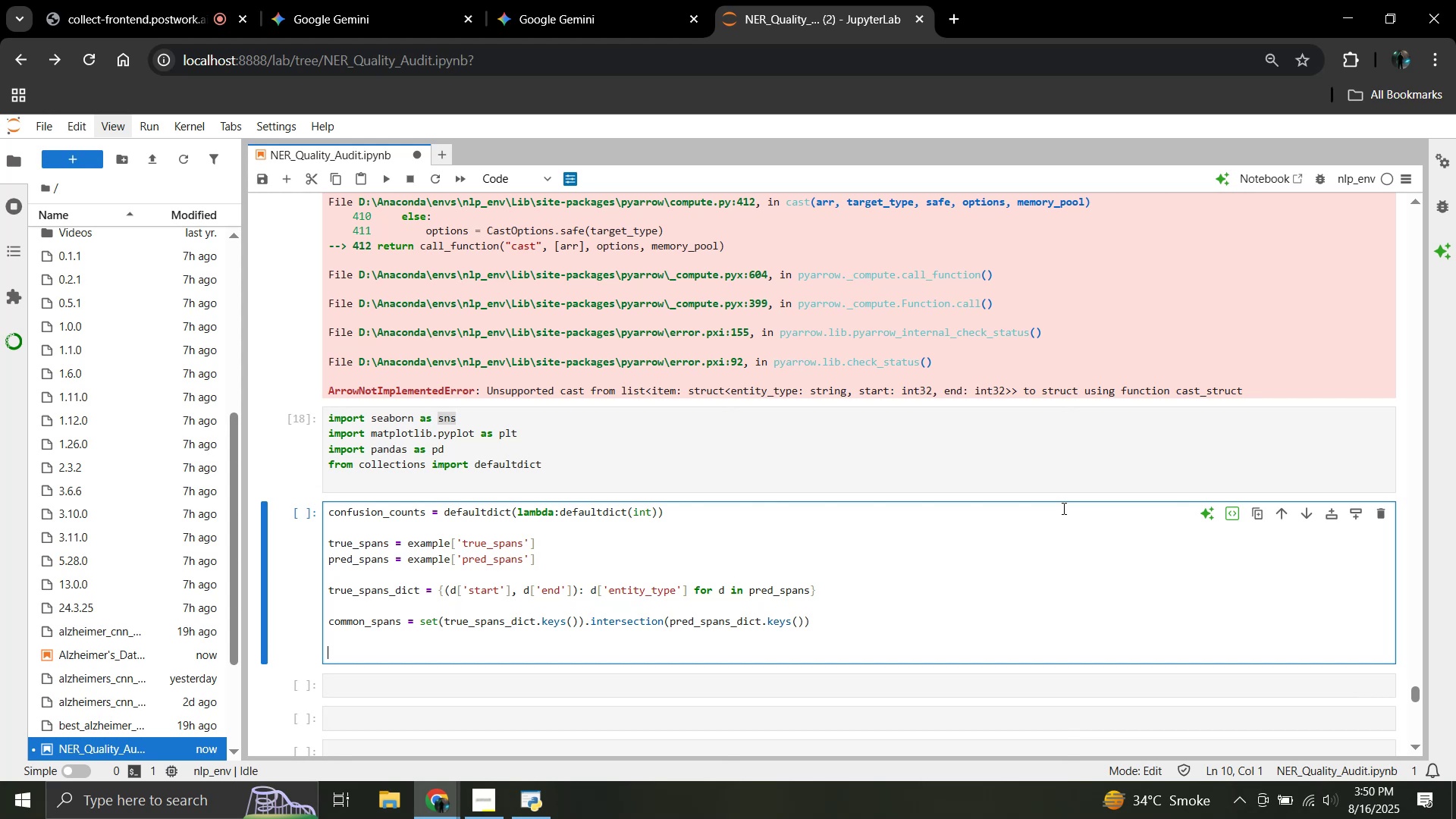 
type(for span in common_spans:)
 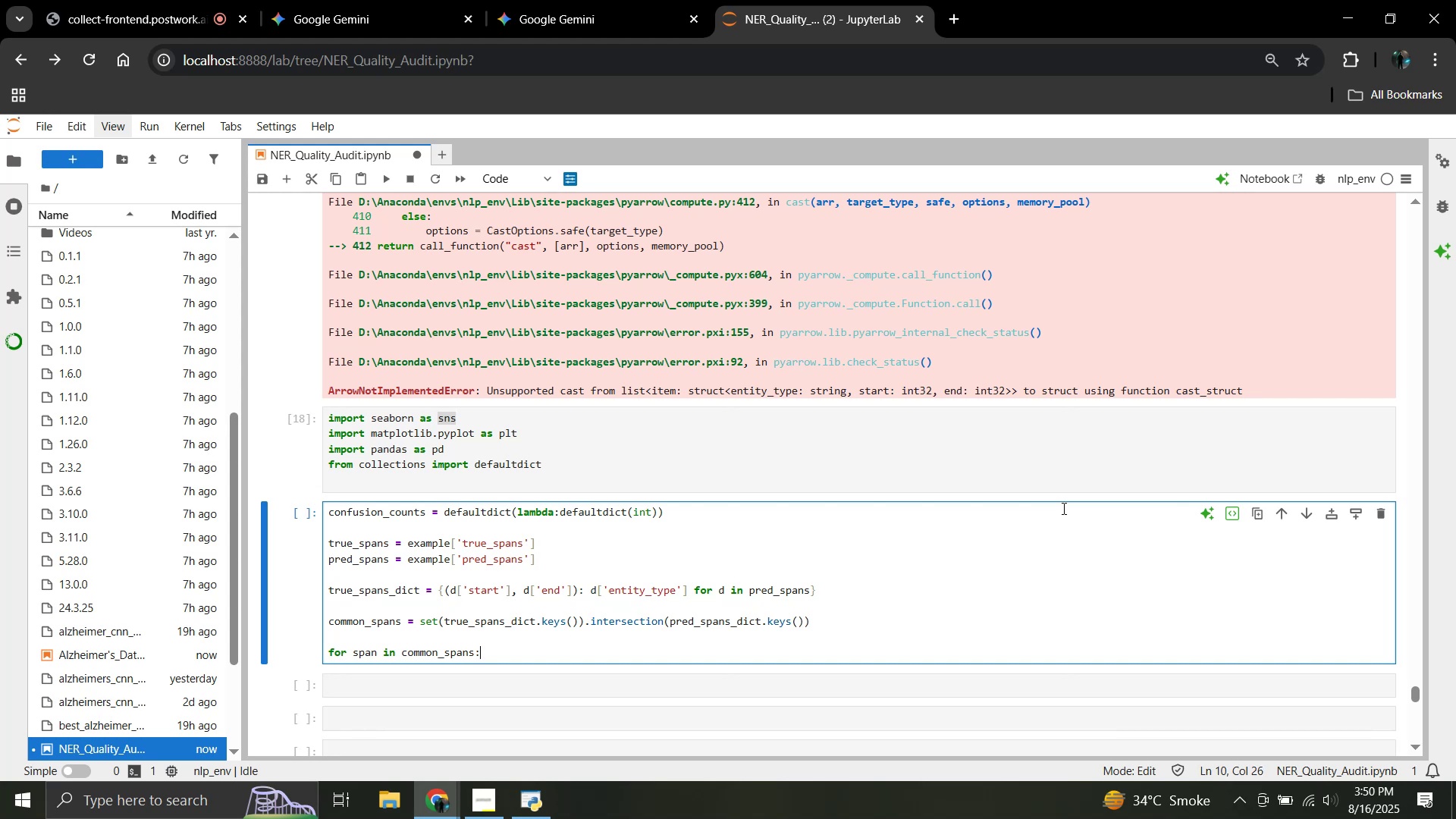 
key(Enter)
 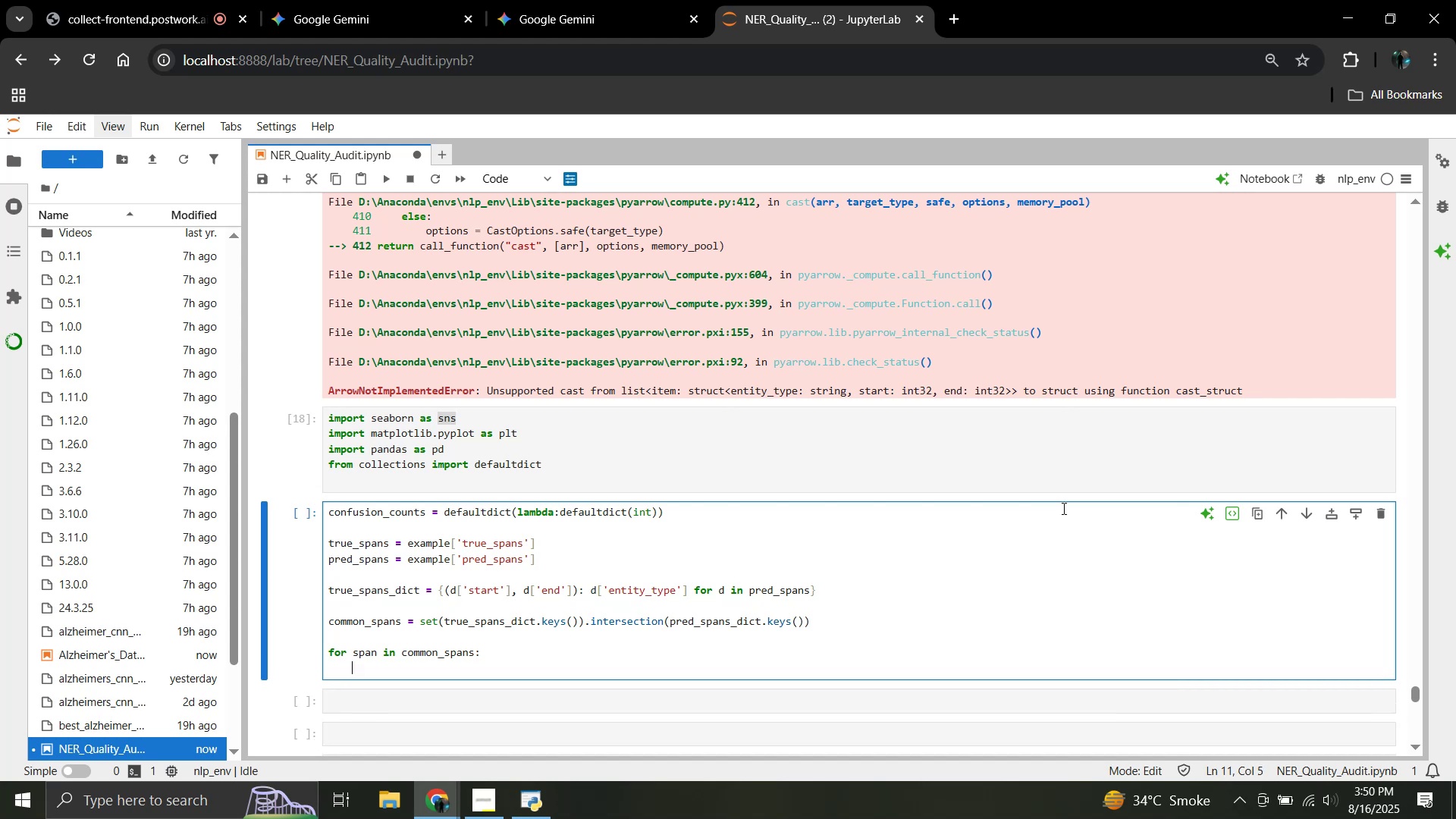 
type(true)
 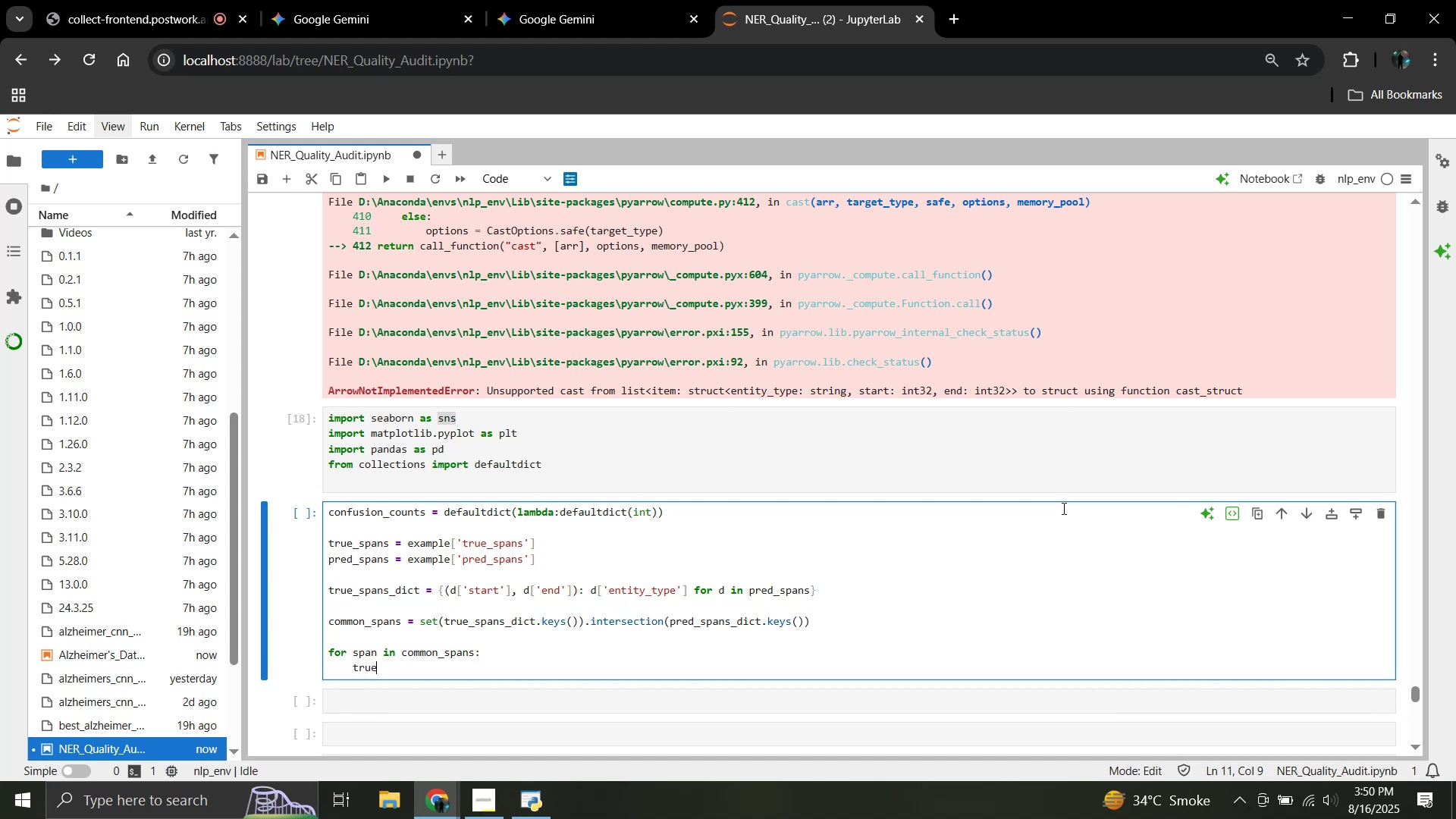 
type( )
key(Backspace)
type(_label = true_spans_dict[span])
 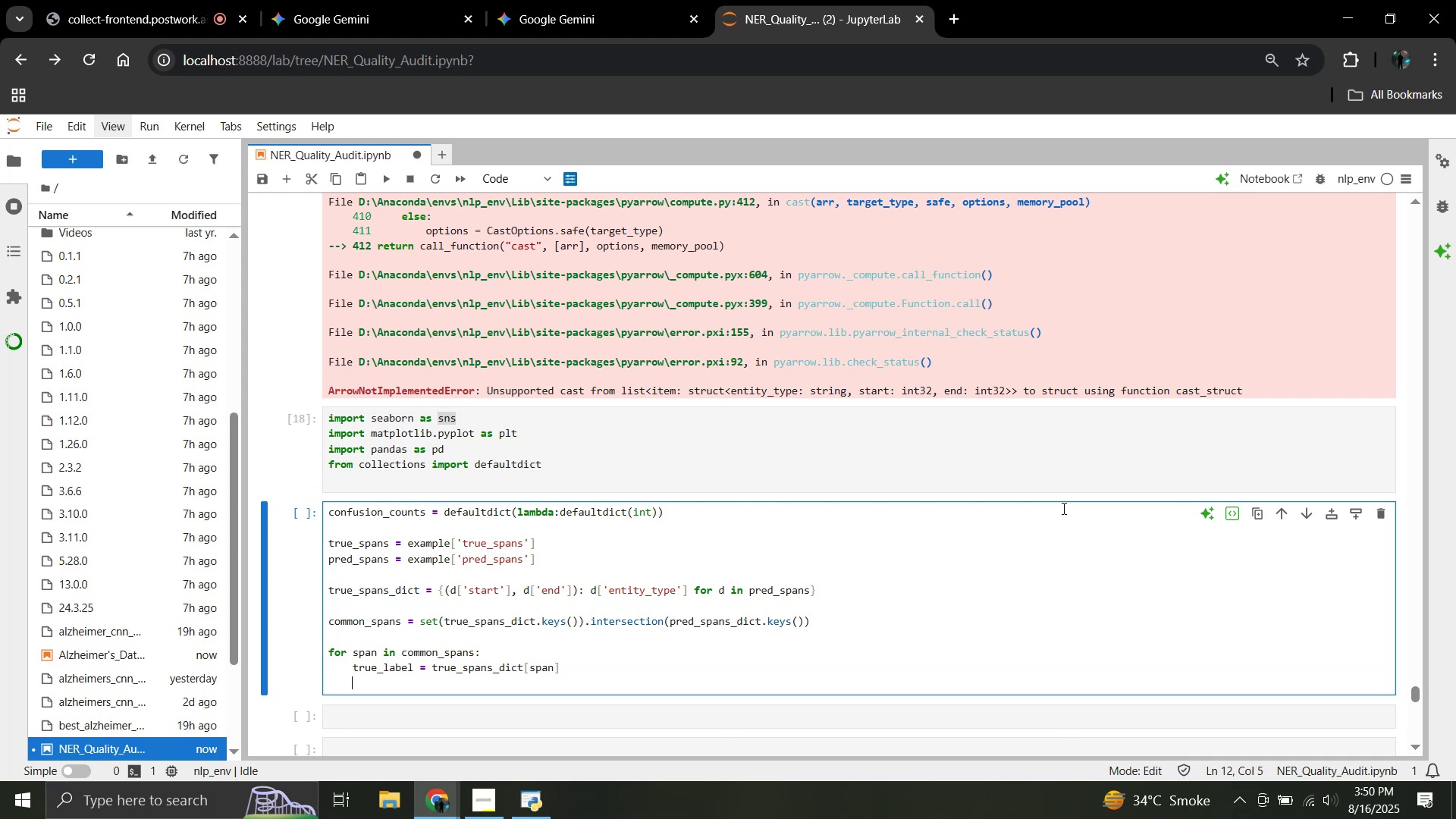 
 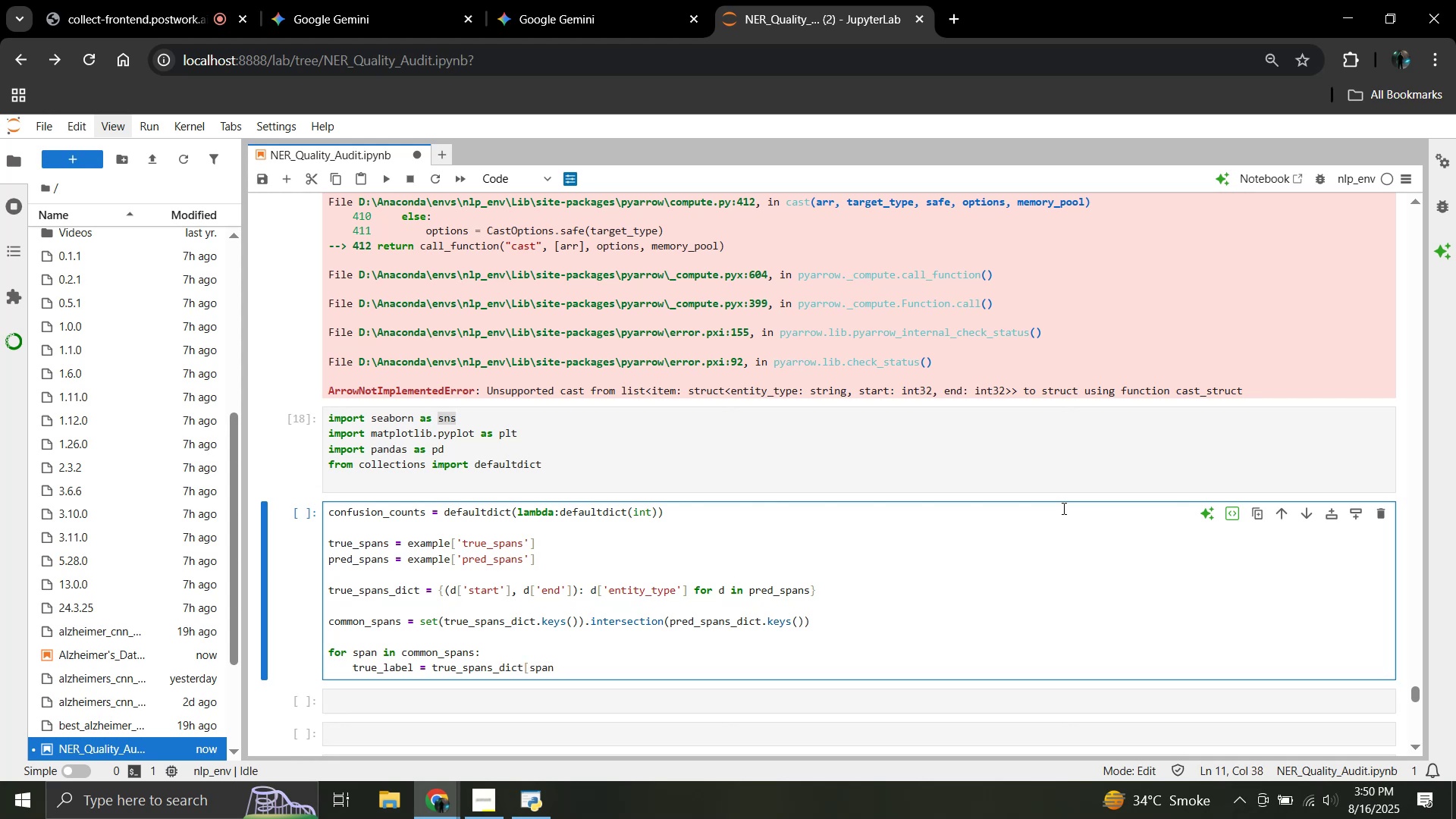 
key(Enter)
 